 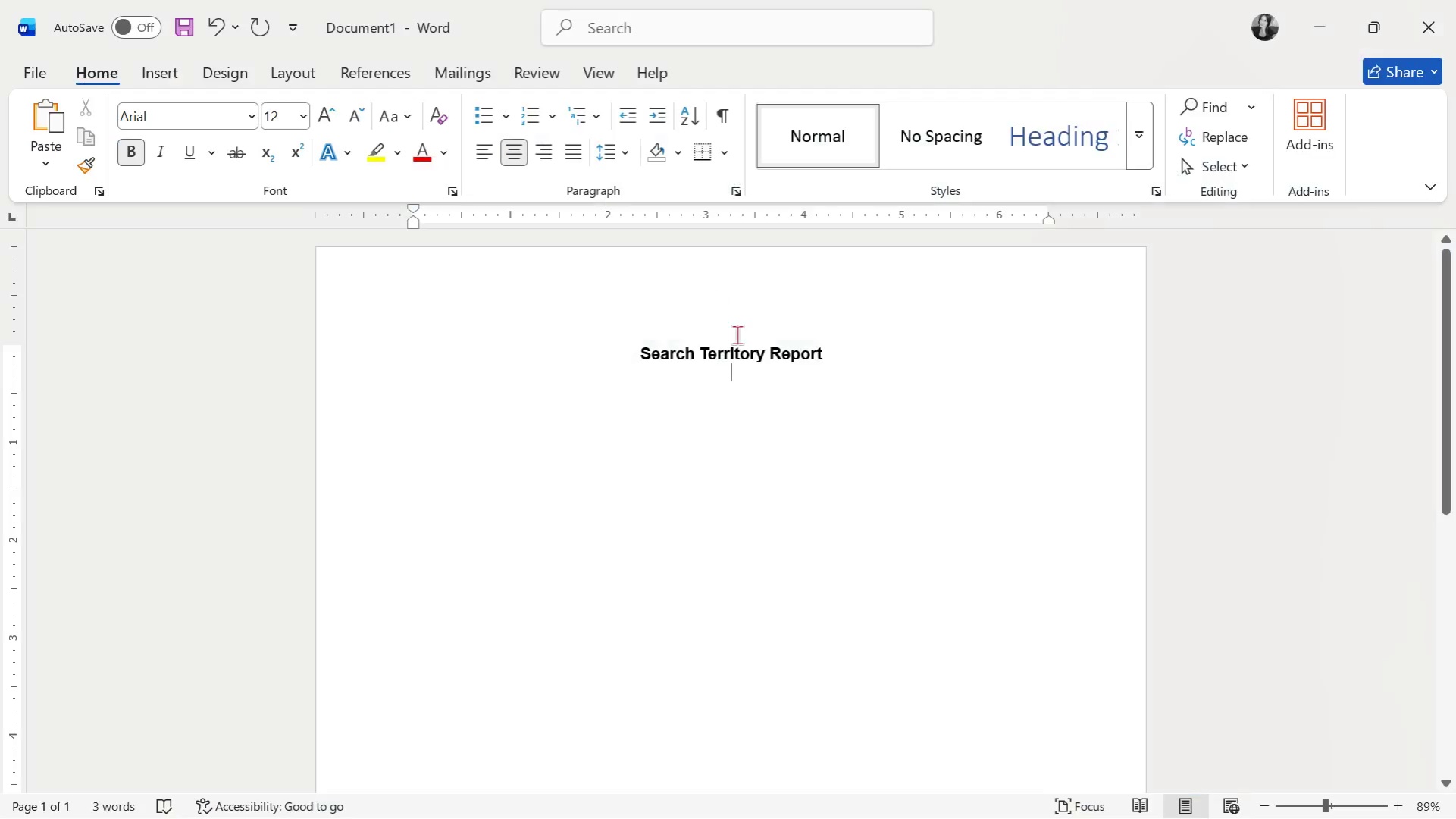 
right_click([742, 385])
 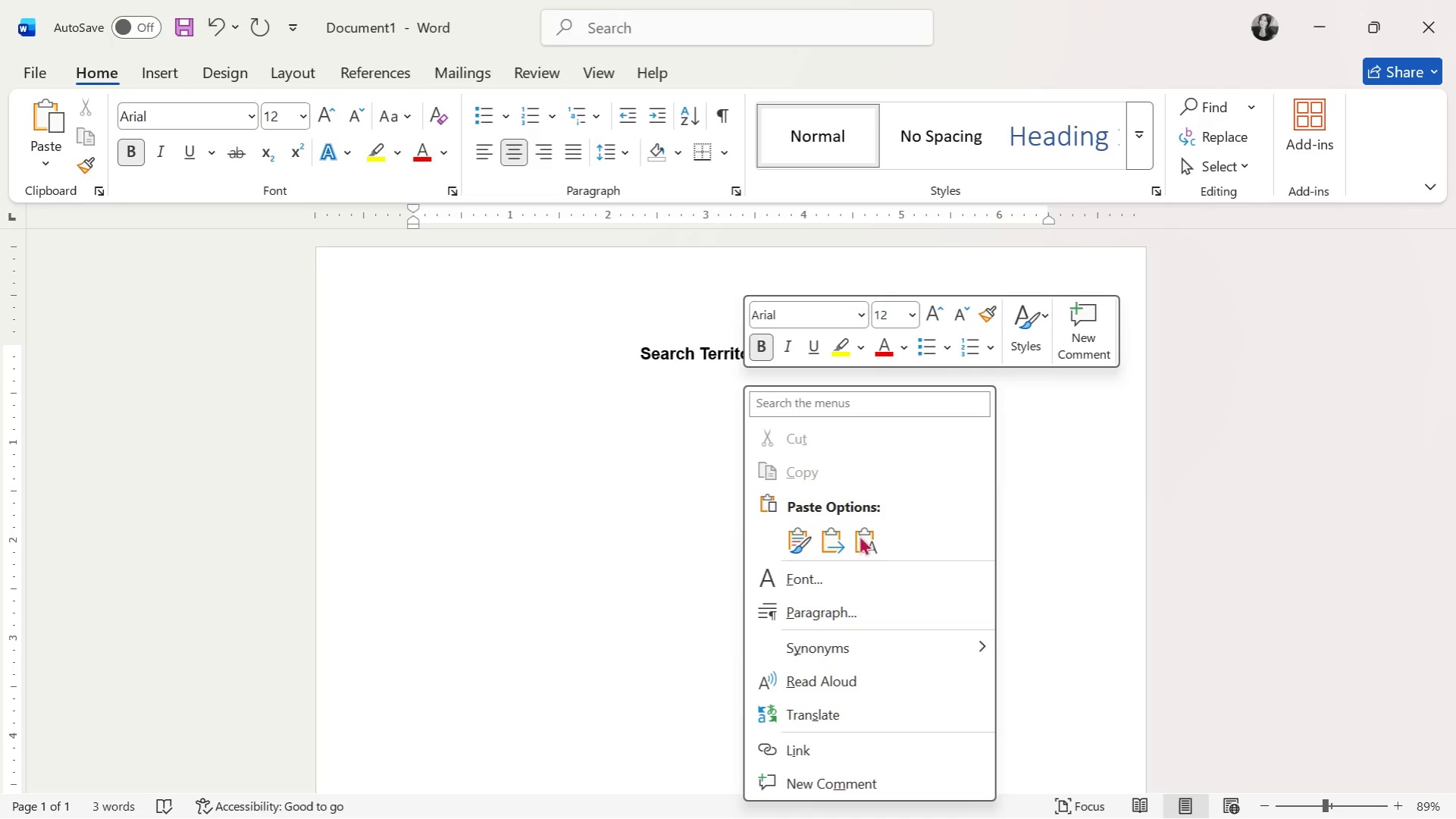 
left_click([866, 545])
 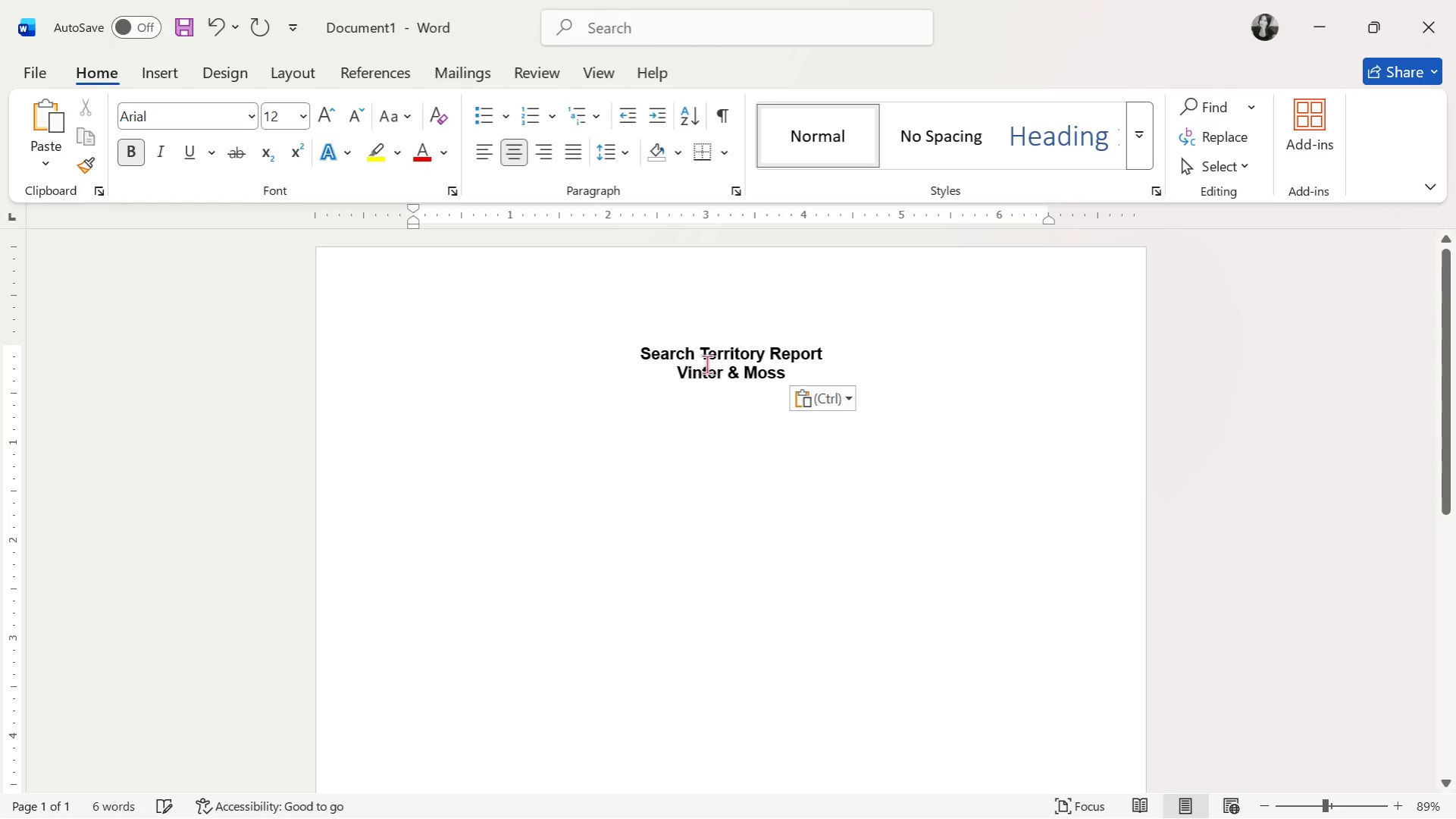 
double_click([706, 364])
 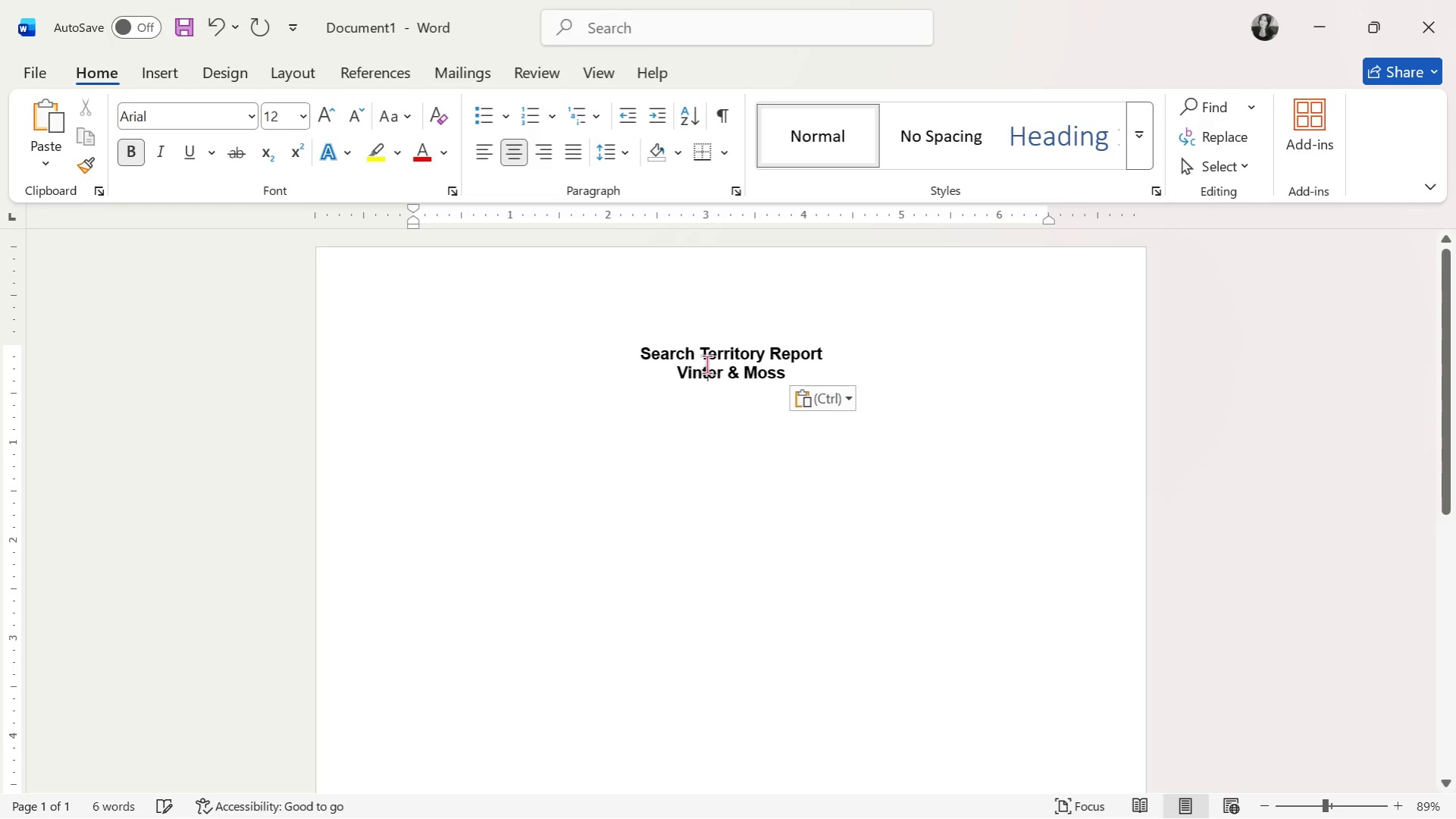 
triple_click([706, 364])
 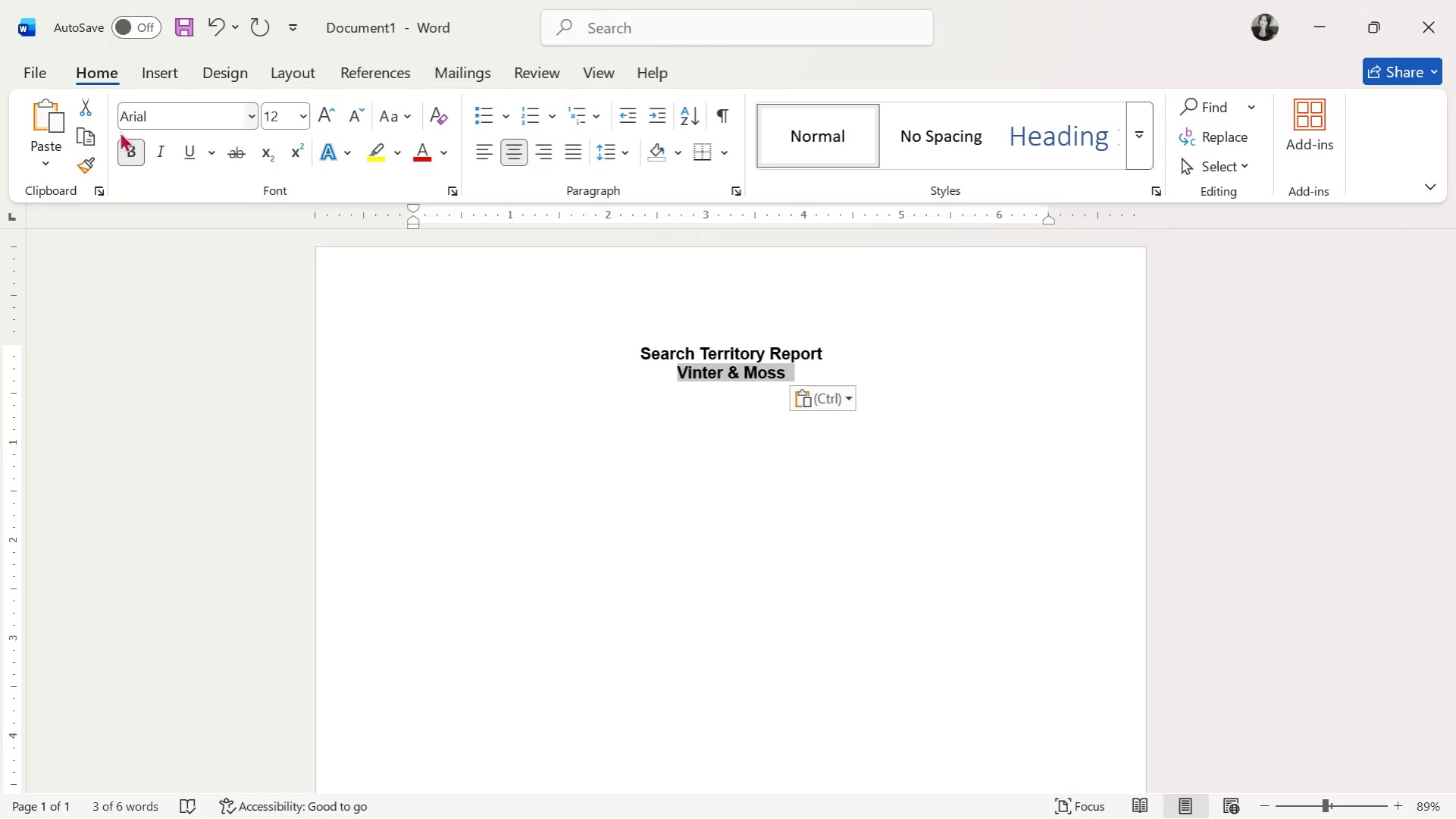 
left_click([127, 152])
 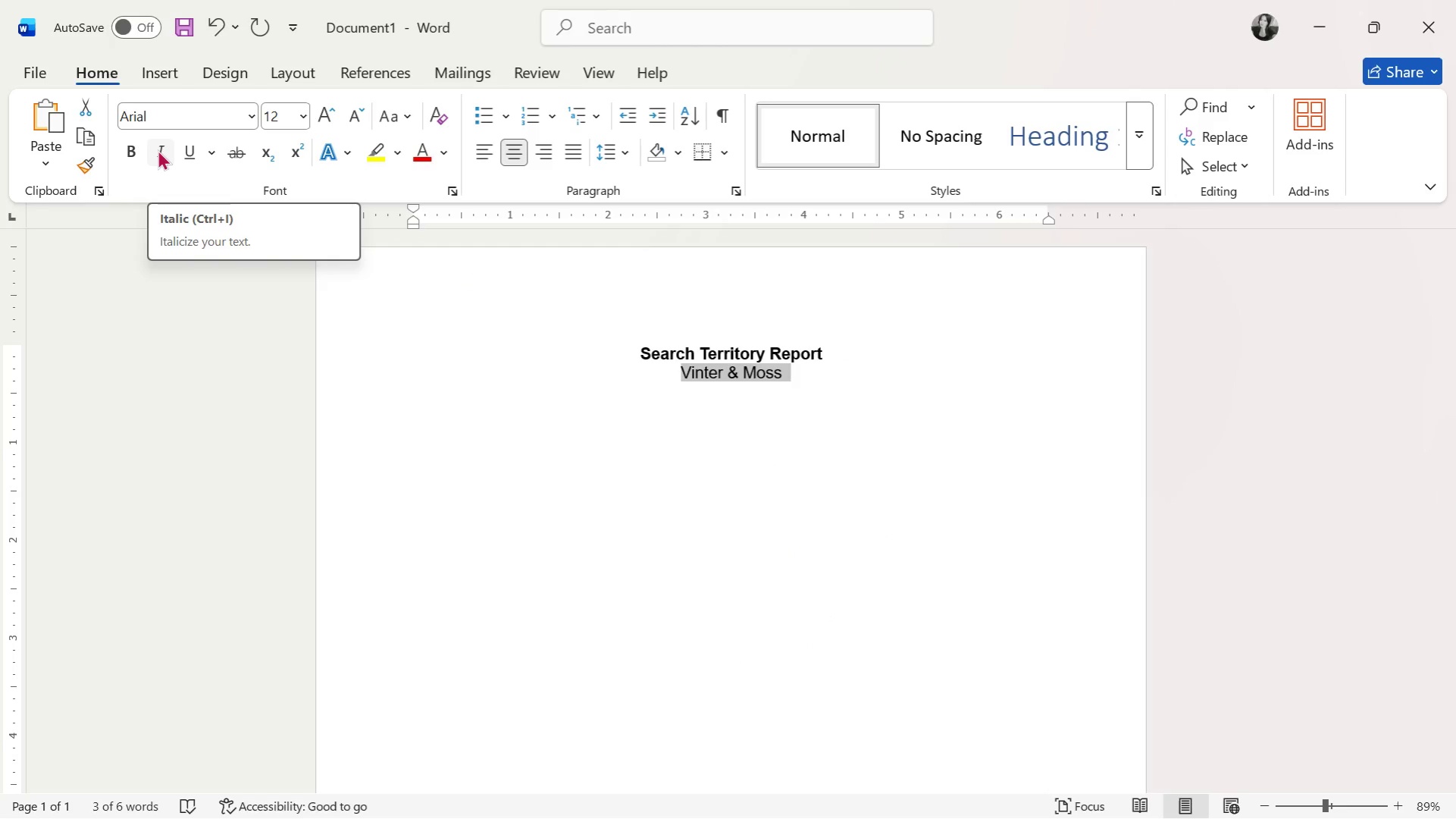 
left_click([158, 149])
 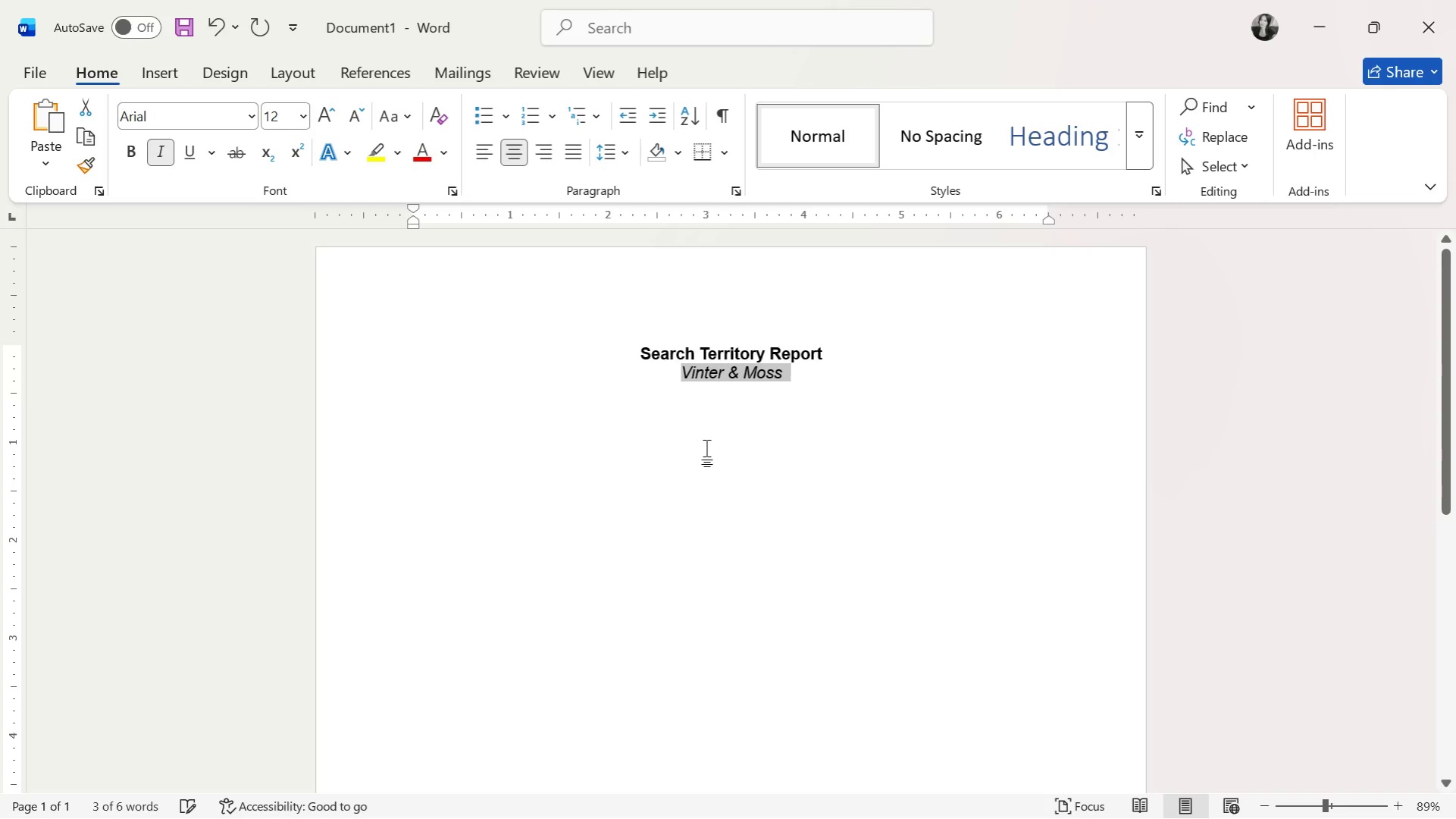 
double_click([707, 450])
 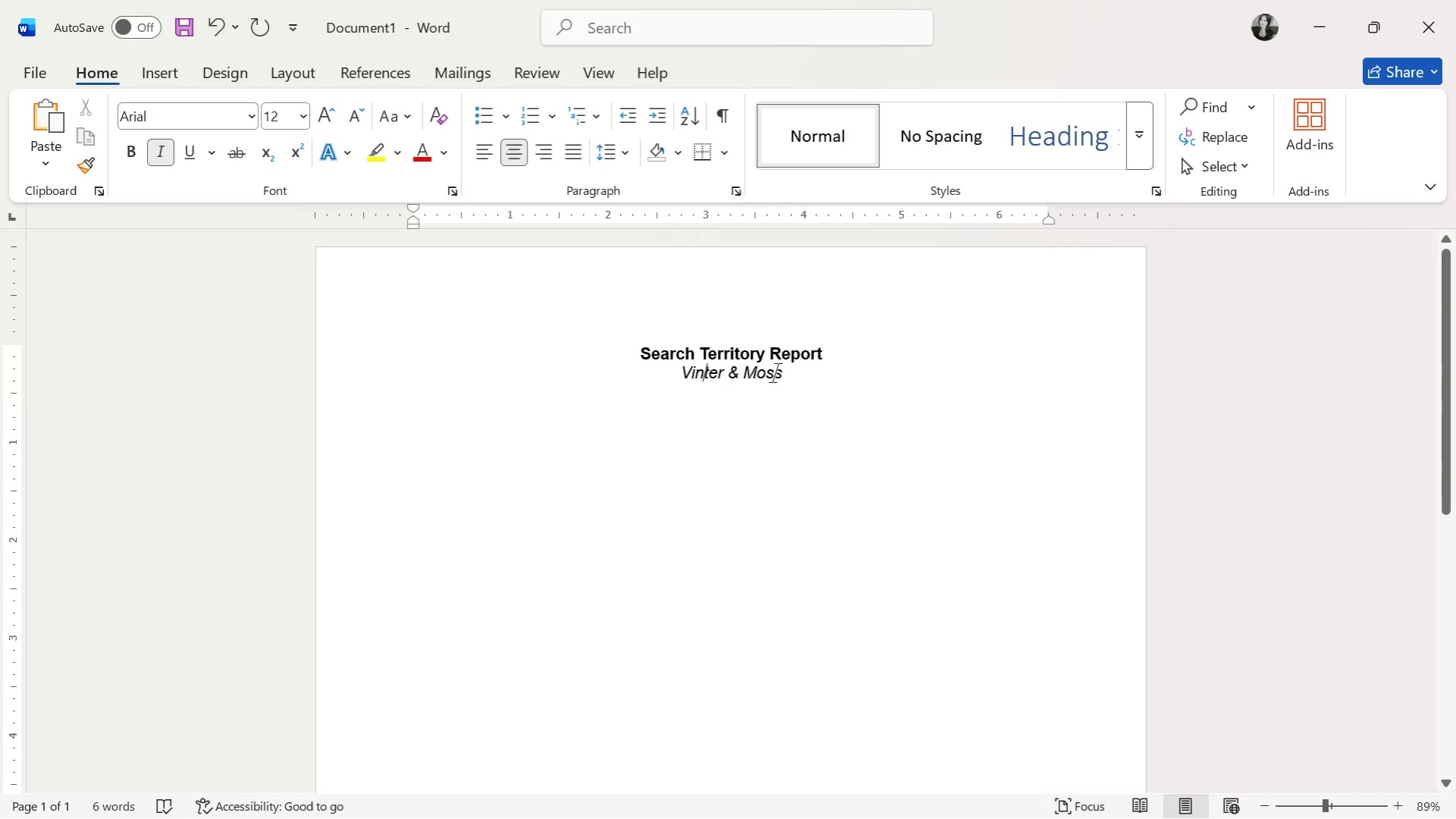 
left_click([778, 371])
 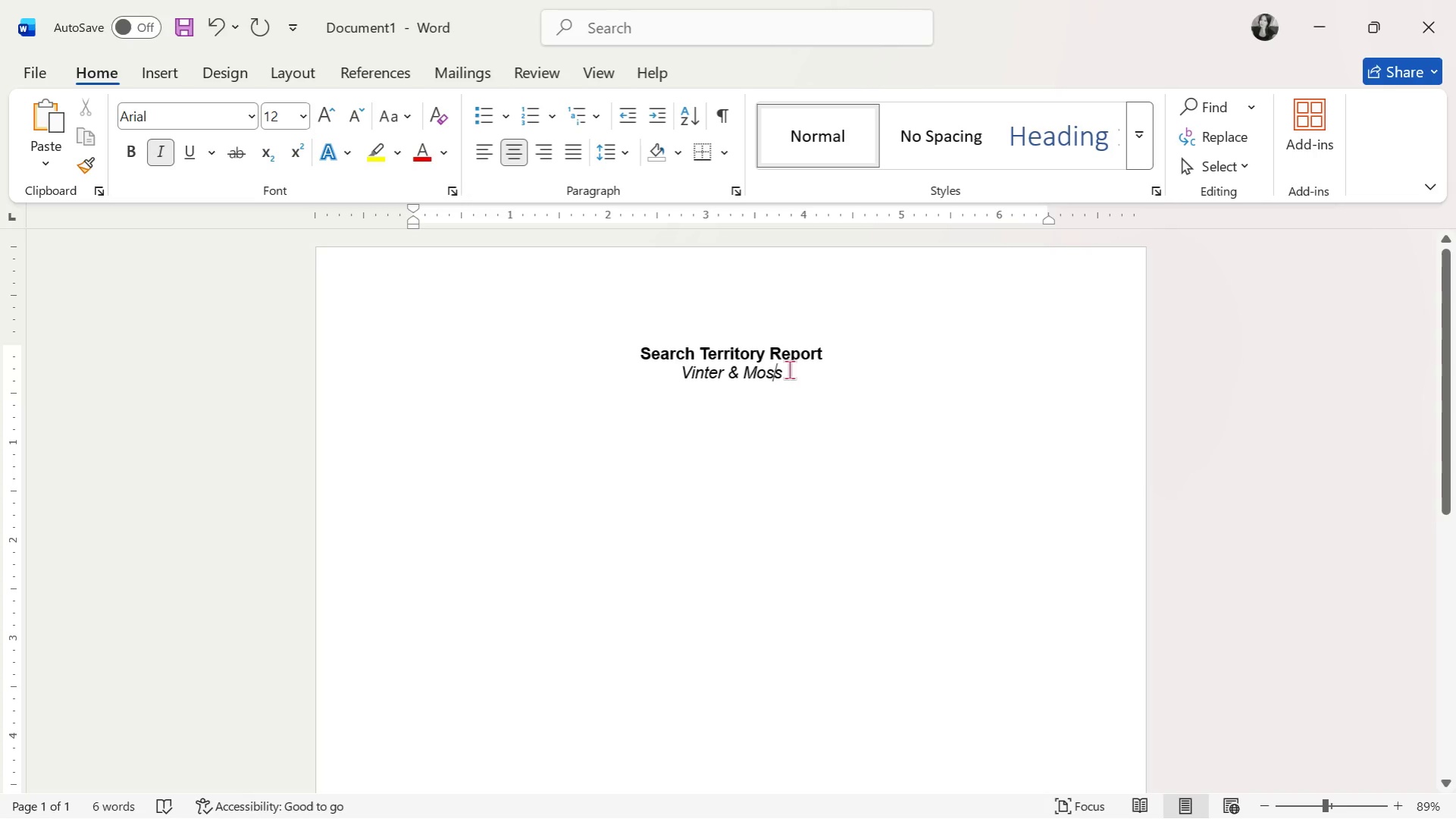 
left_click([786, 369])
 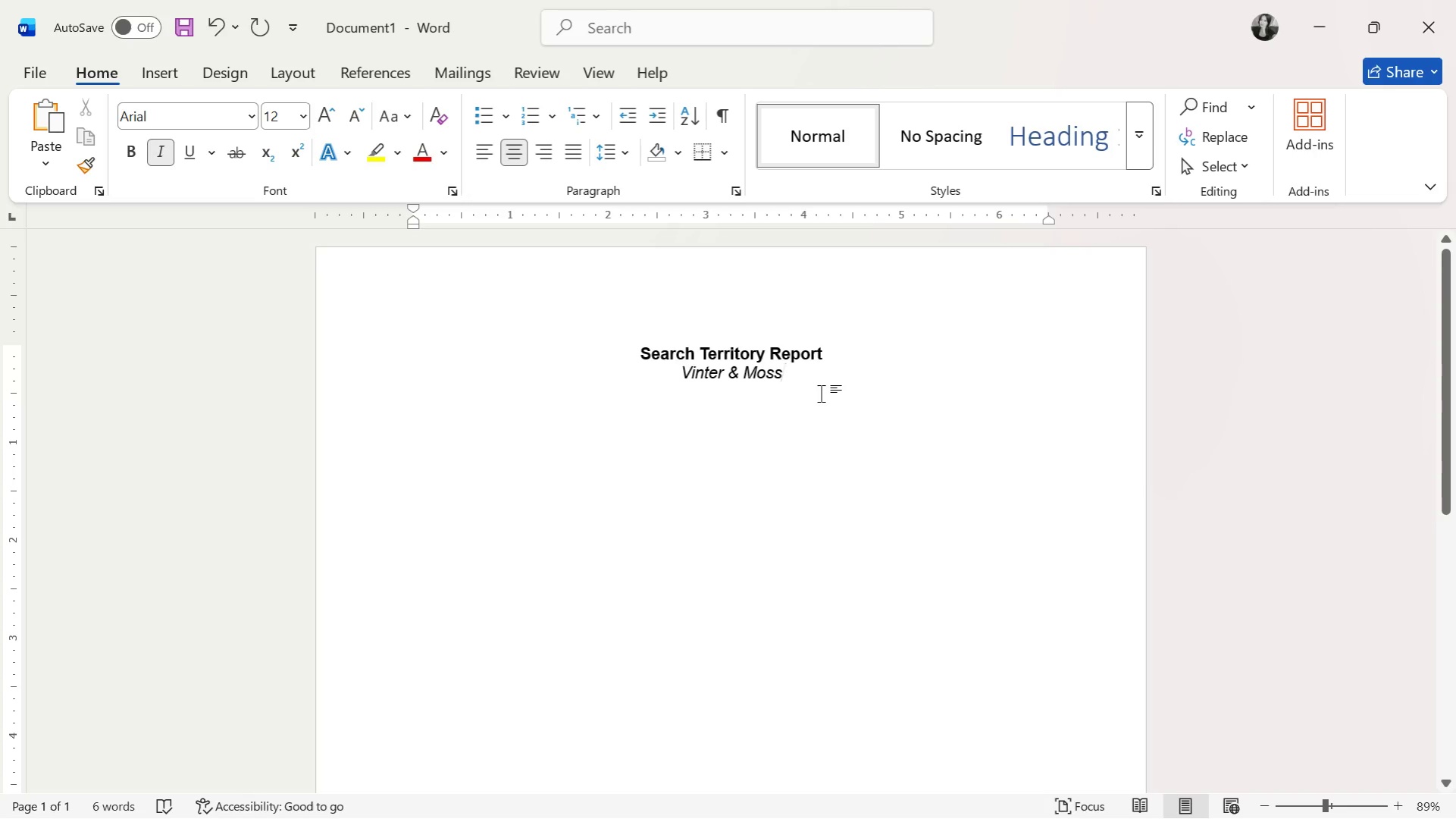 
key(Enter)
 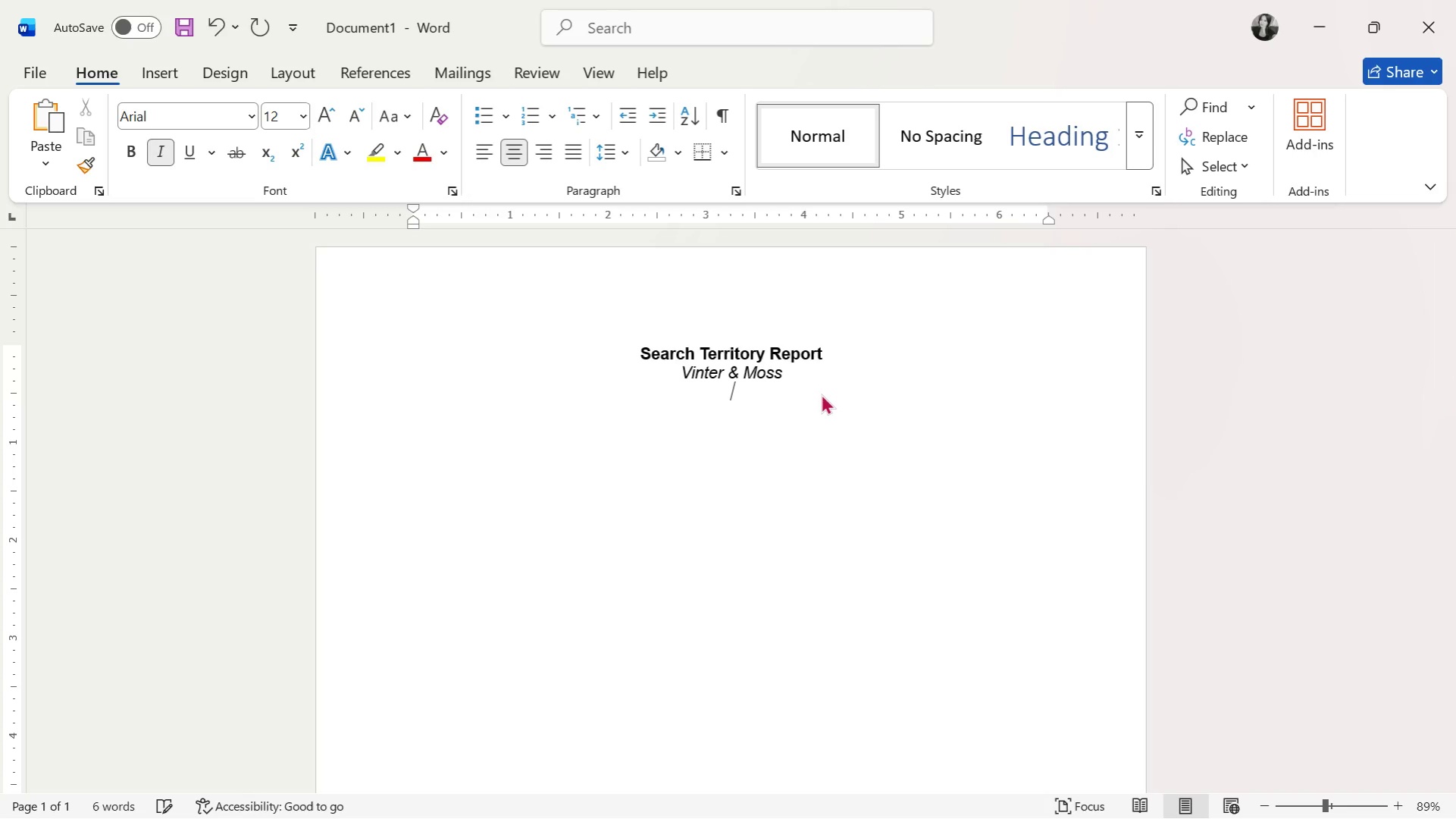 
key(Backspace)
 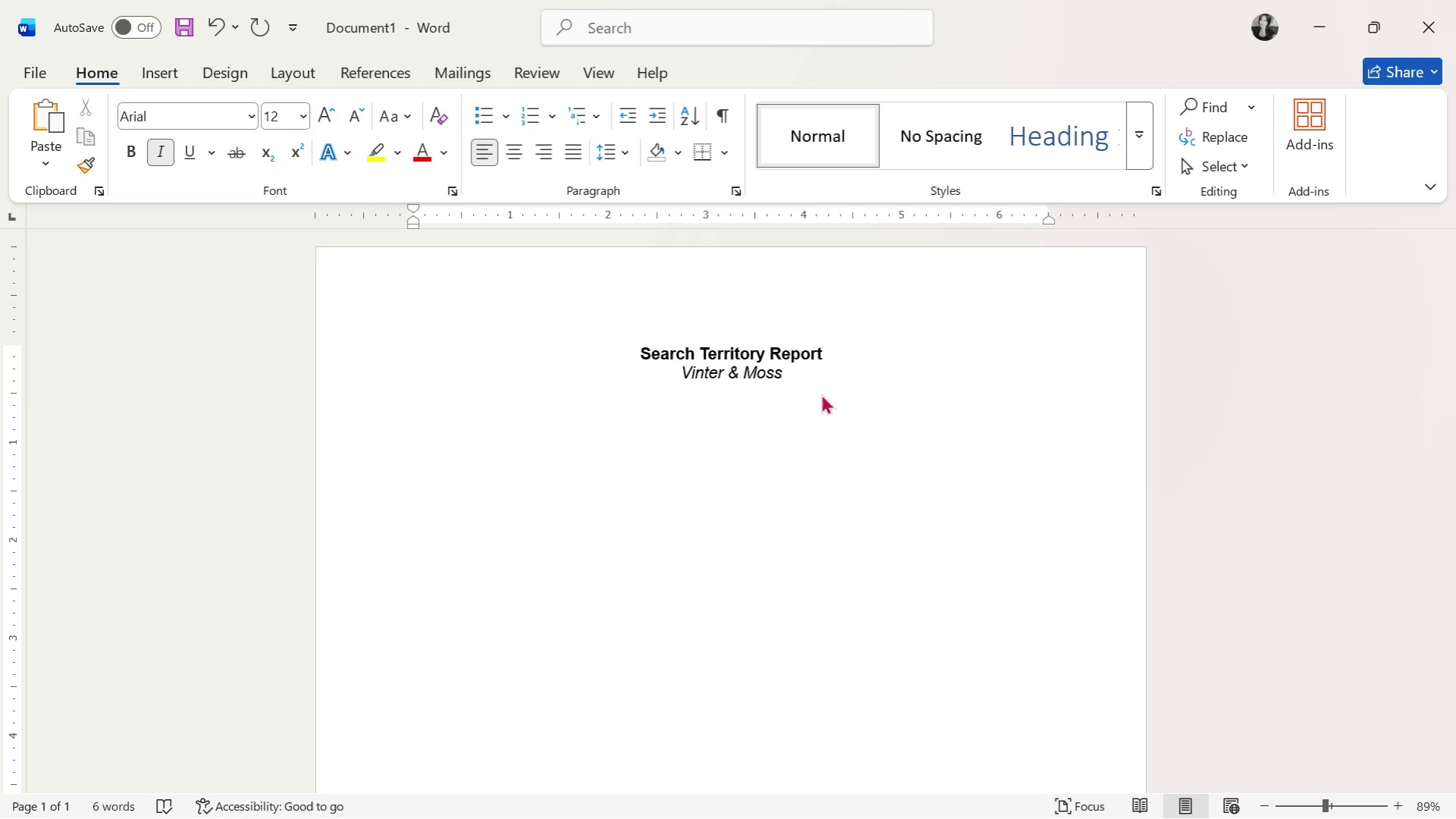 
key(Enter)
 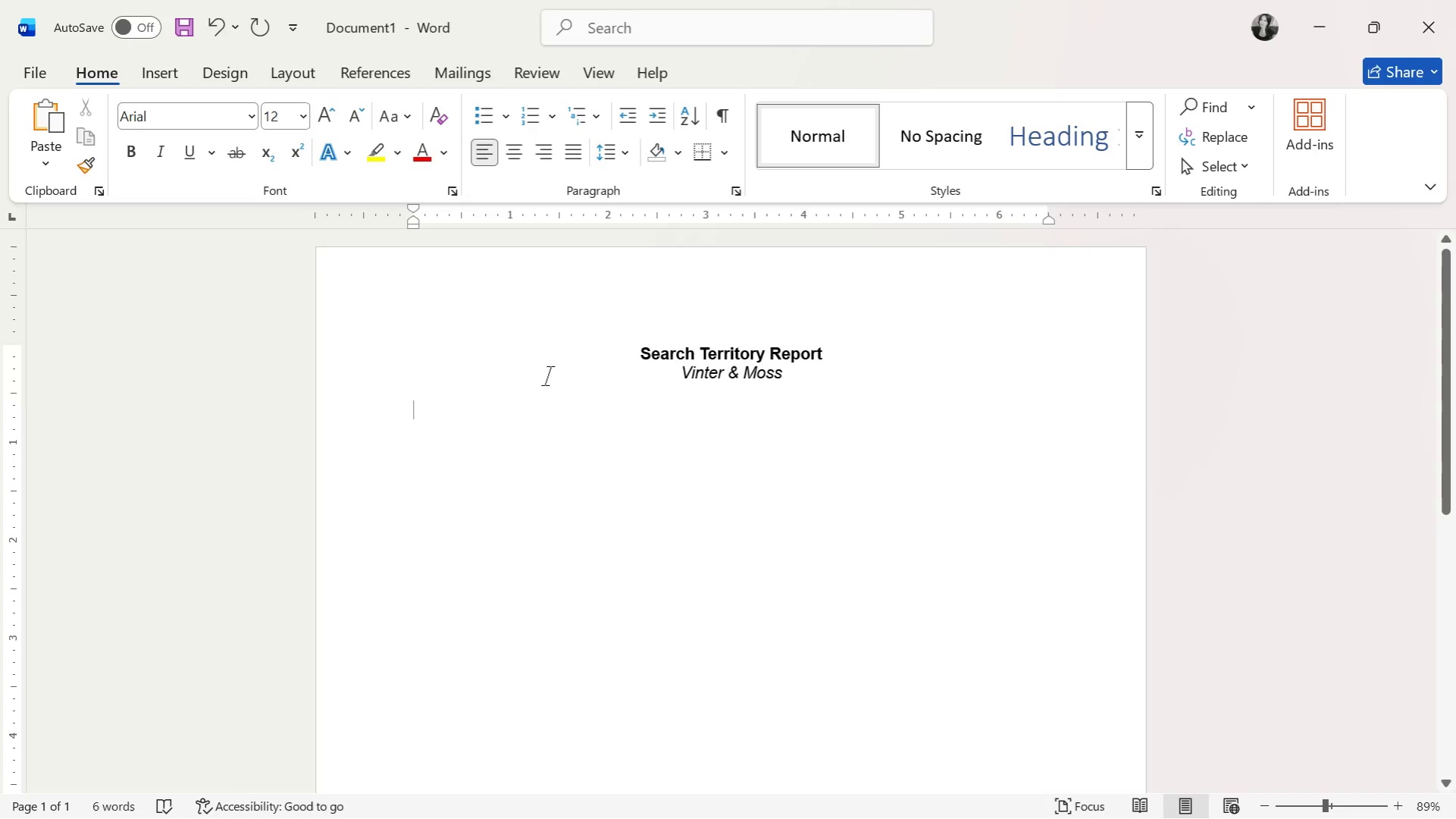 
type(Bra)
key(Backspace)
key(Backspace)
 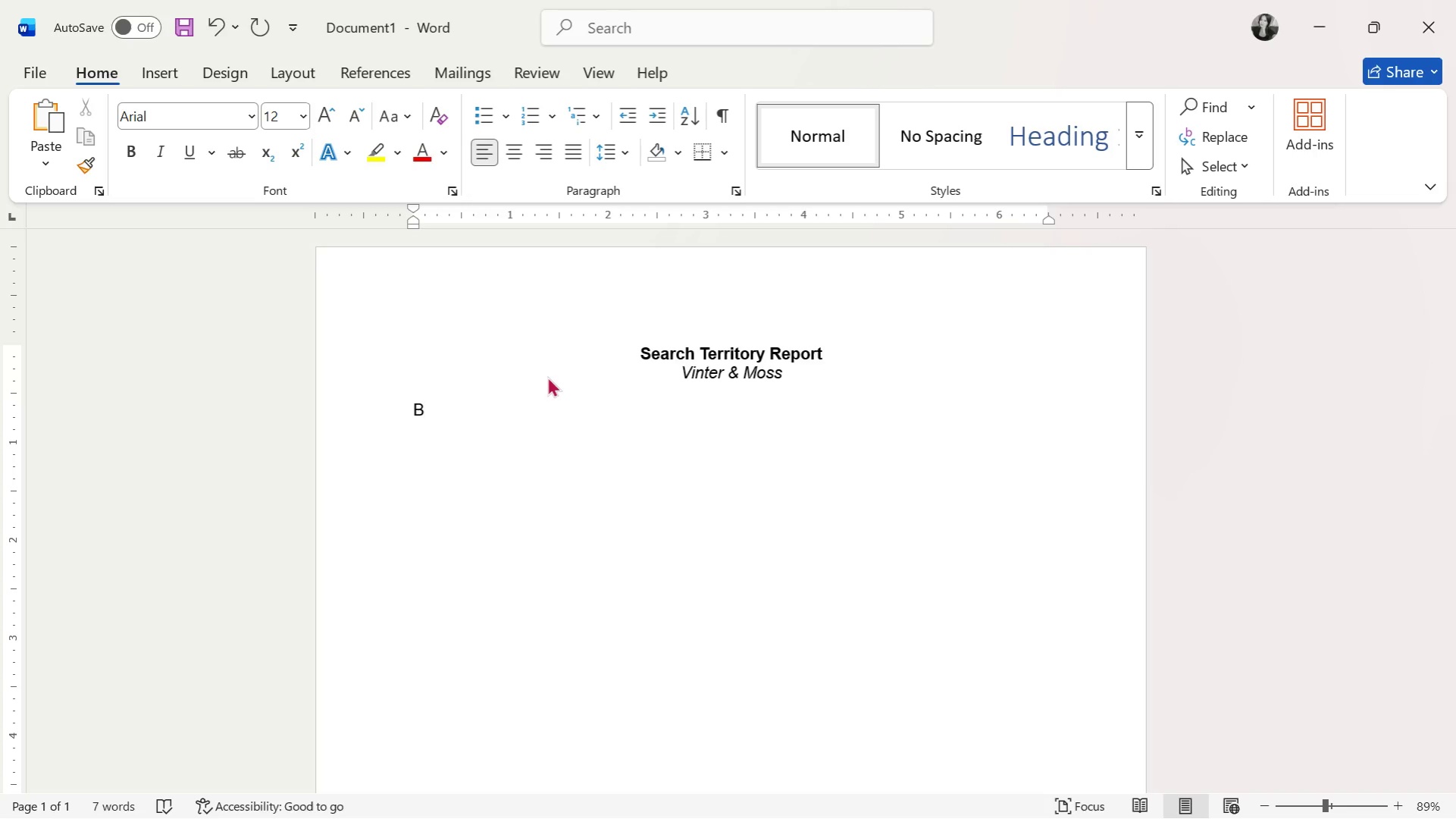 
wait(5.36)
 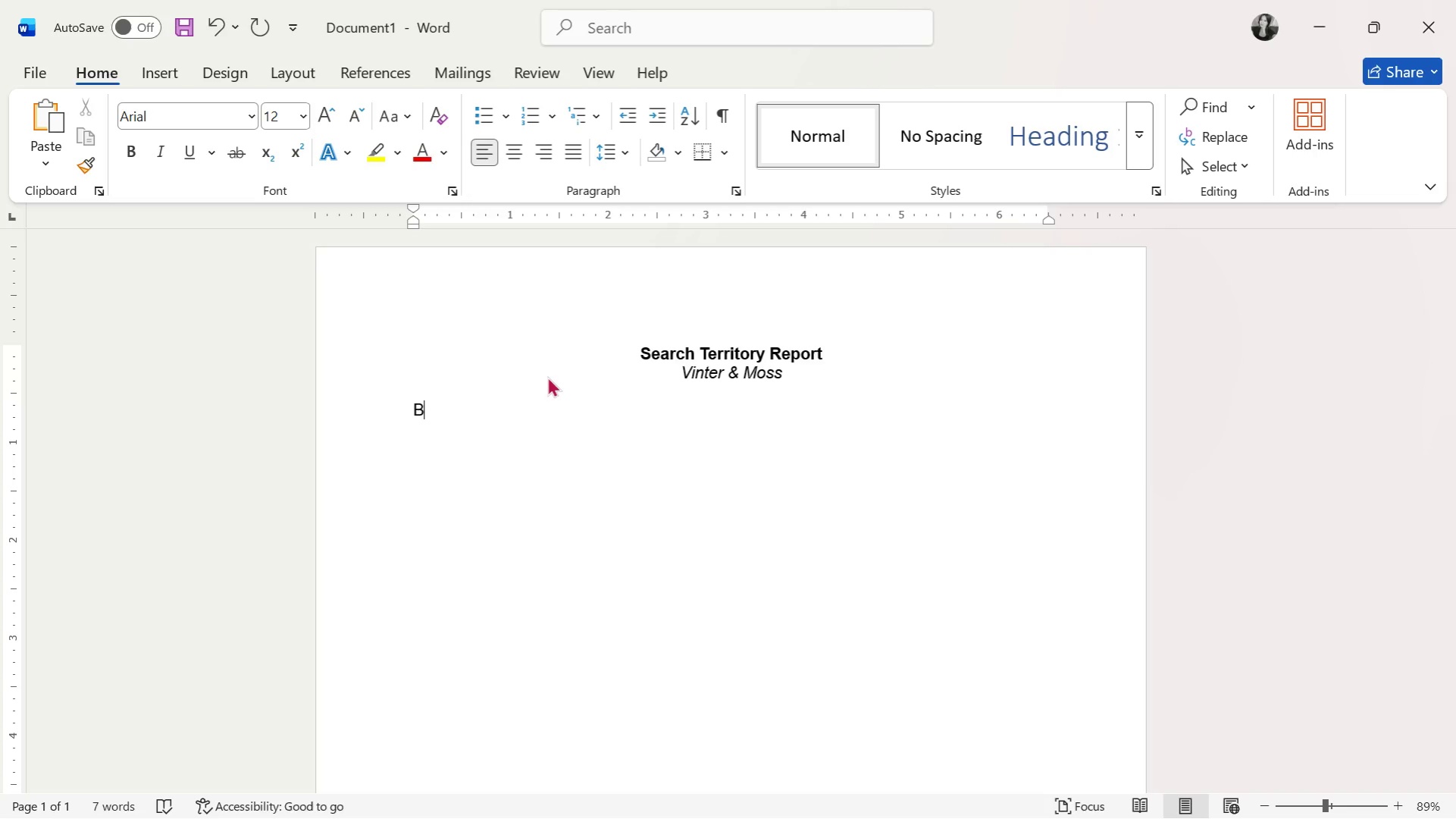 
key(Backspace)
type(Part 1: )
 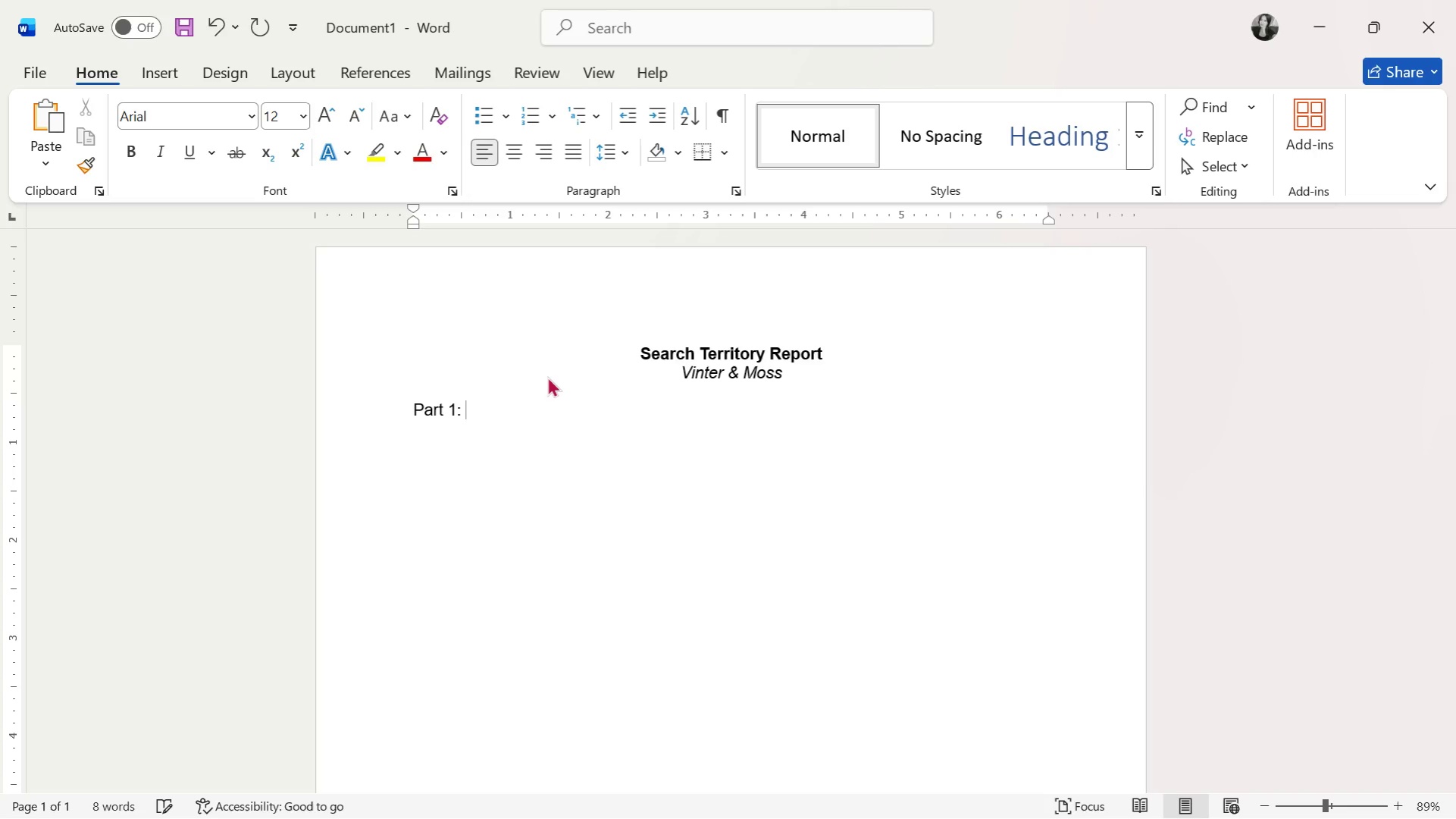 
wait(5.38)
 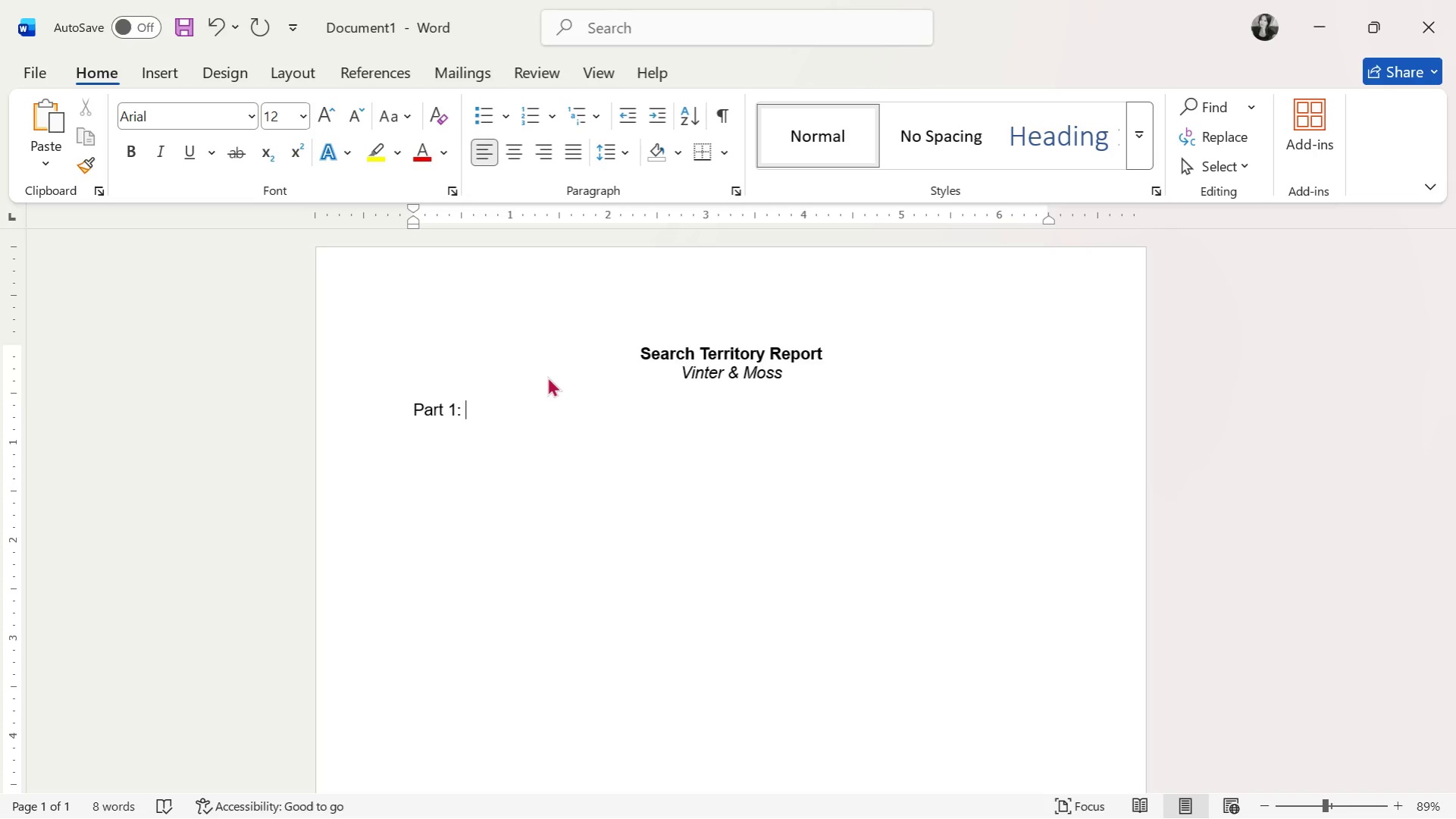 
type(Territory Mapping Summary)
 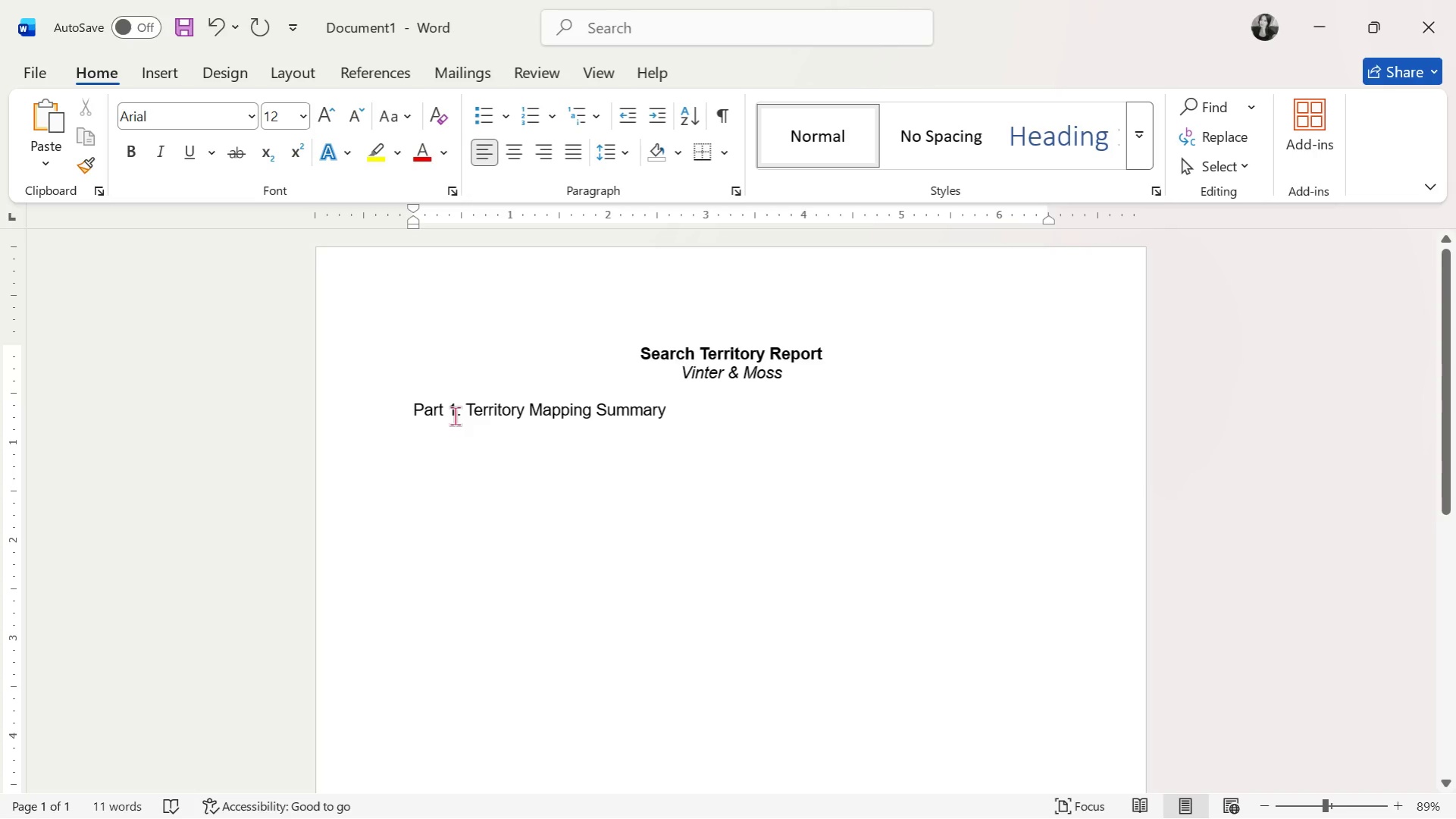 
scroll: coordinate [439, 425], scroll_direction: down, amount: 1.0
 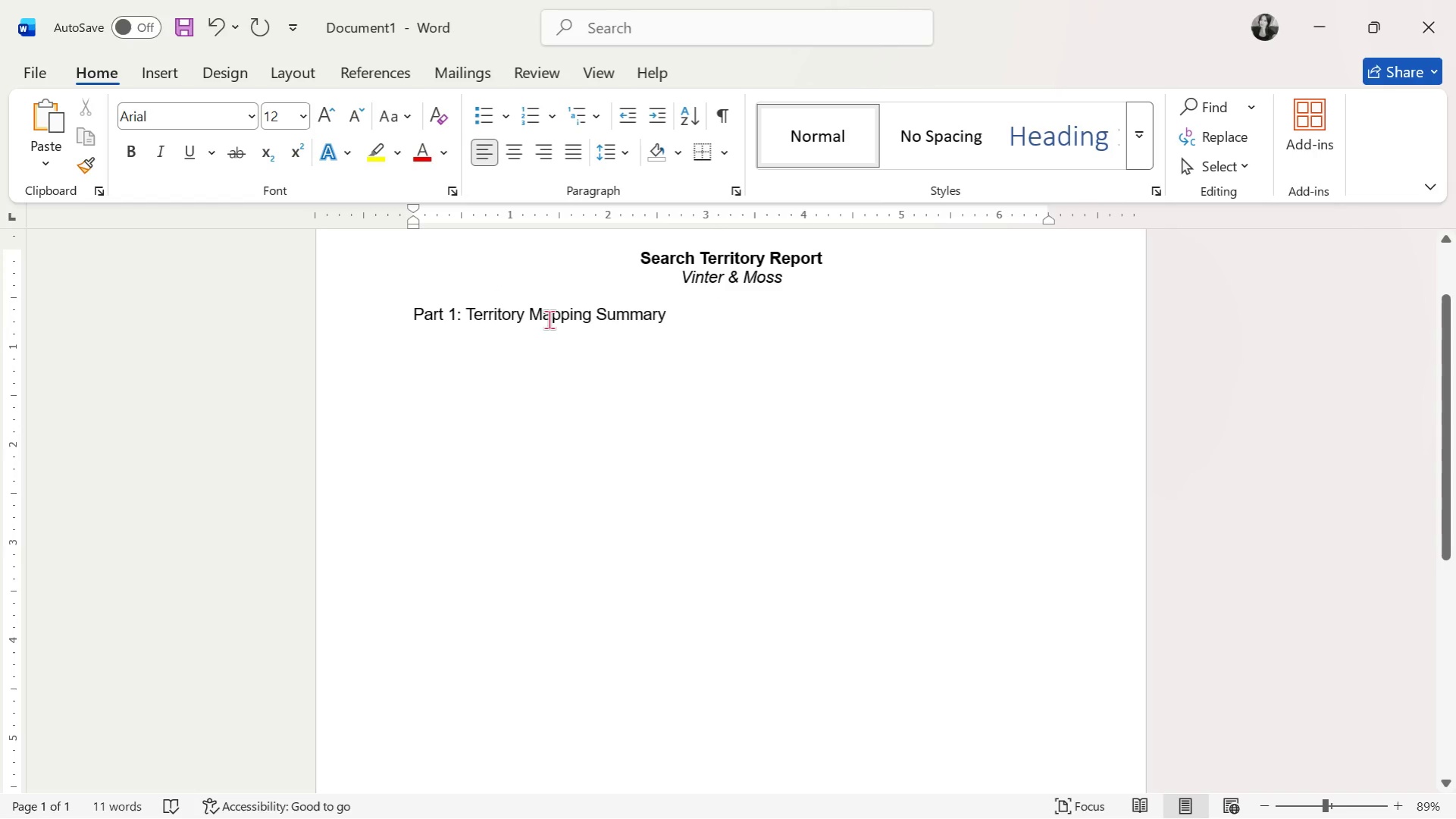 
double_click([549, 314])
 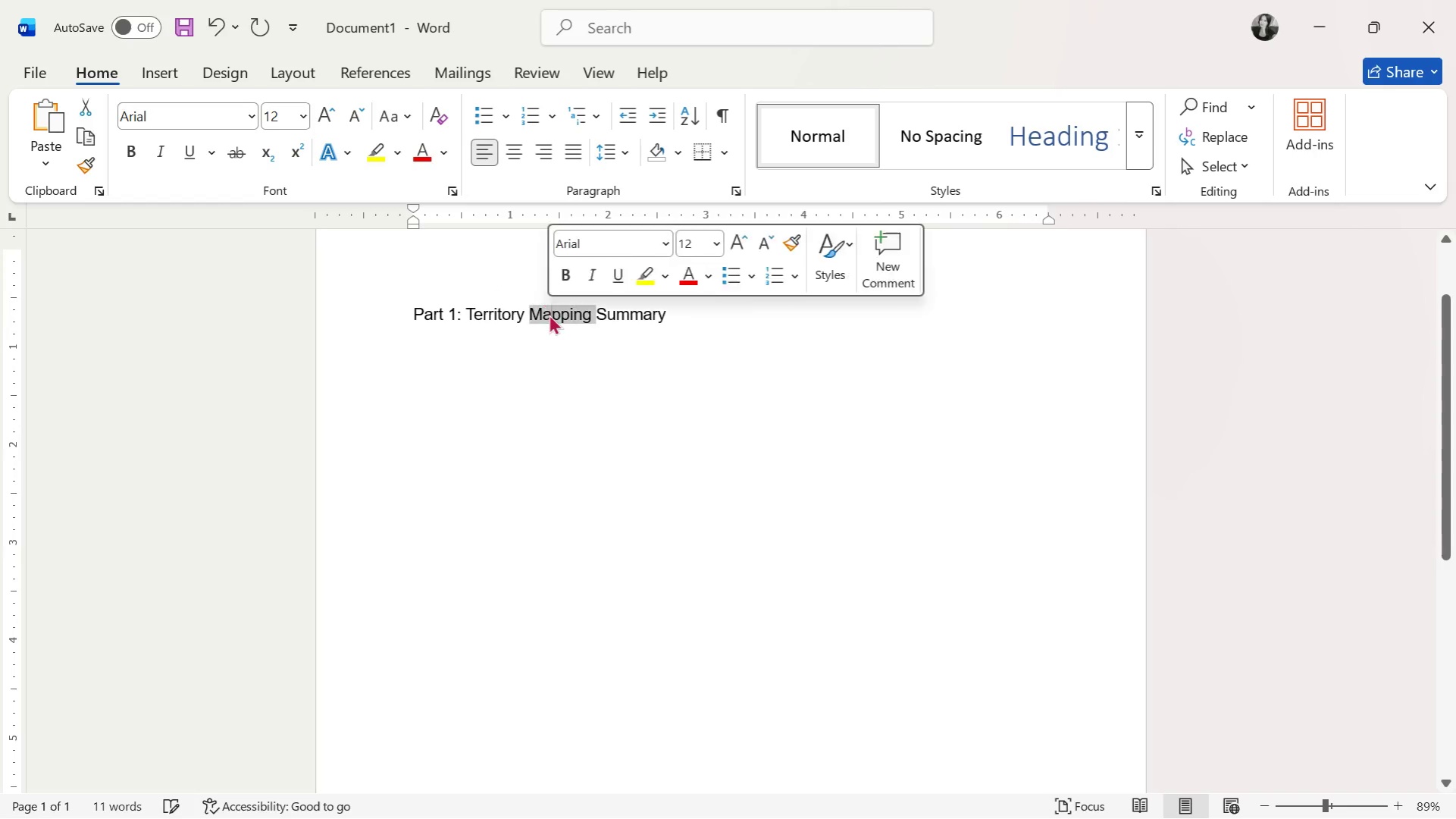 
triple_click([549, 314])
 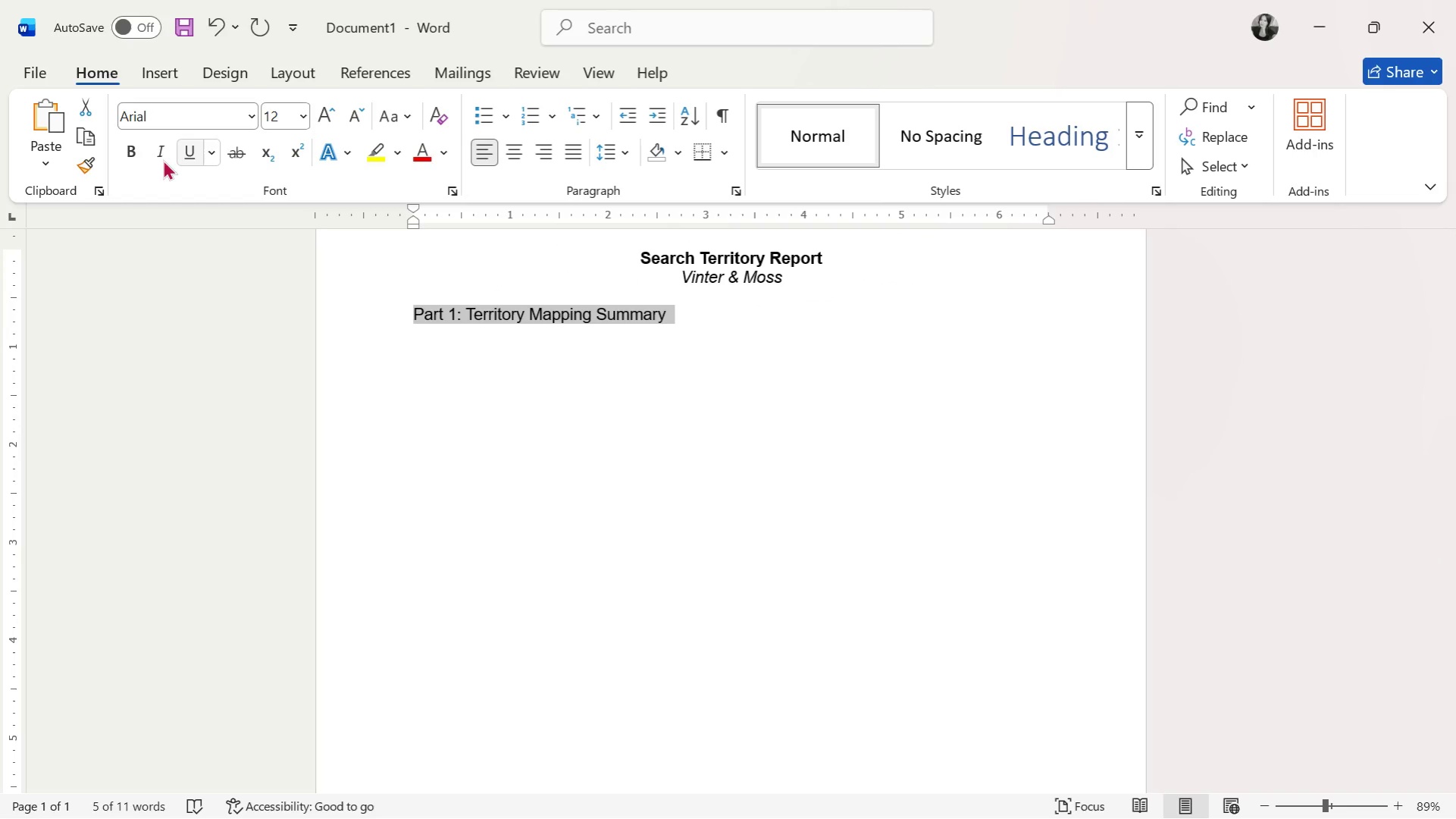 
left_click([133, 156])
 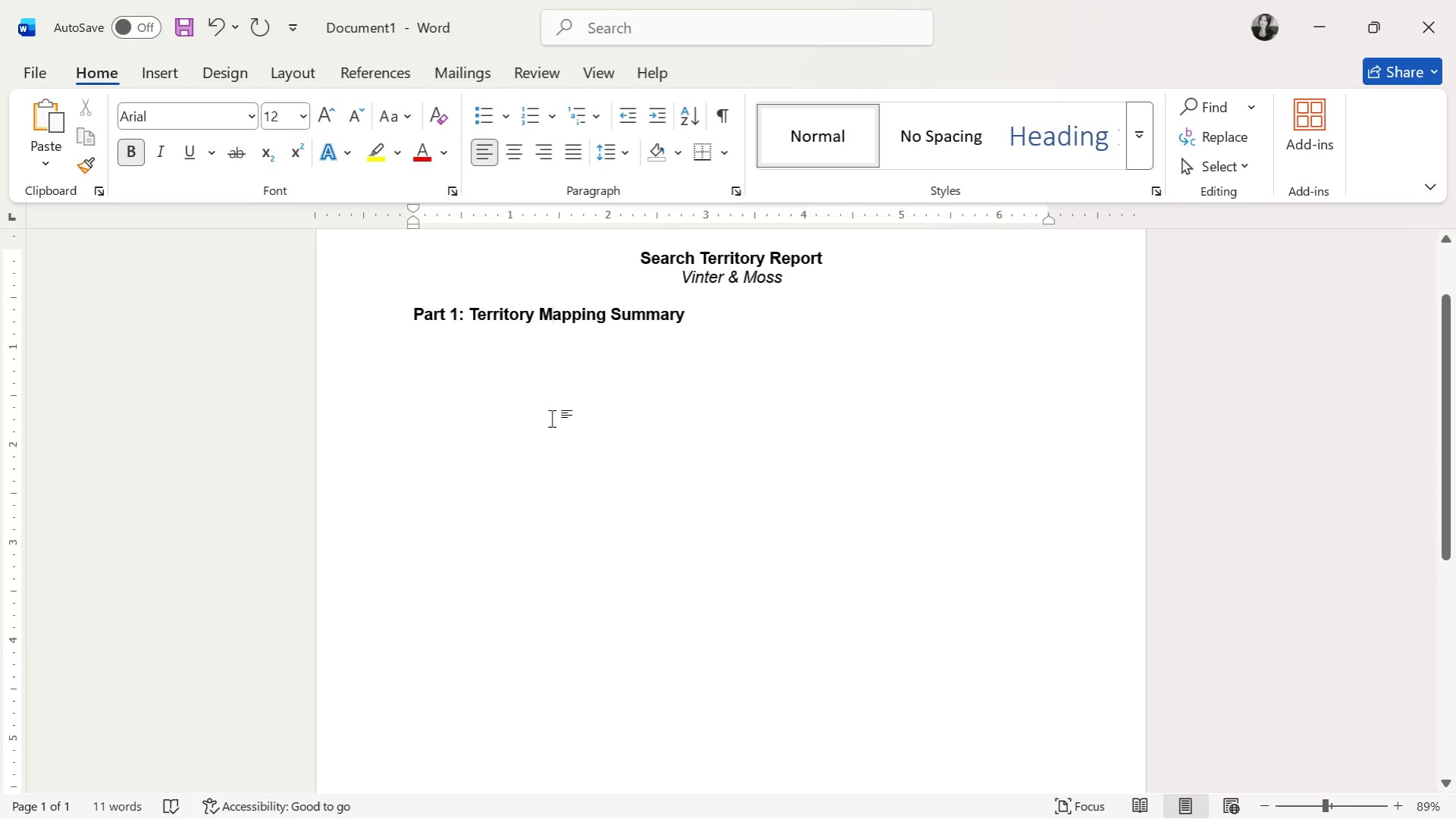 
left_click([648, 370])
 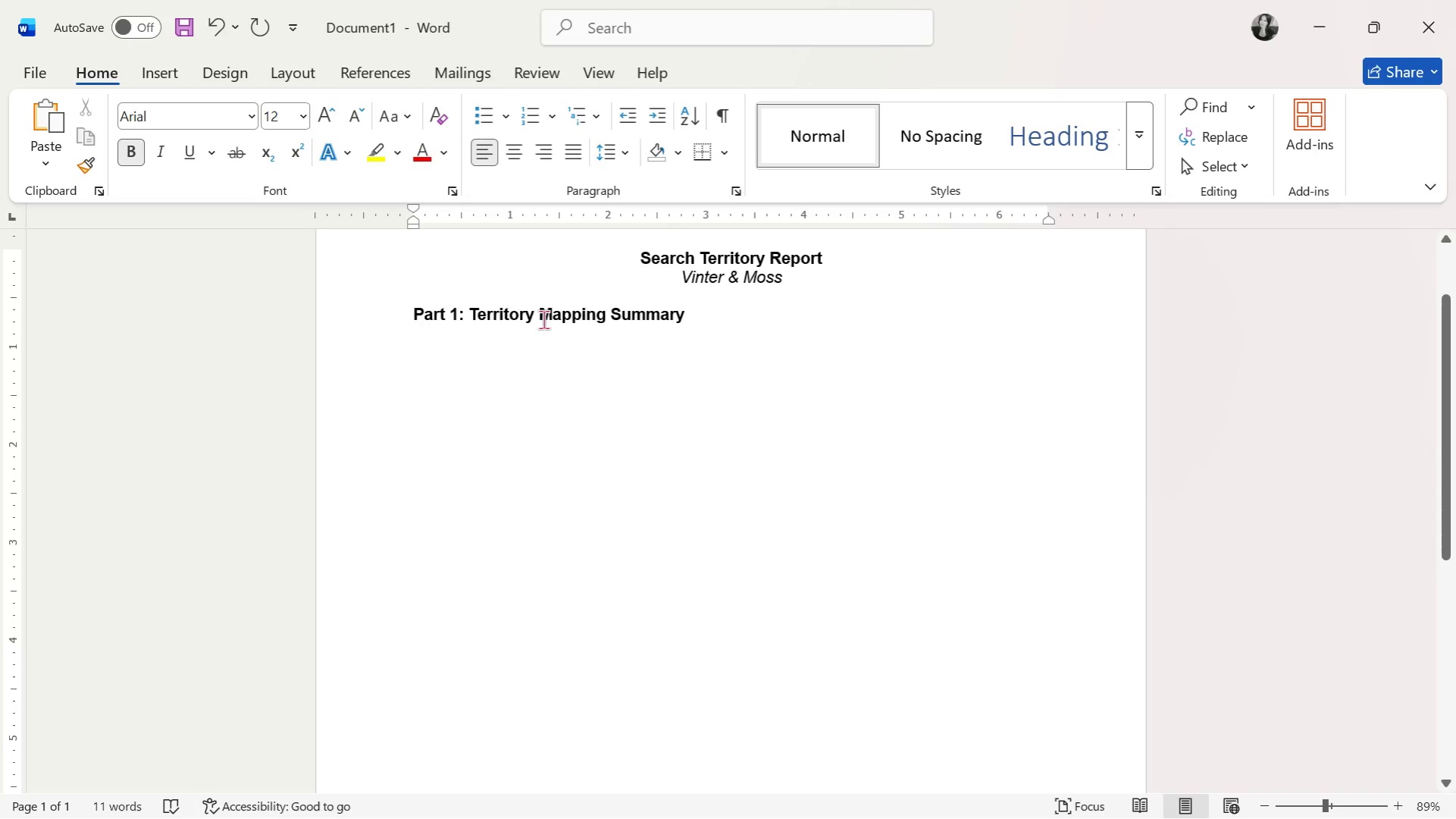 
left_click([534, 319])
 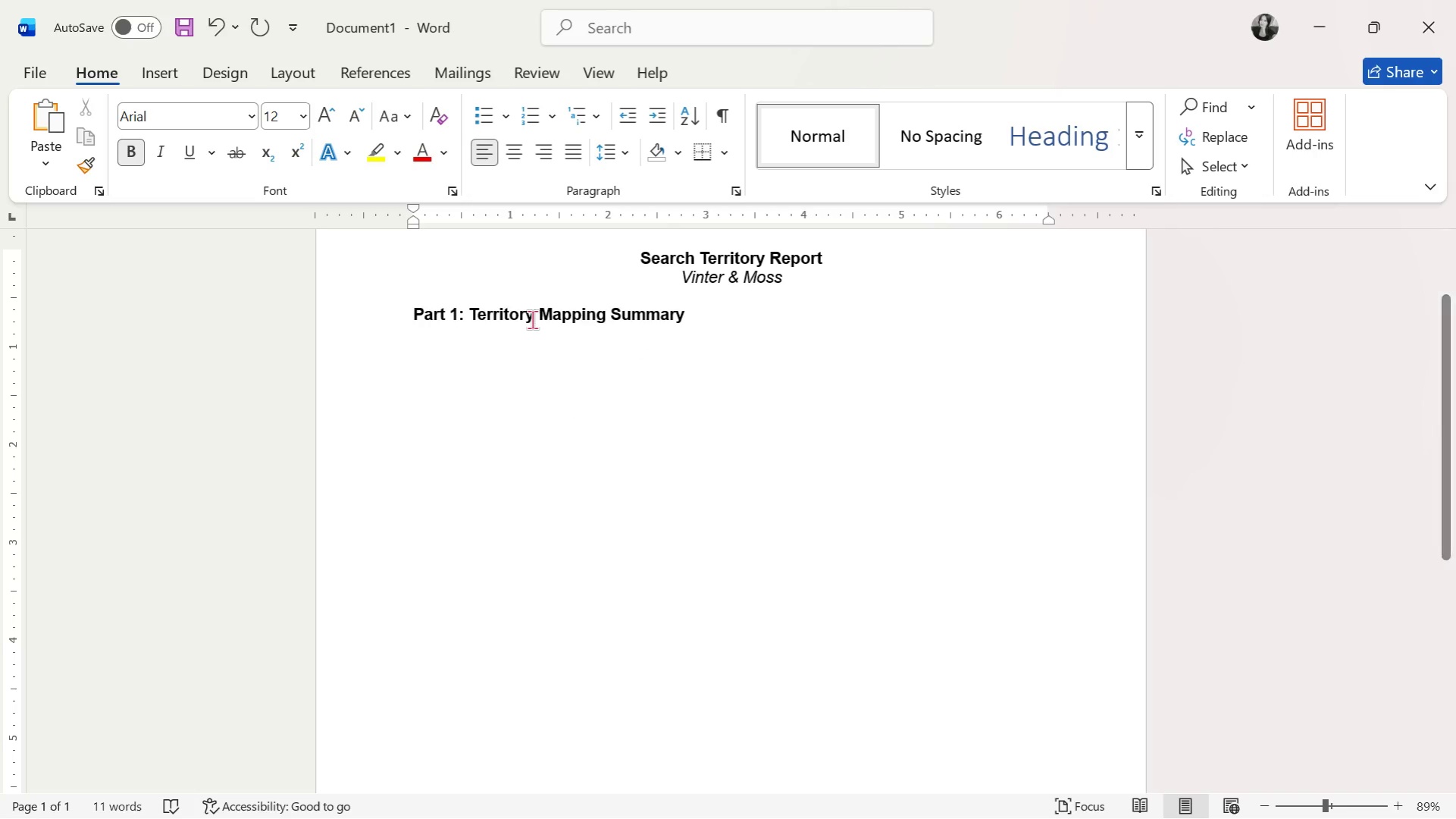 
wait(6.97)
 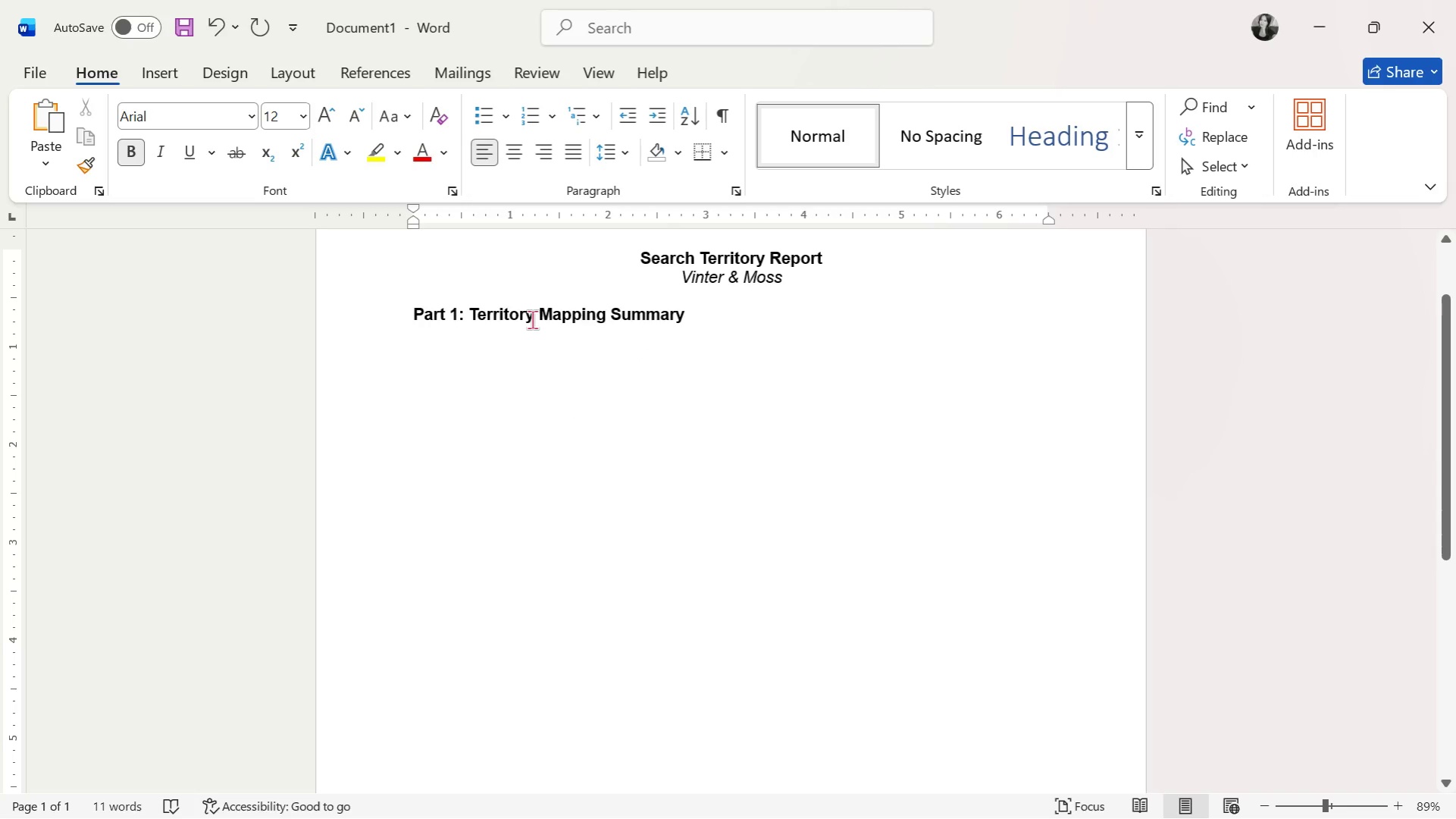 
double_click([648, 320])
 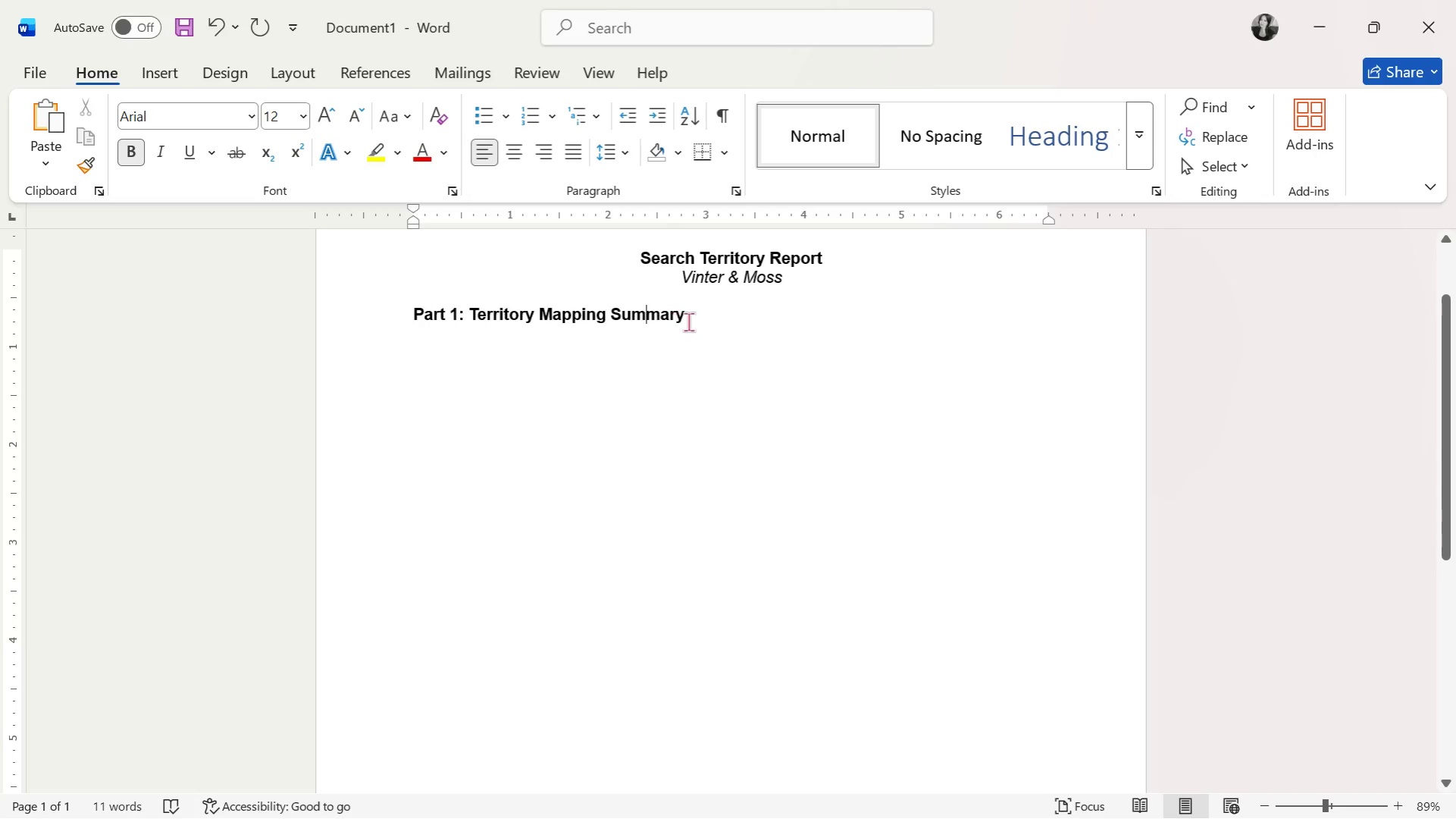 
left_click([689, 322])
 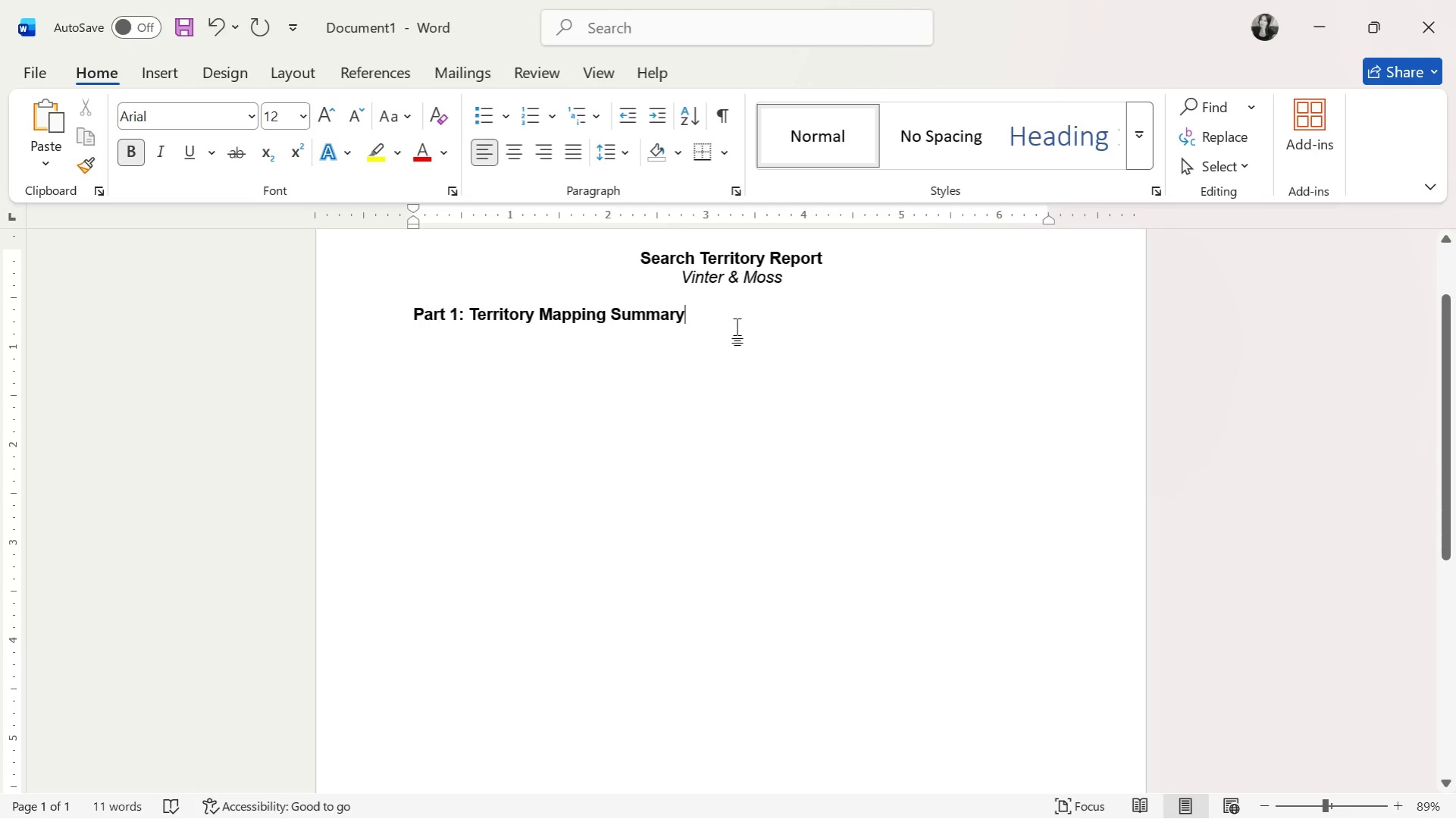 
left_click([737, 328])
 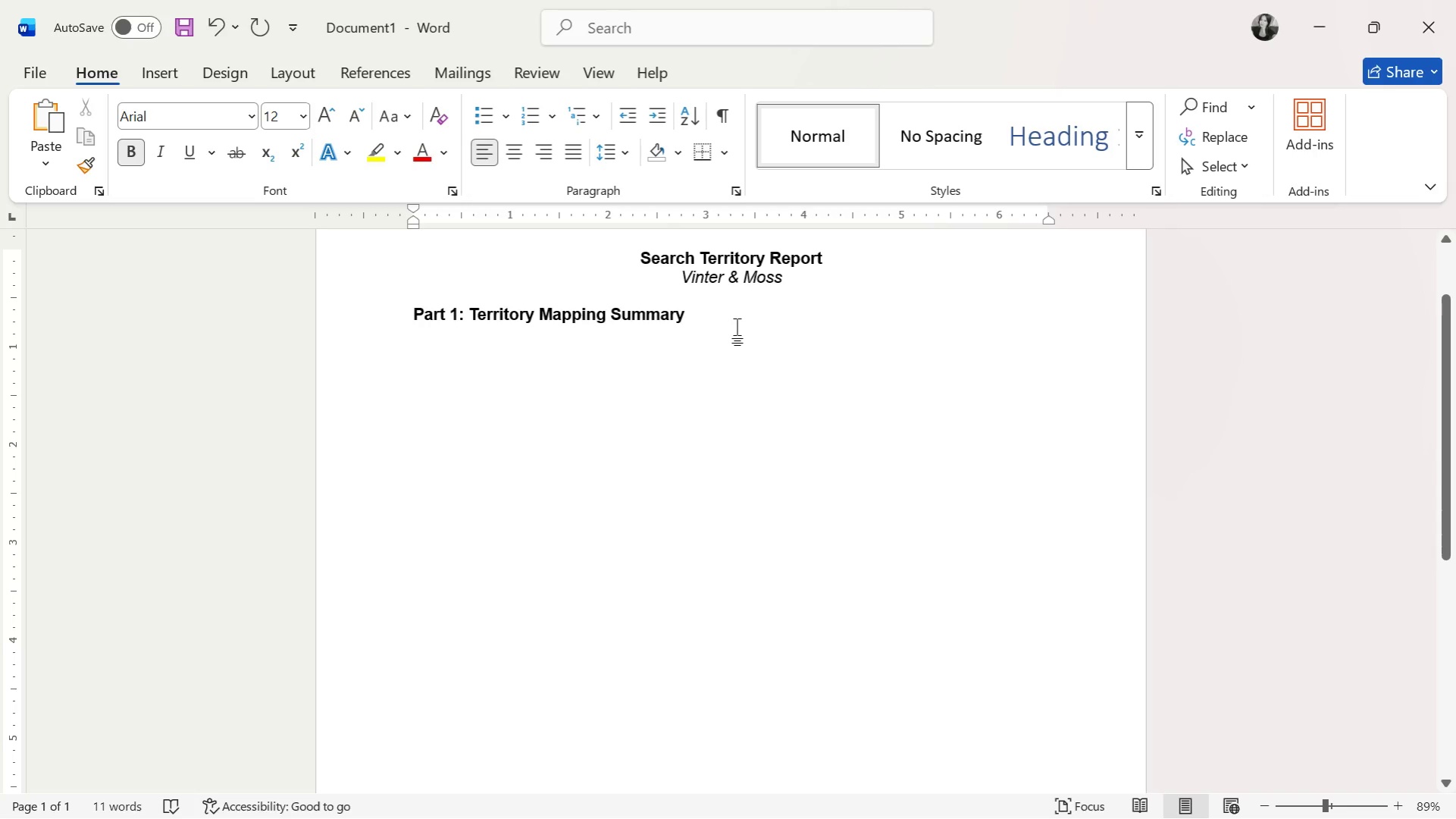 
key(Enter)
 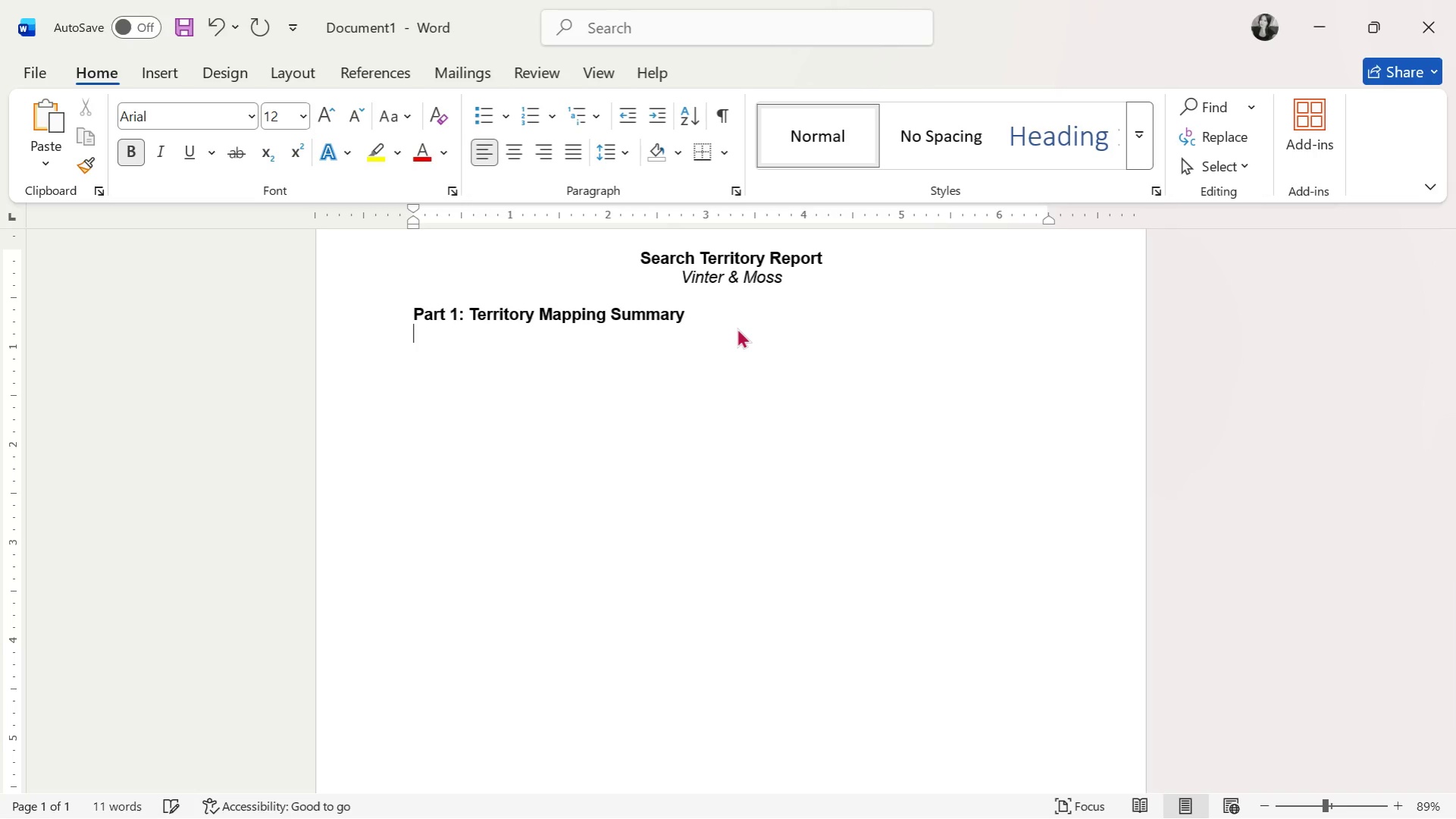 
key(Enter)
 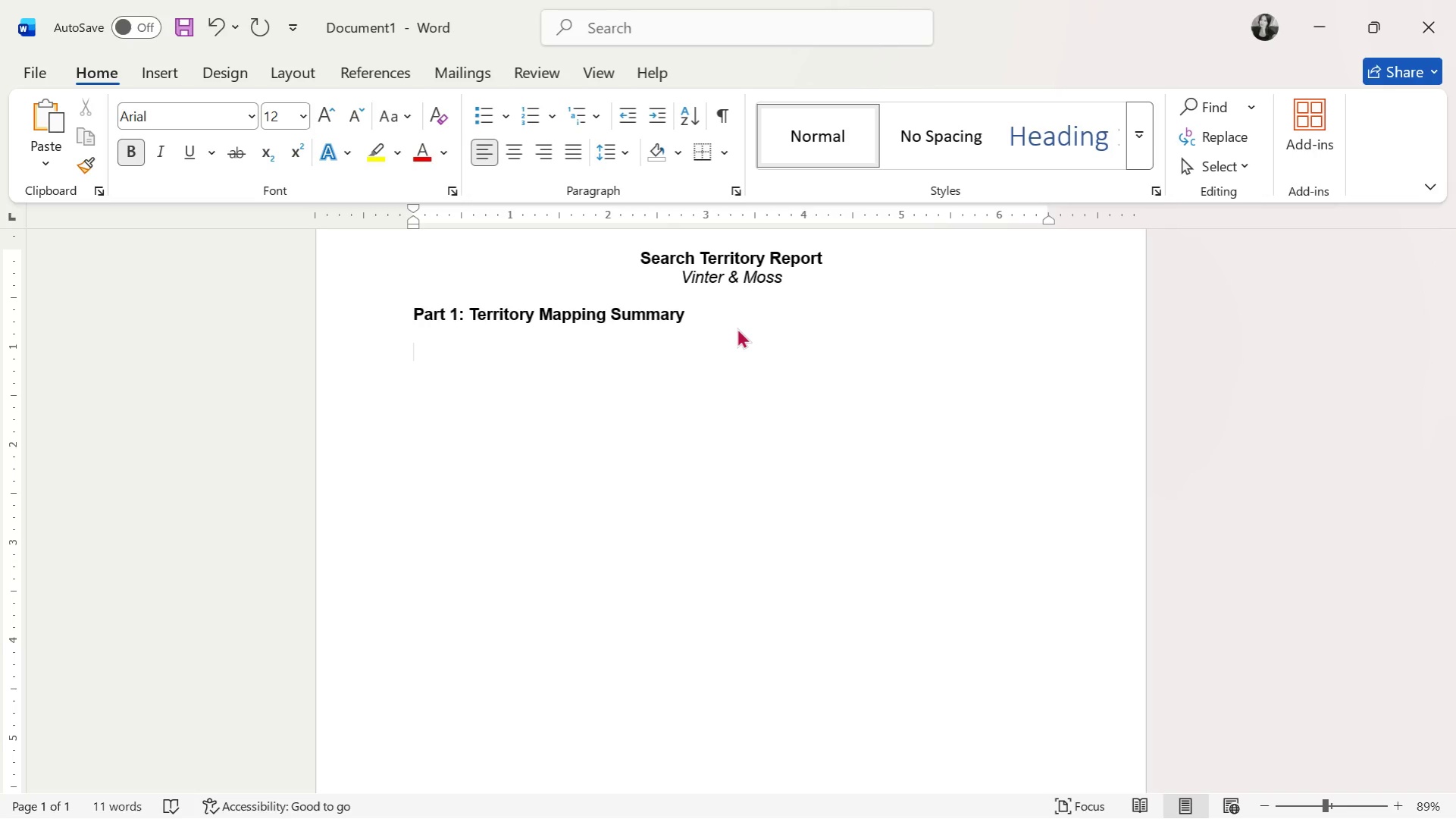 
type(P)
key(Backspace)
type(Overcrowded Zones (High Internal Competition))
 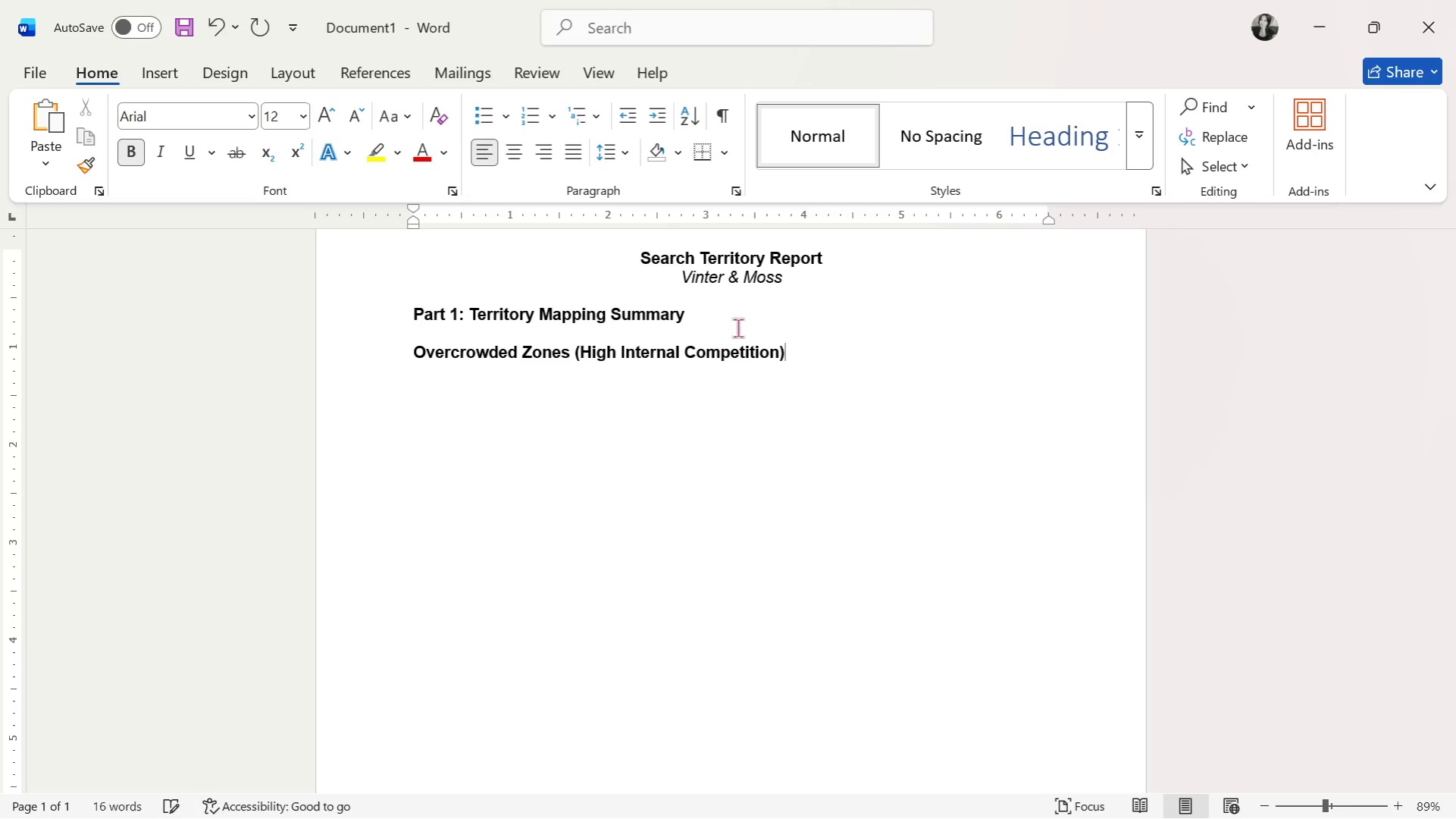 
key(Enter)
 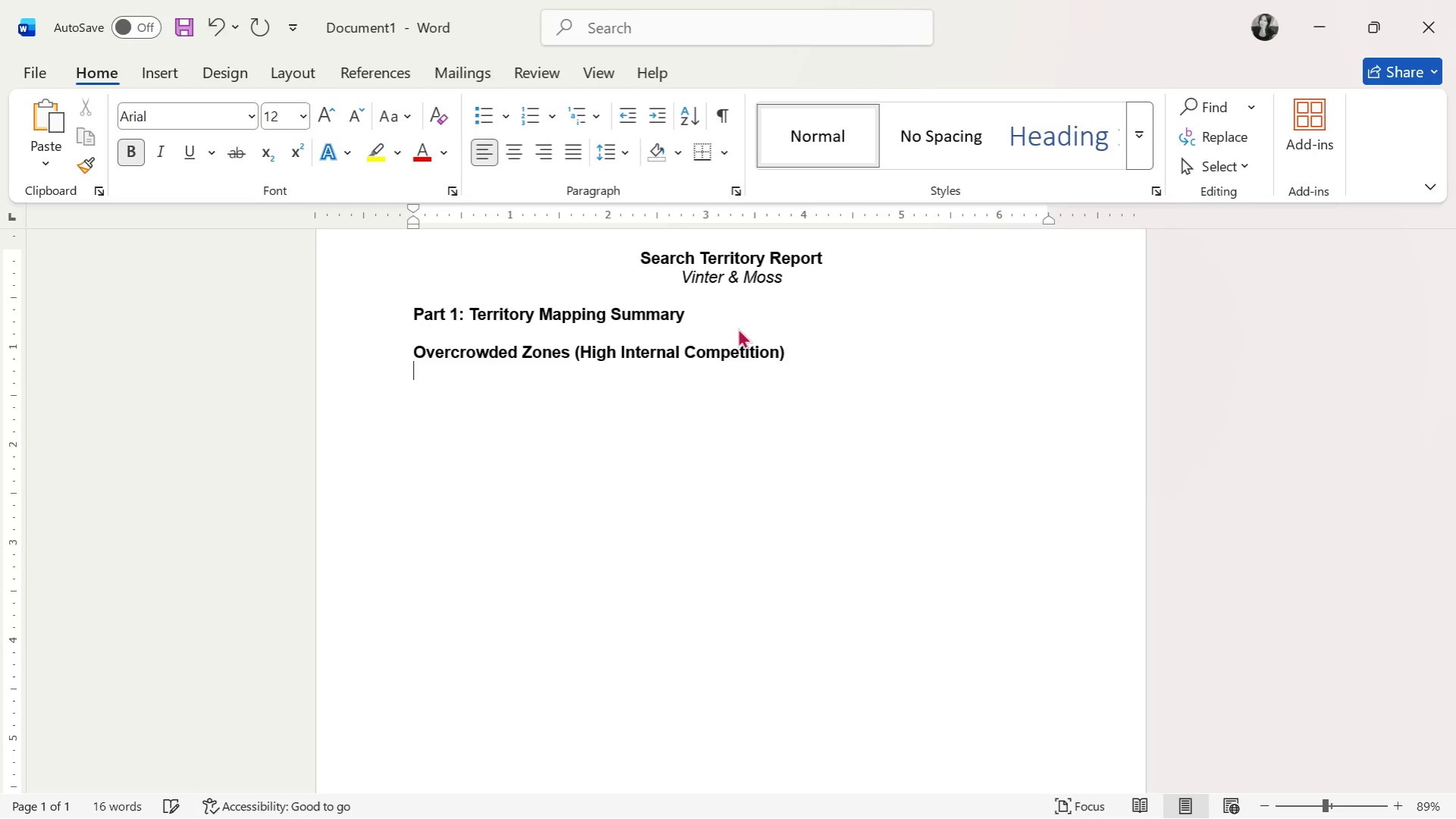 
key(Enter)
 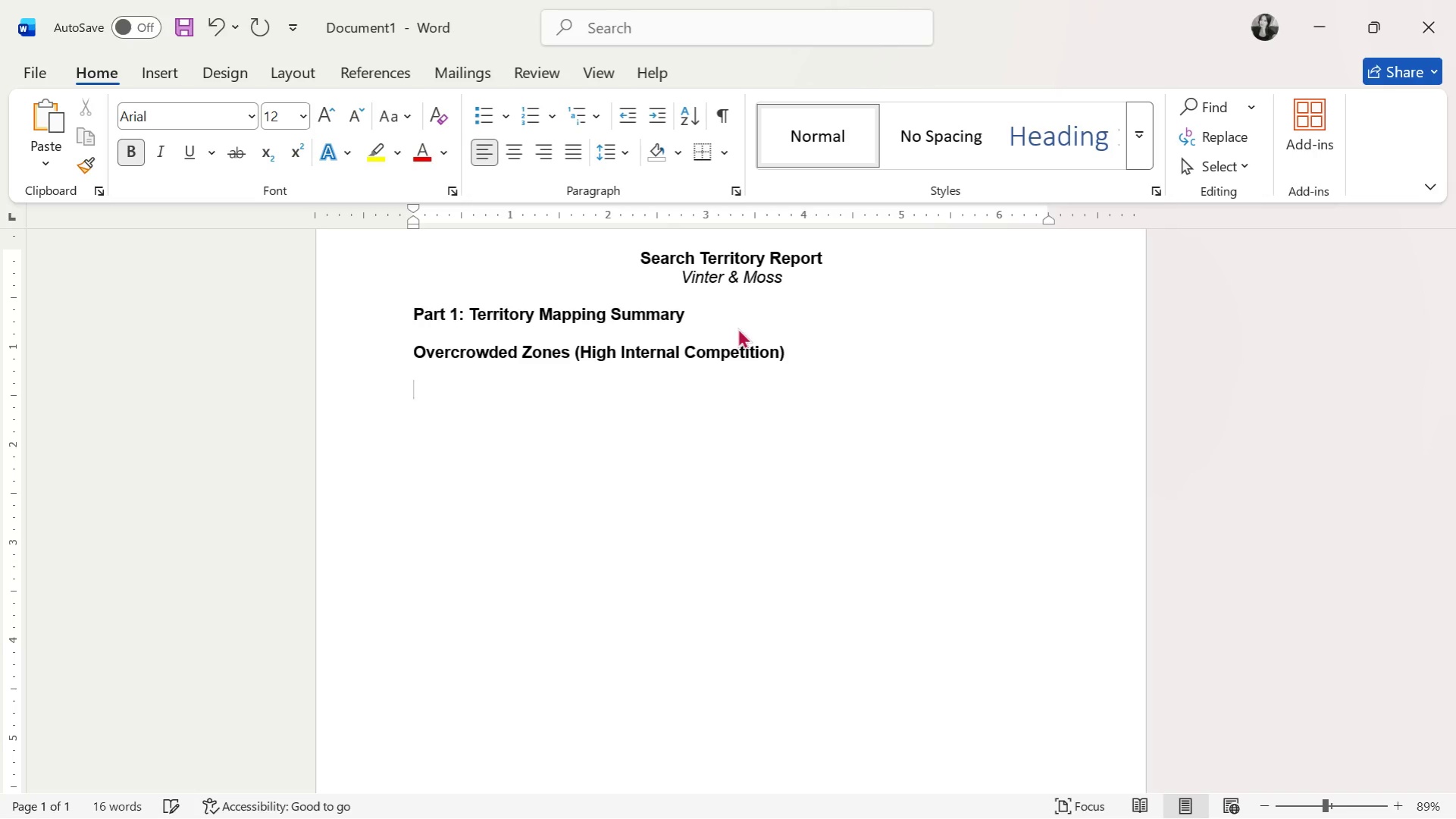 
key(Control+B)
 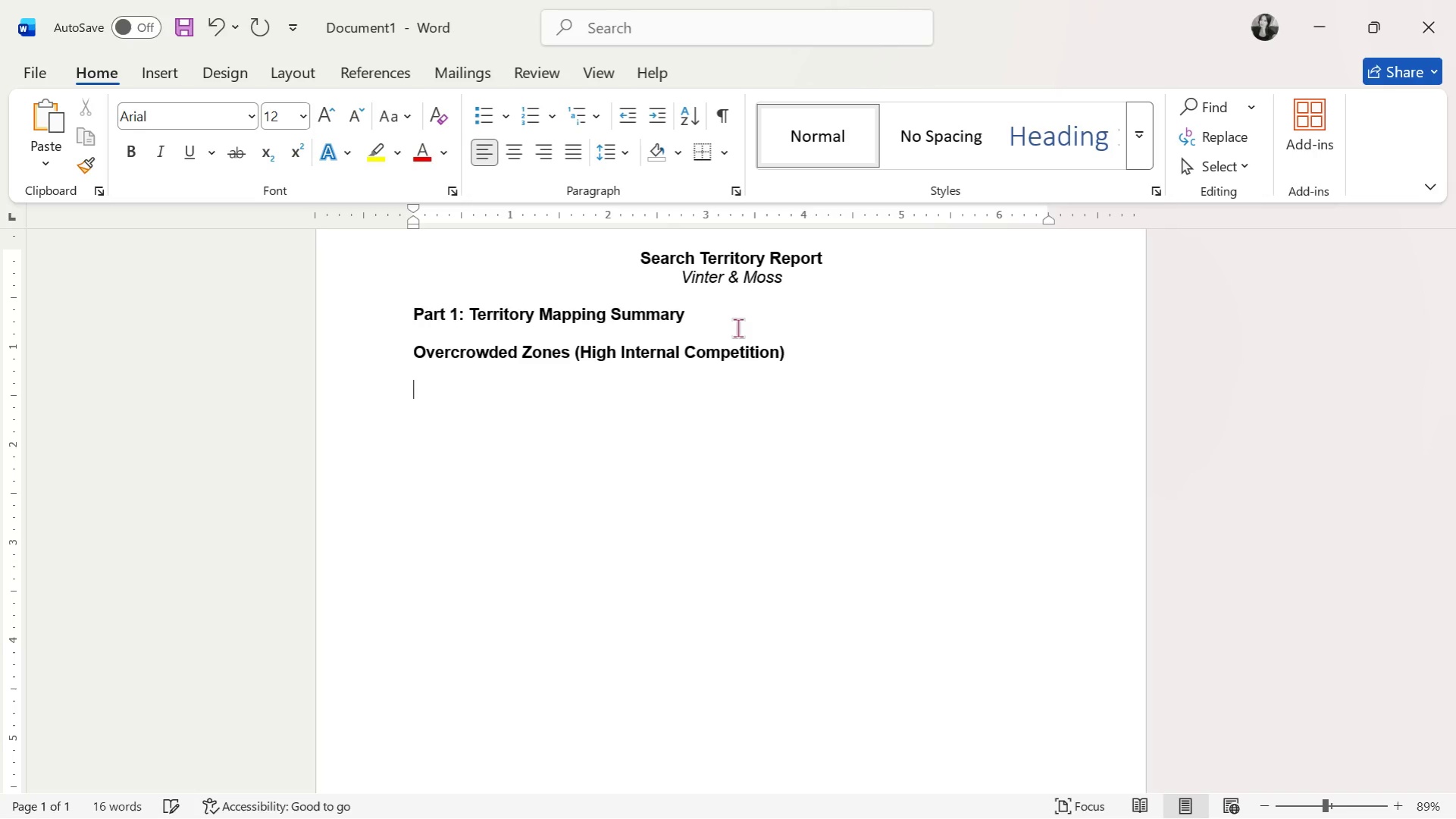 
type(These keywords have high listing density + strong demand )
key(Backspace)
type(, causing internal traffic dilution:)
 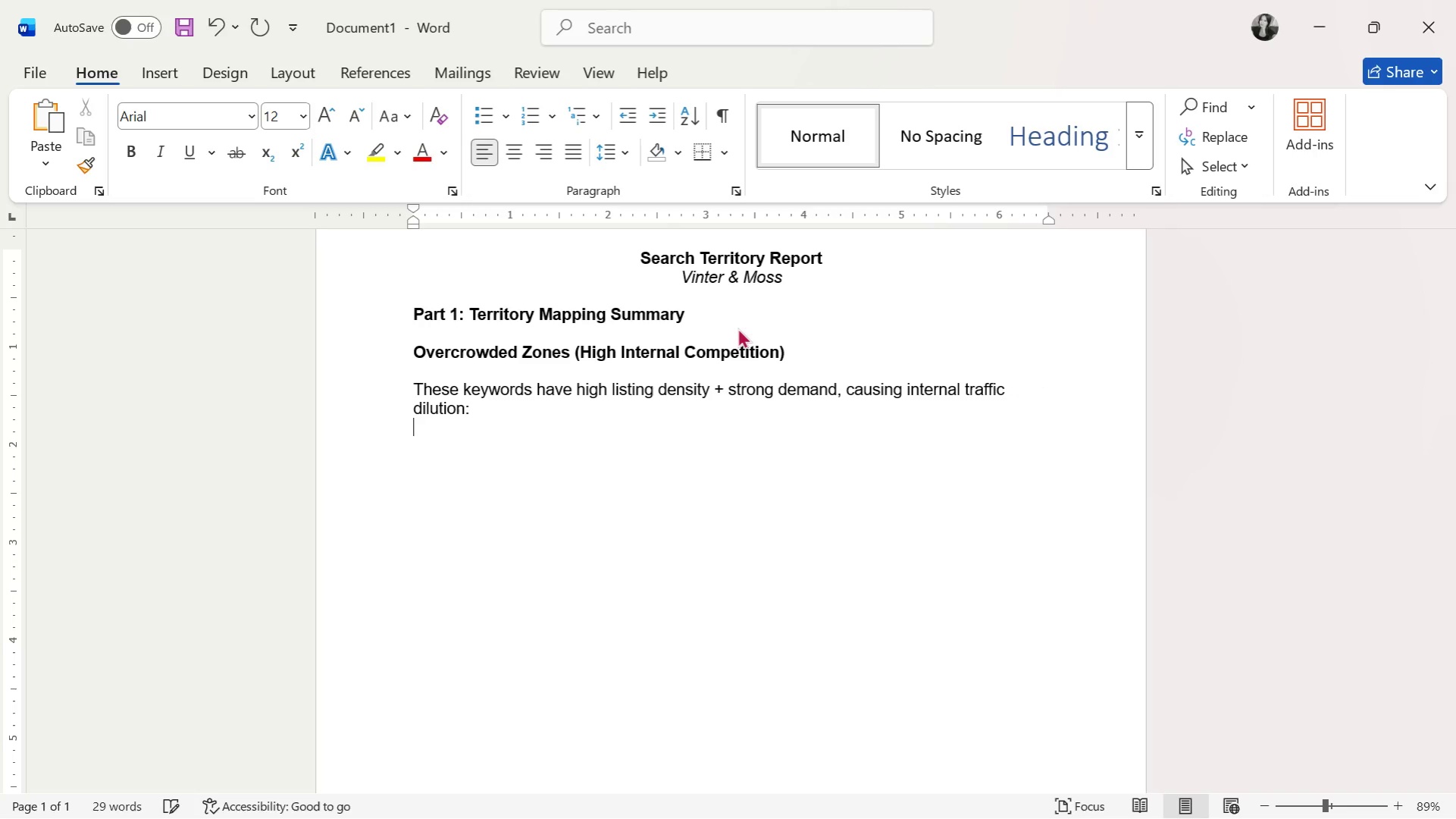 
 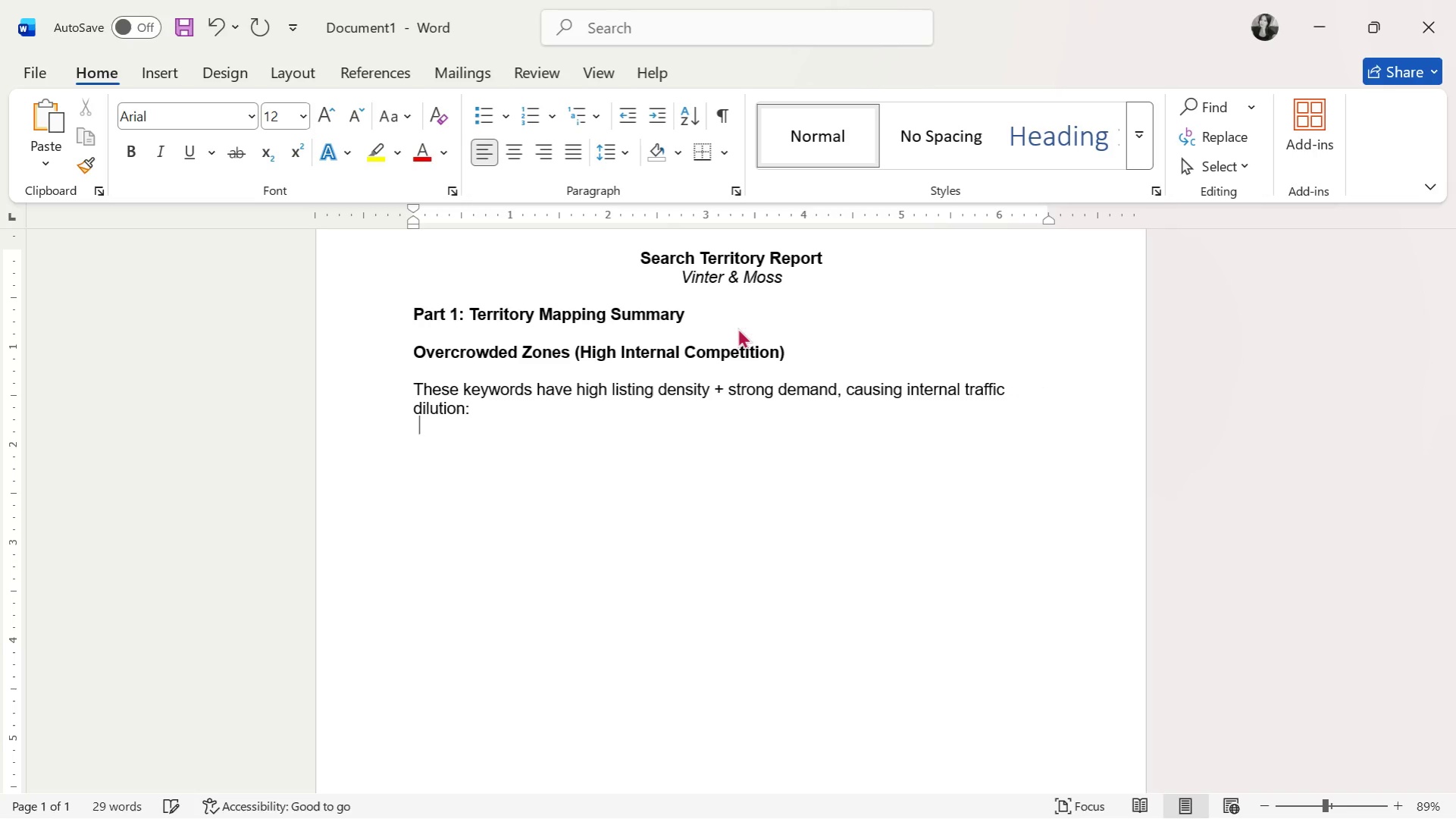 
hold_key(key=Enter, duration=0.31)
 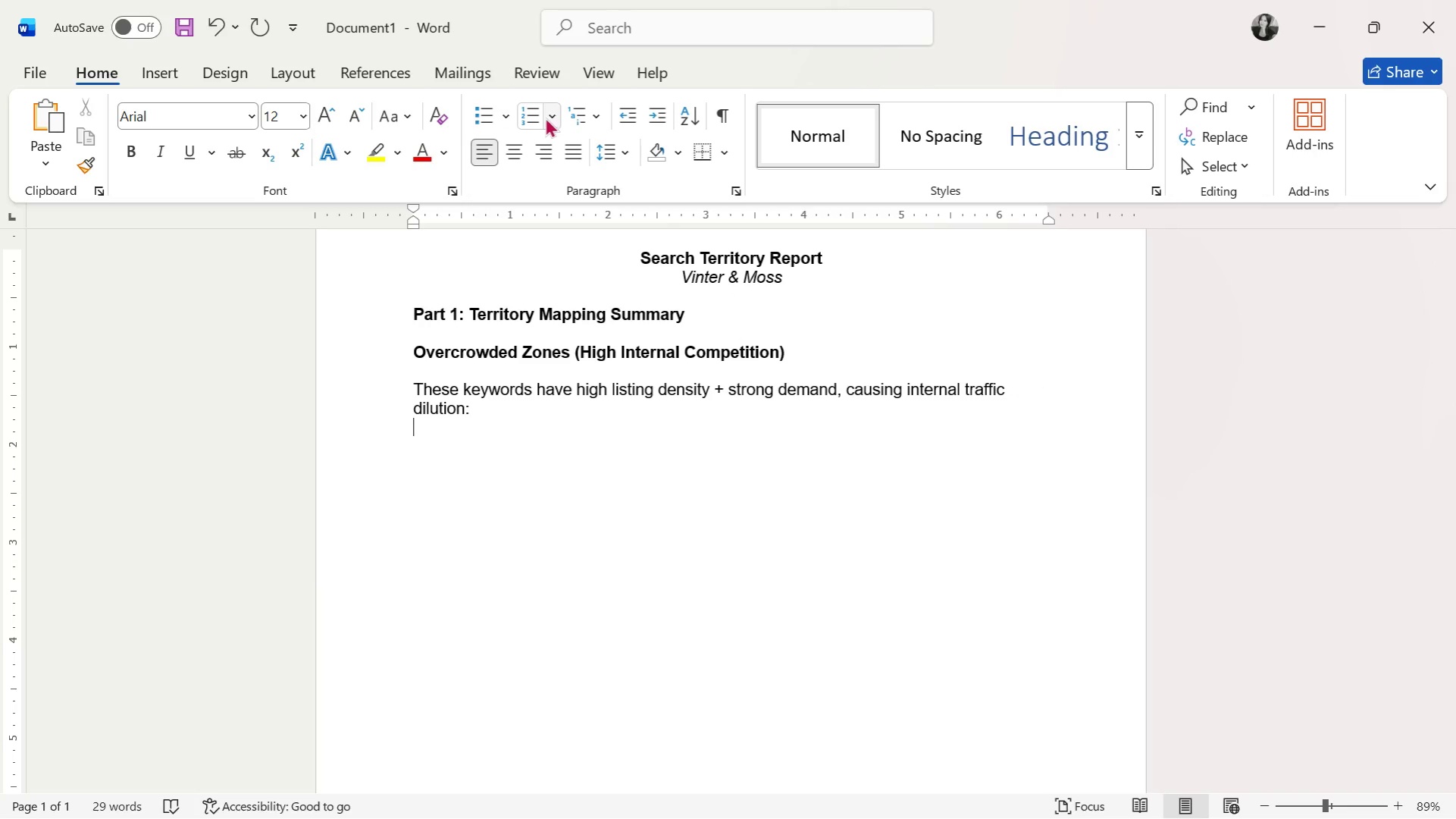 
key(1)
 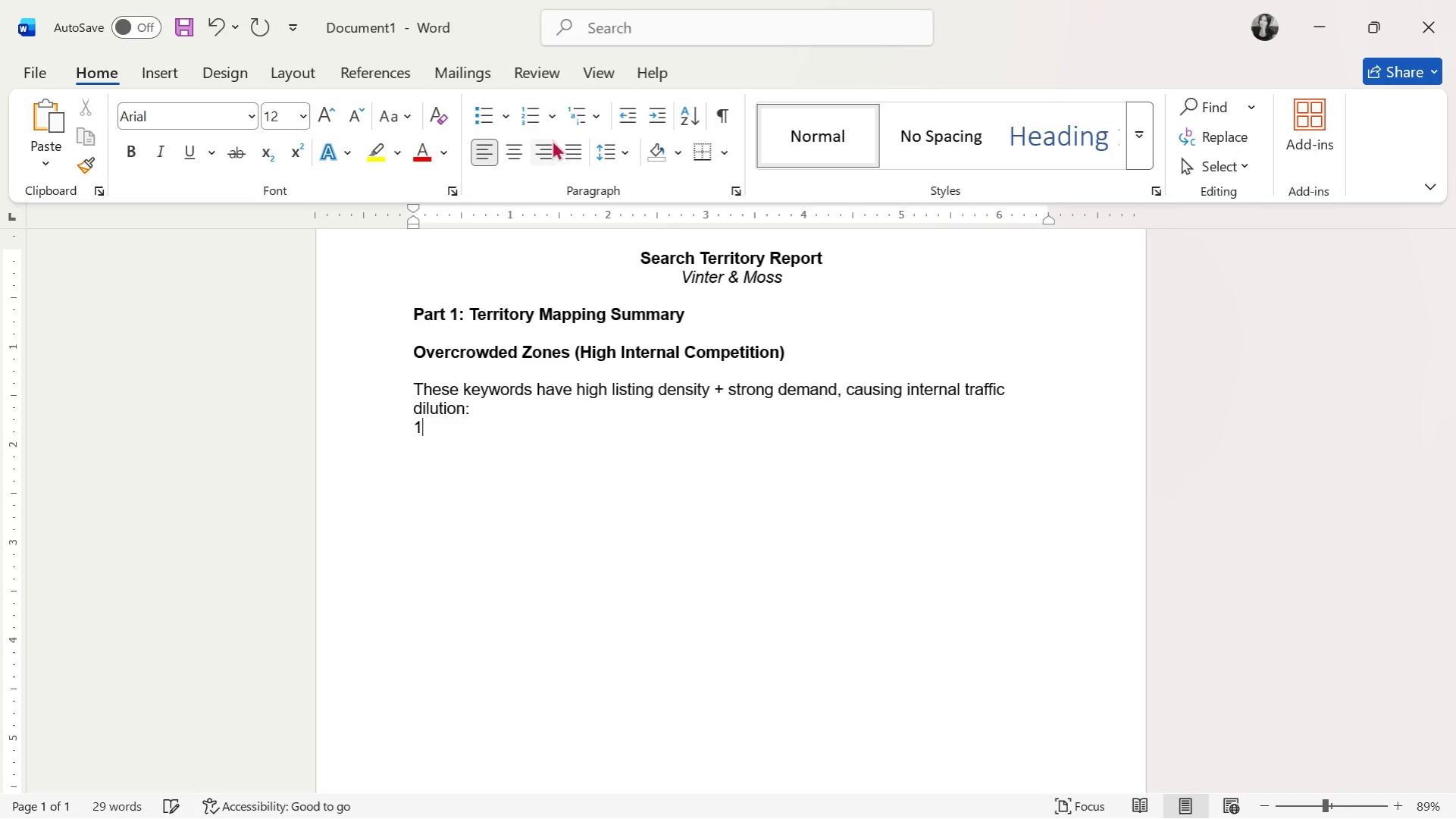 
key(Period)
 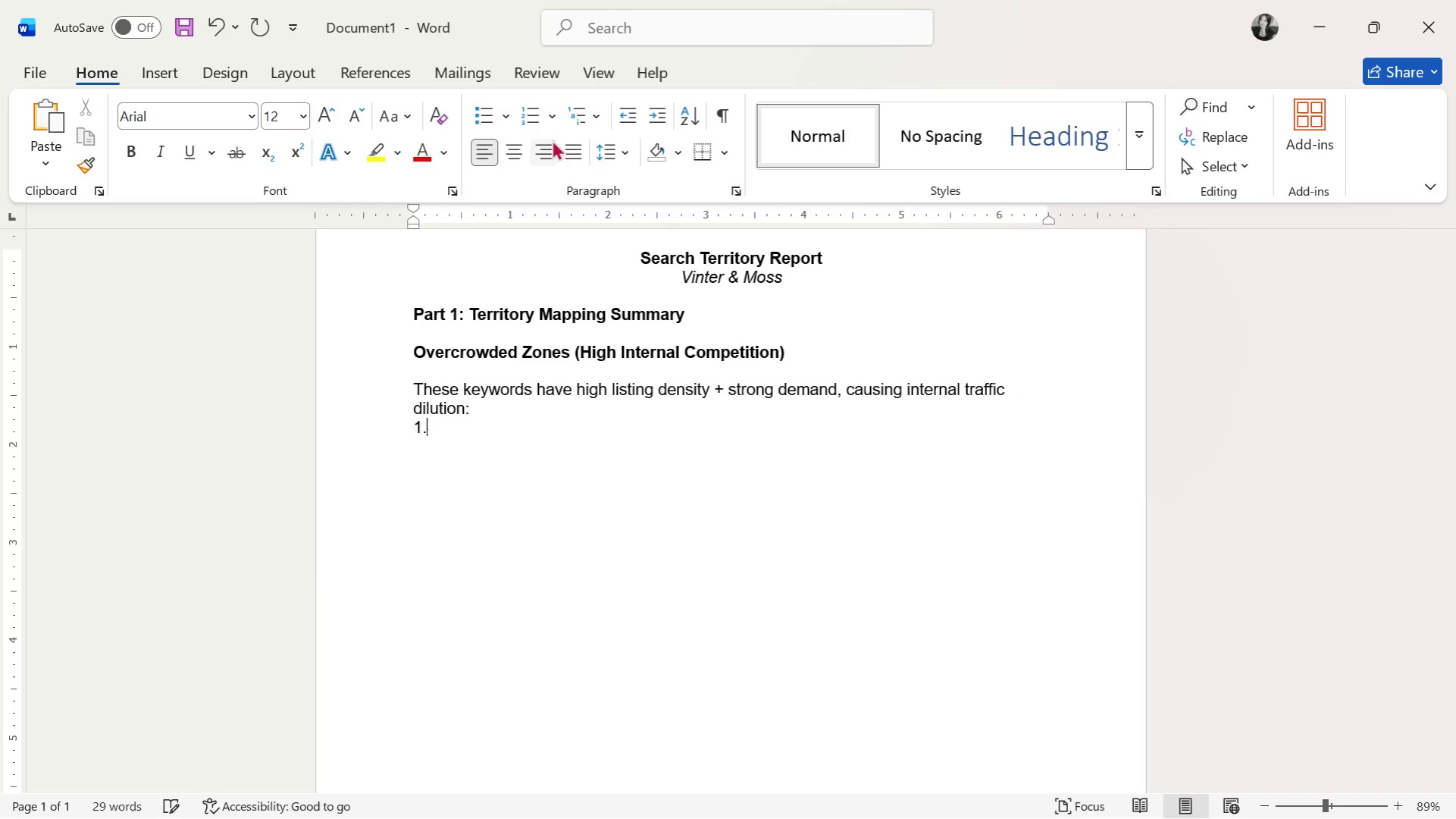 
key(Space)
 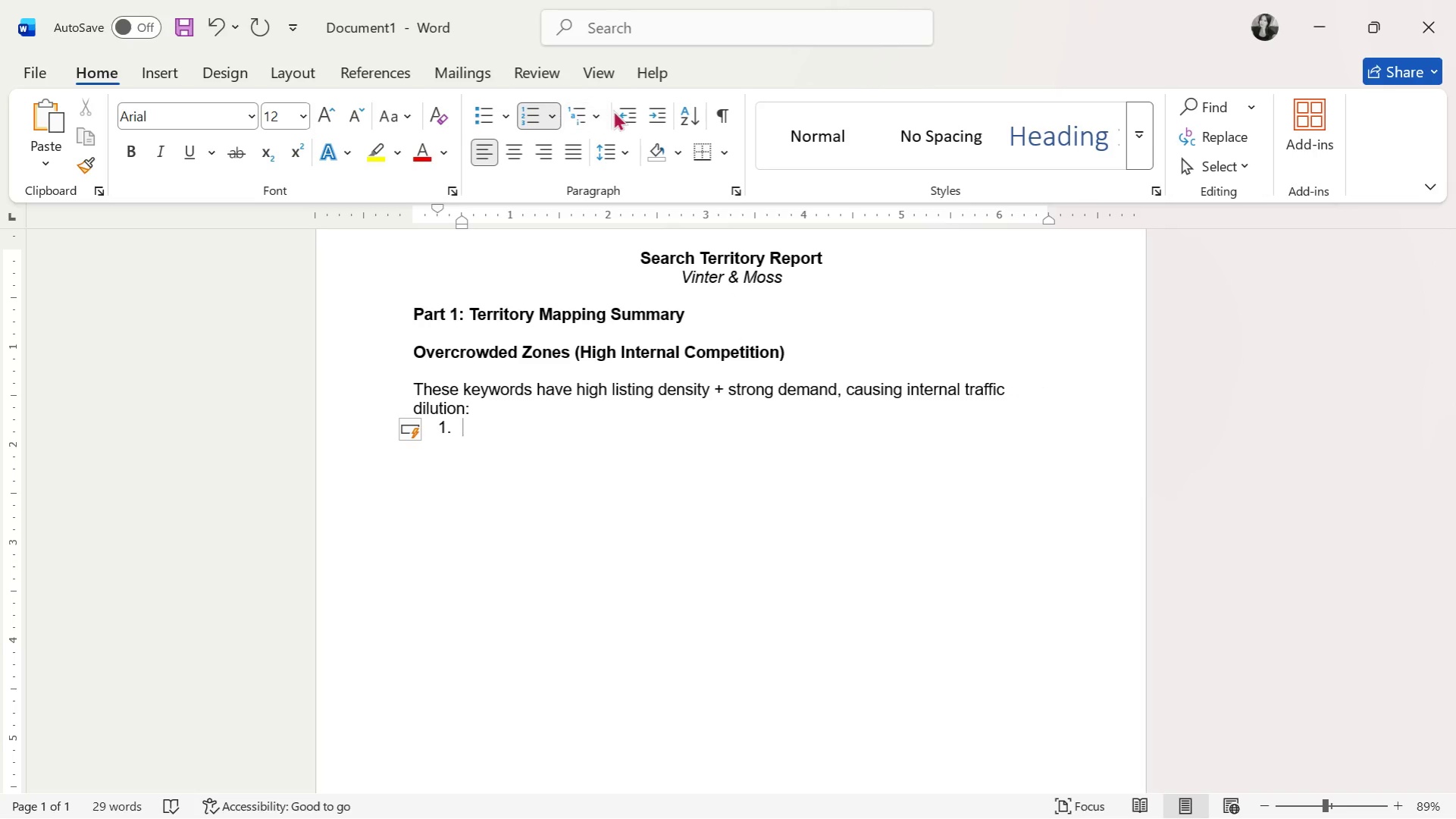 
left_click([631, 109])
 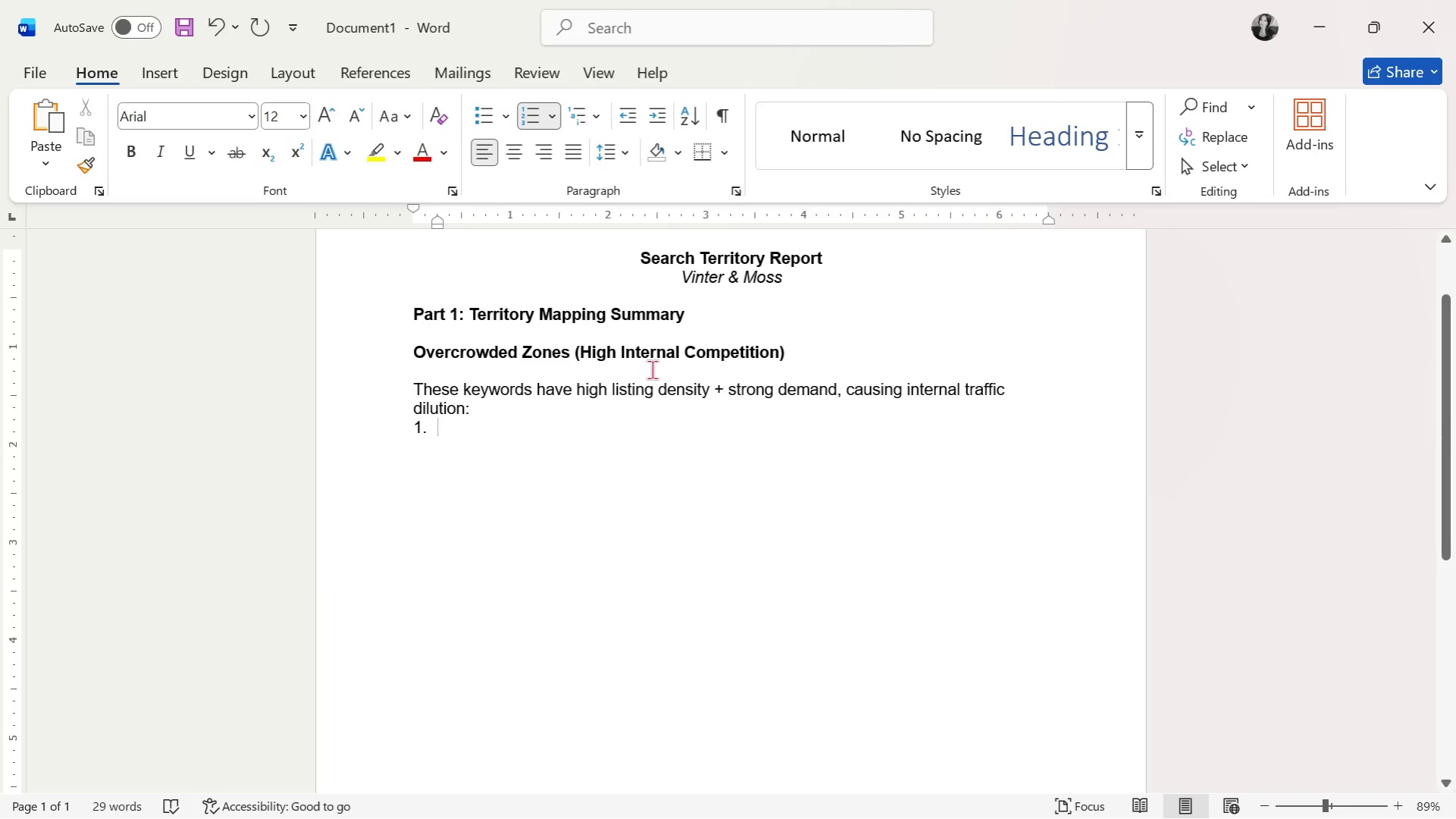 
type(Dark Aac)
key(Backspace)
key(Backspace)
type(cademia Stationery)
 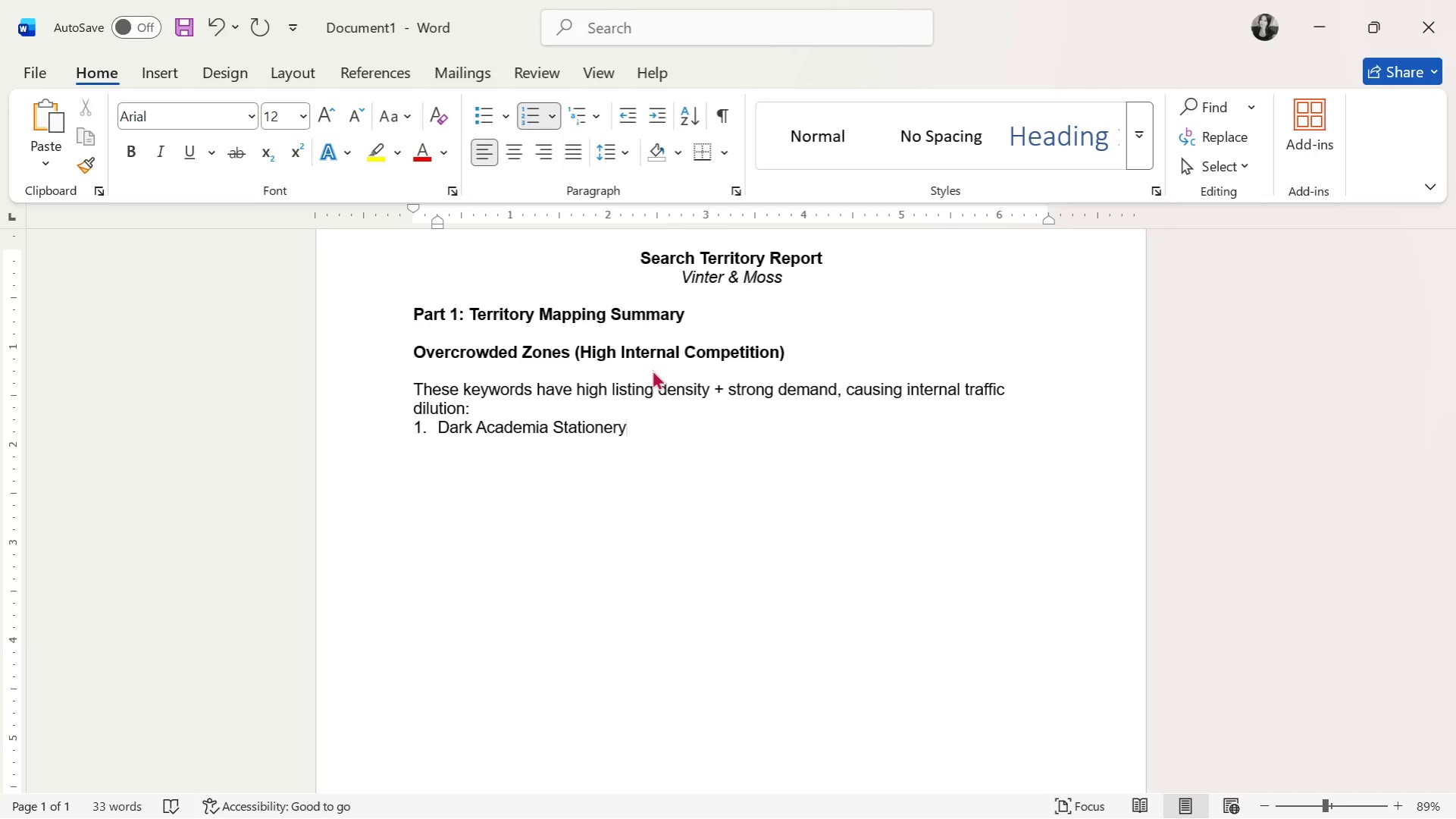 
key(Enter)
 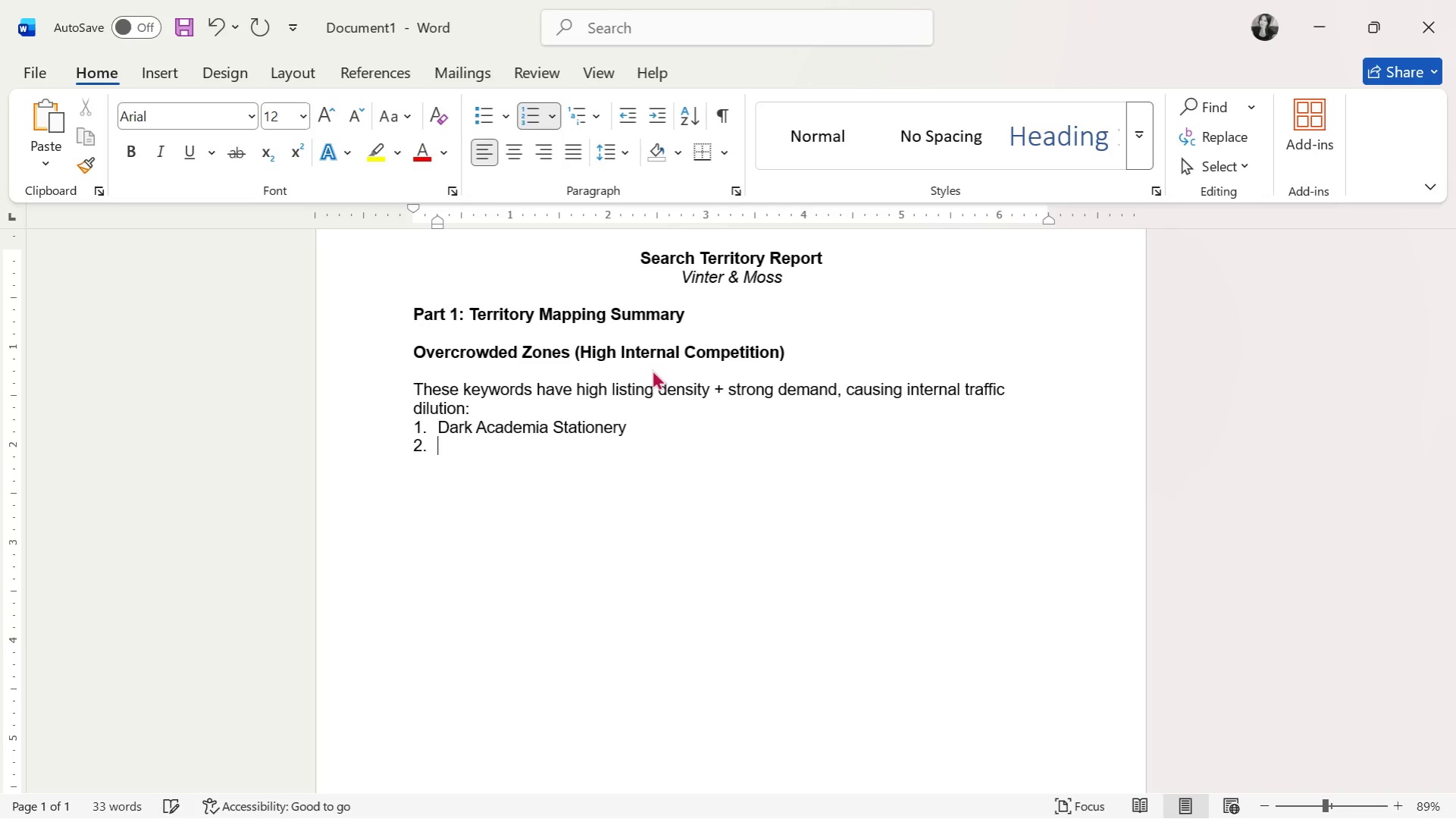 
type(Journaling SU)
key(Backspace)
type(upplies)
 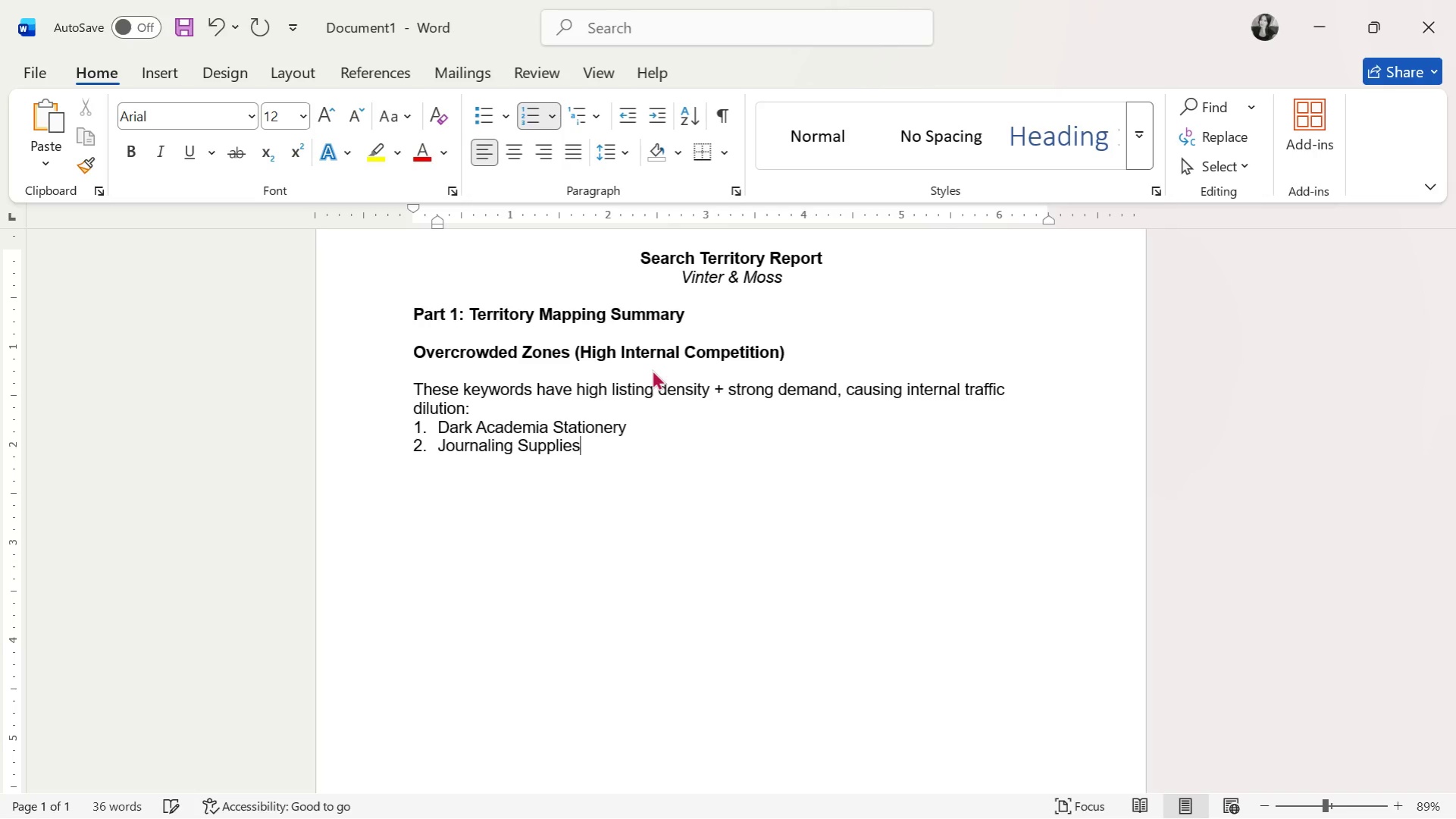 
key(Enter)
 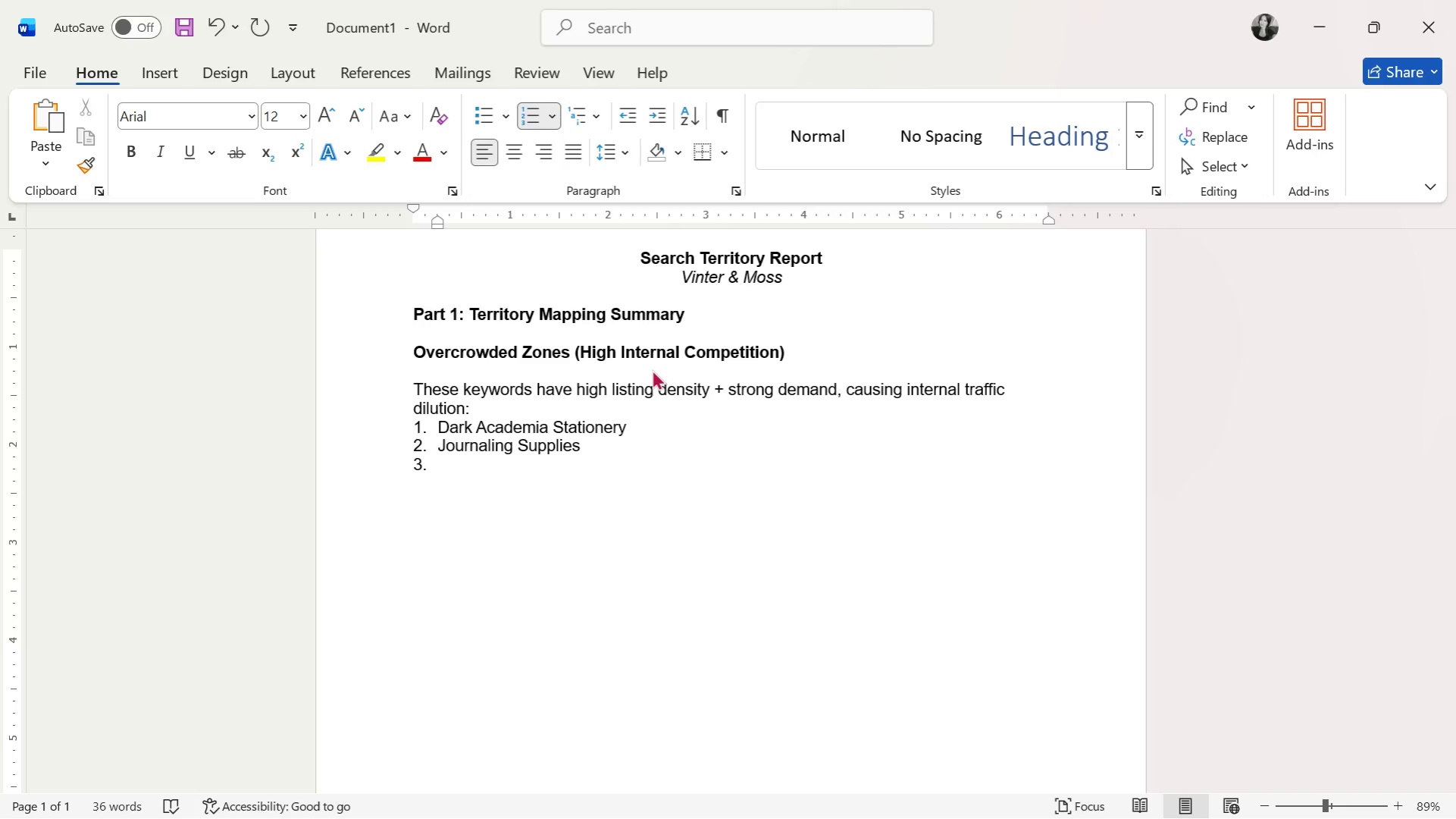 
type(Botanical Stationery)
 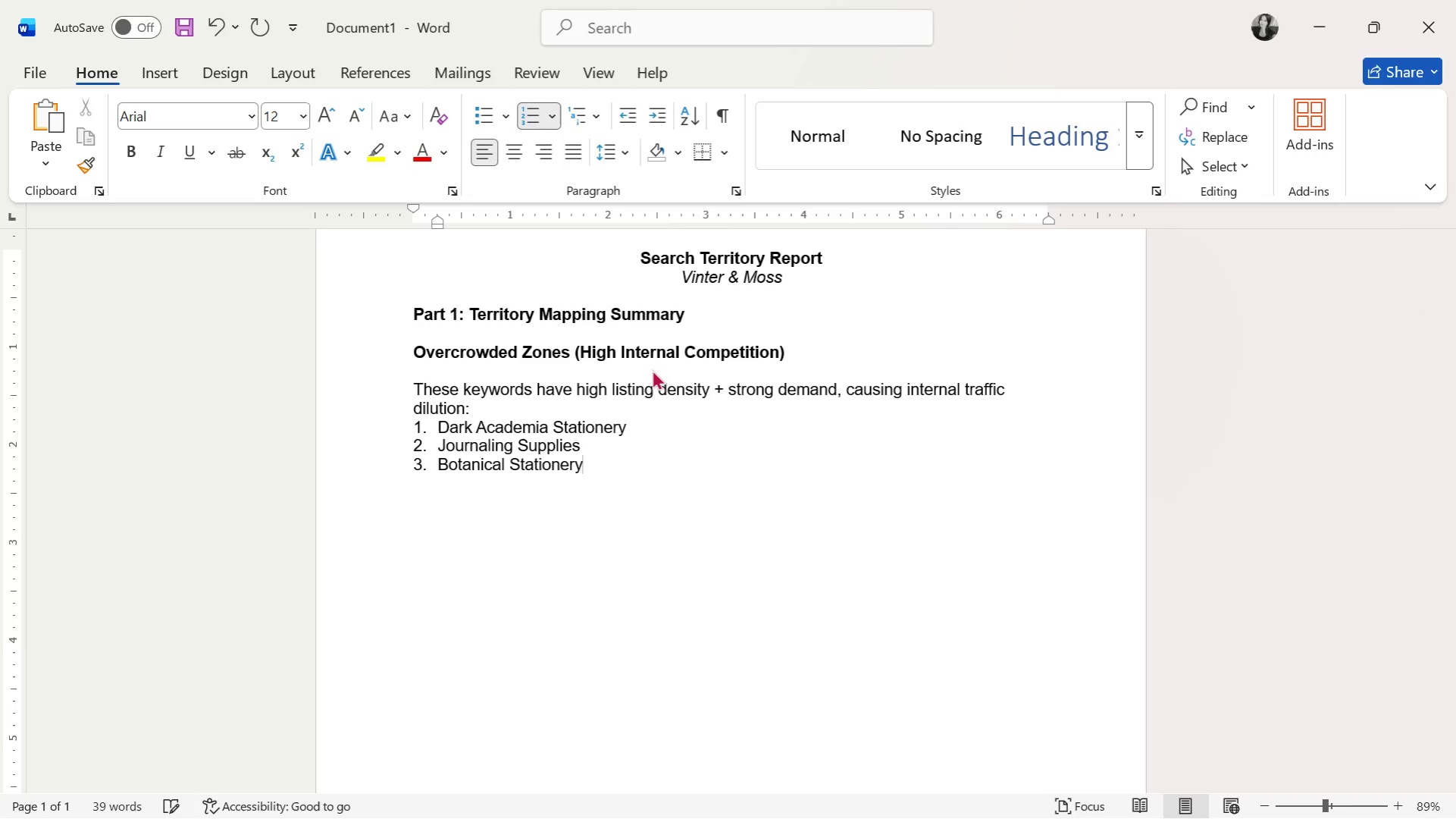 
key(Enter)
 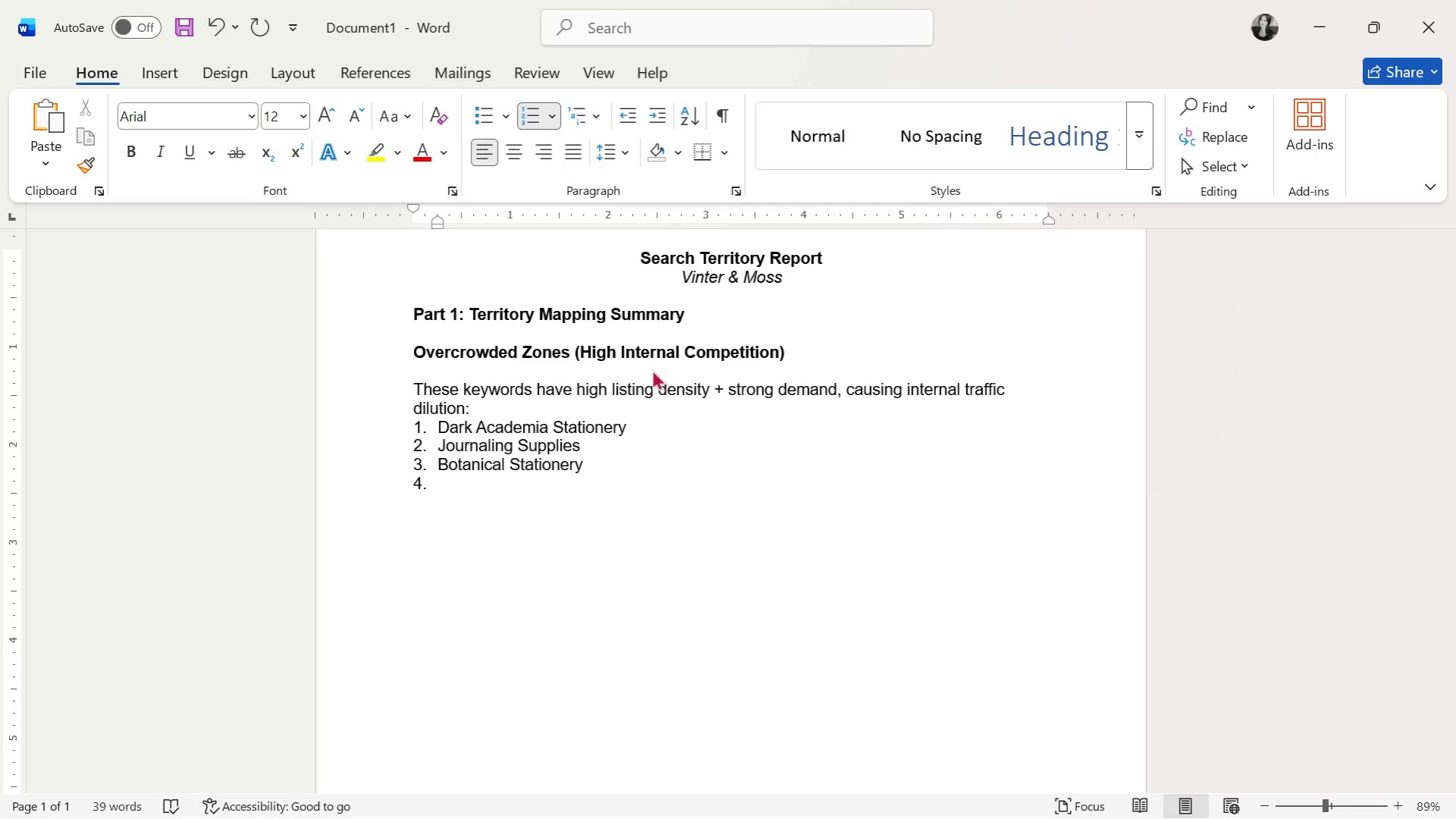 
type(Vinat)
key(Backspace)
key(Backspace)
type(tage Desk Decor)
 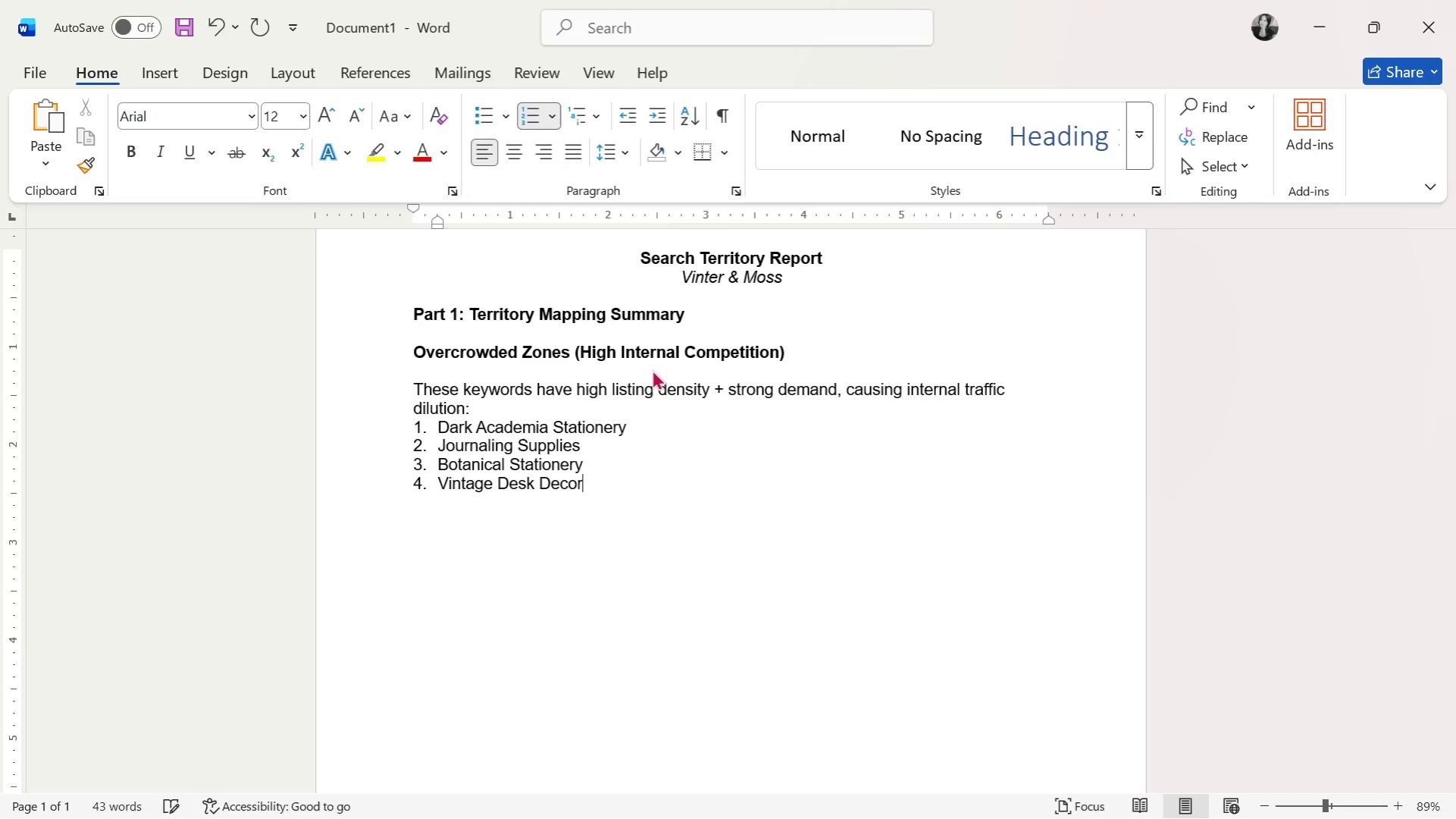 
key(Enter)
 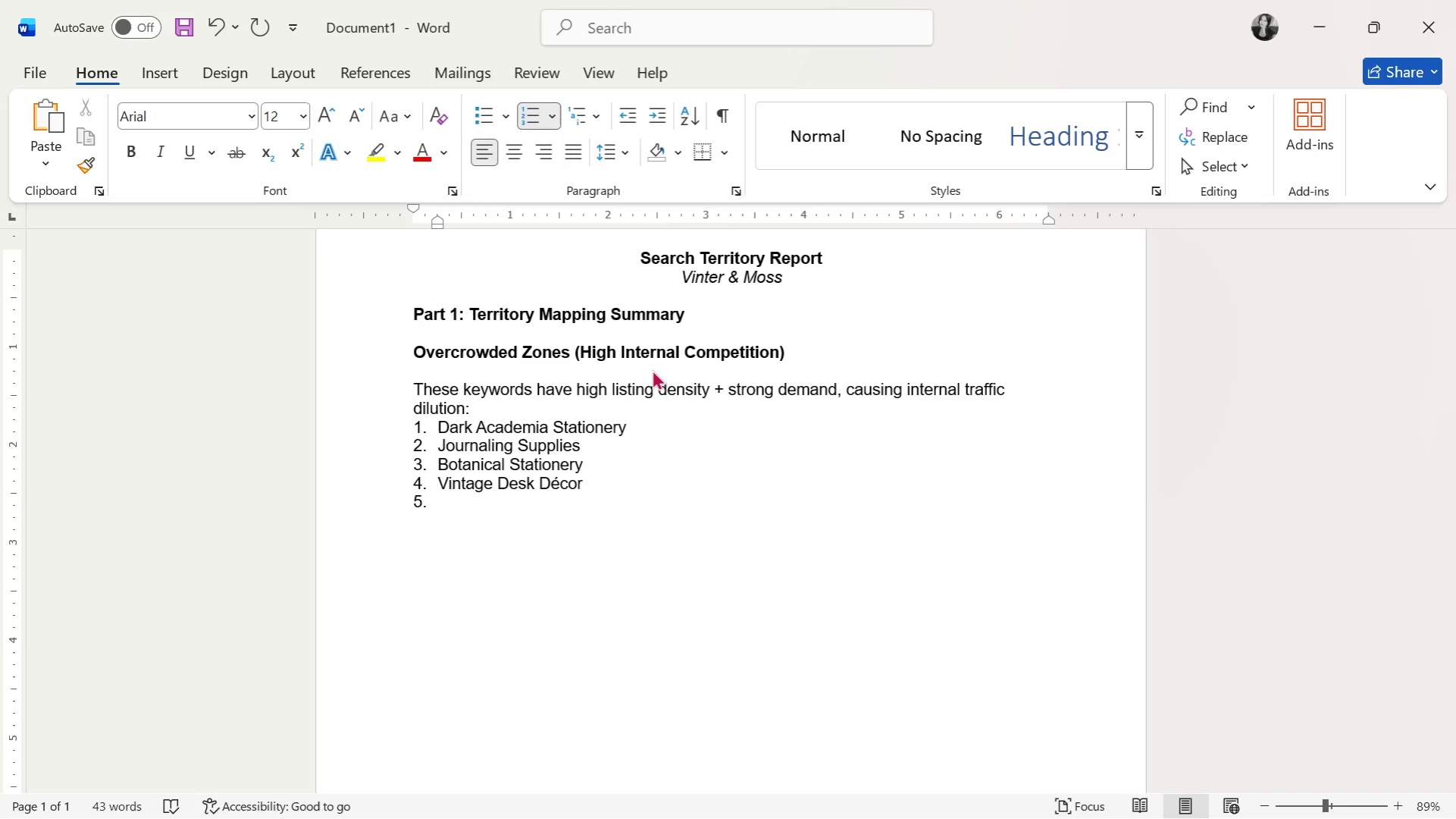 
wait(9.11)
 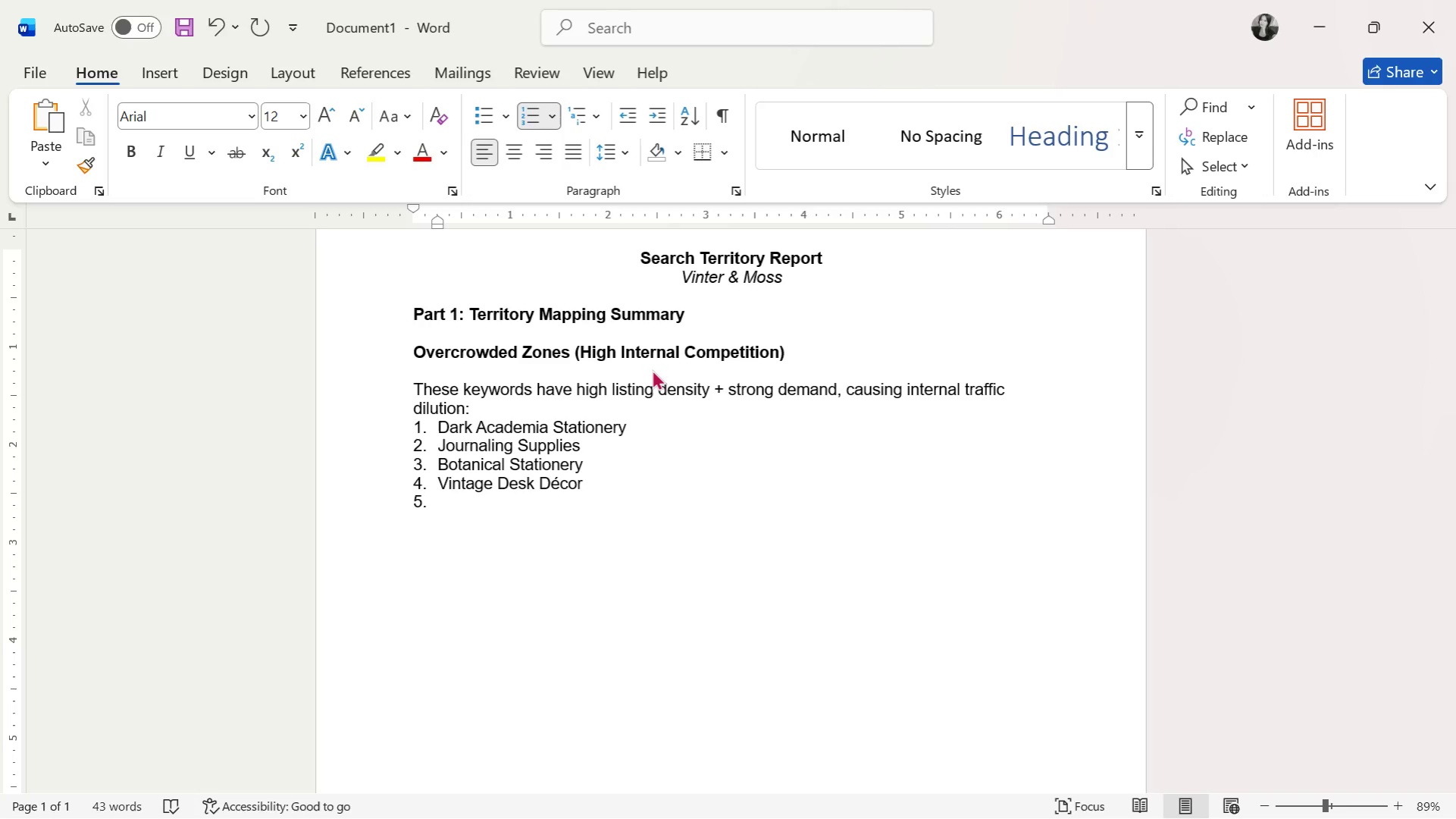 
type(Gothic Letter Set)
 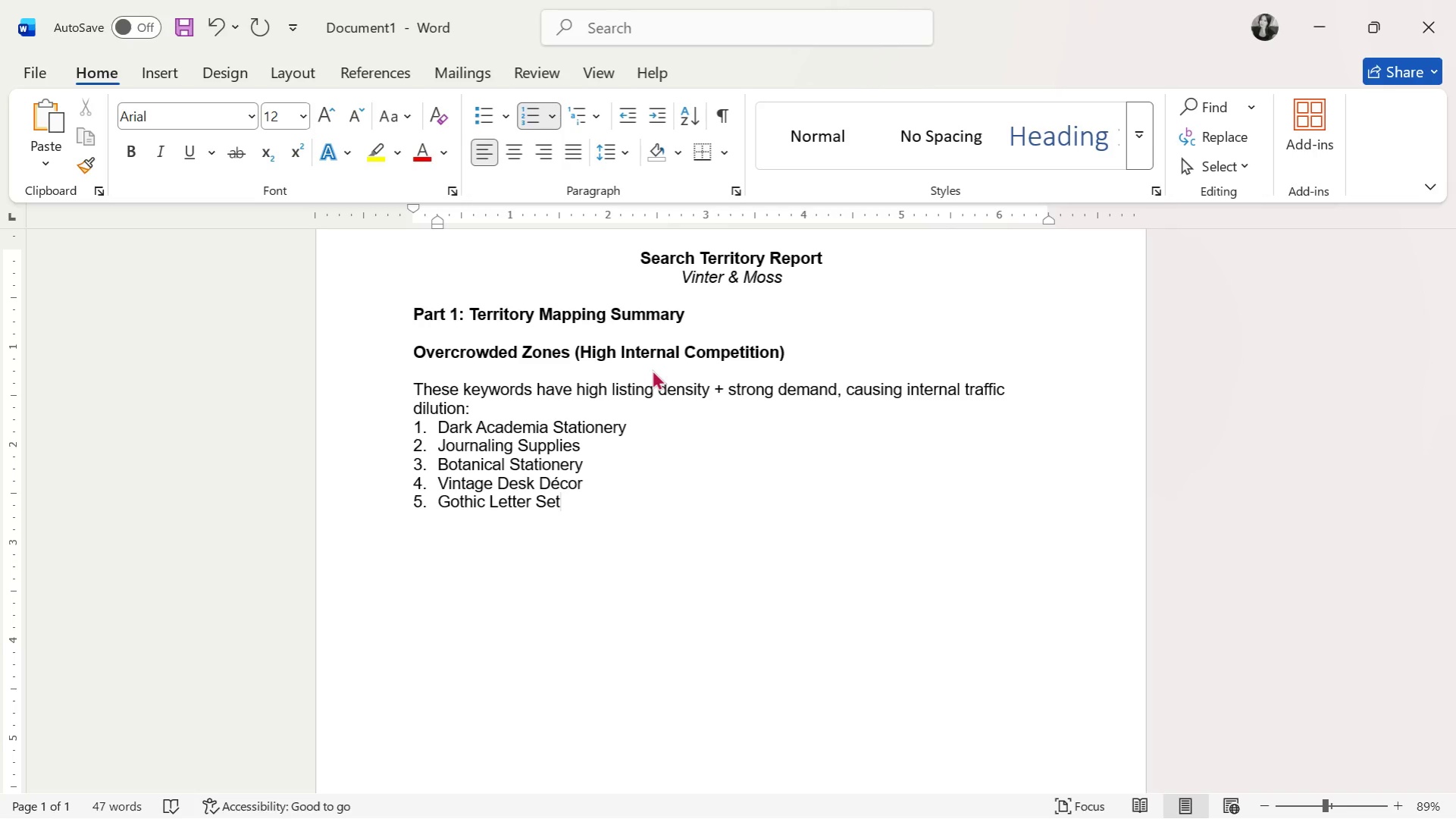 
key(Enter)
 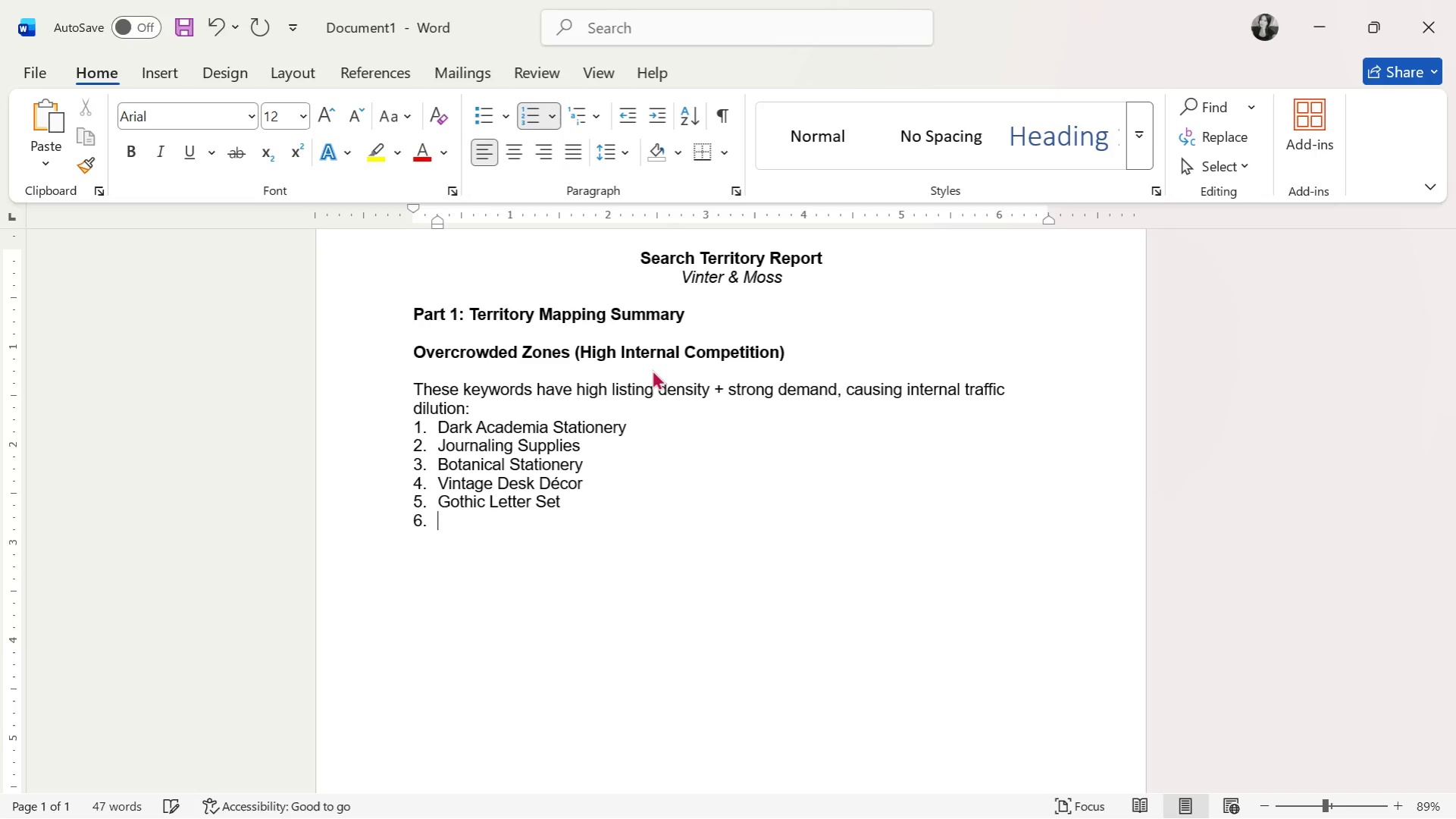 
key(Enter)
 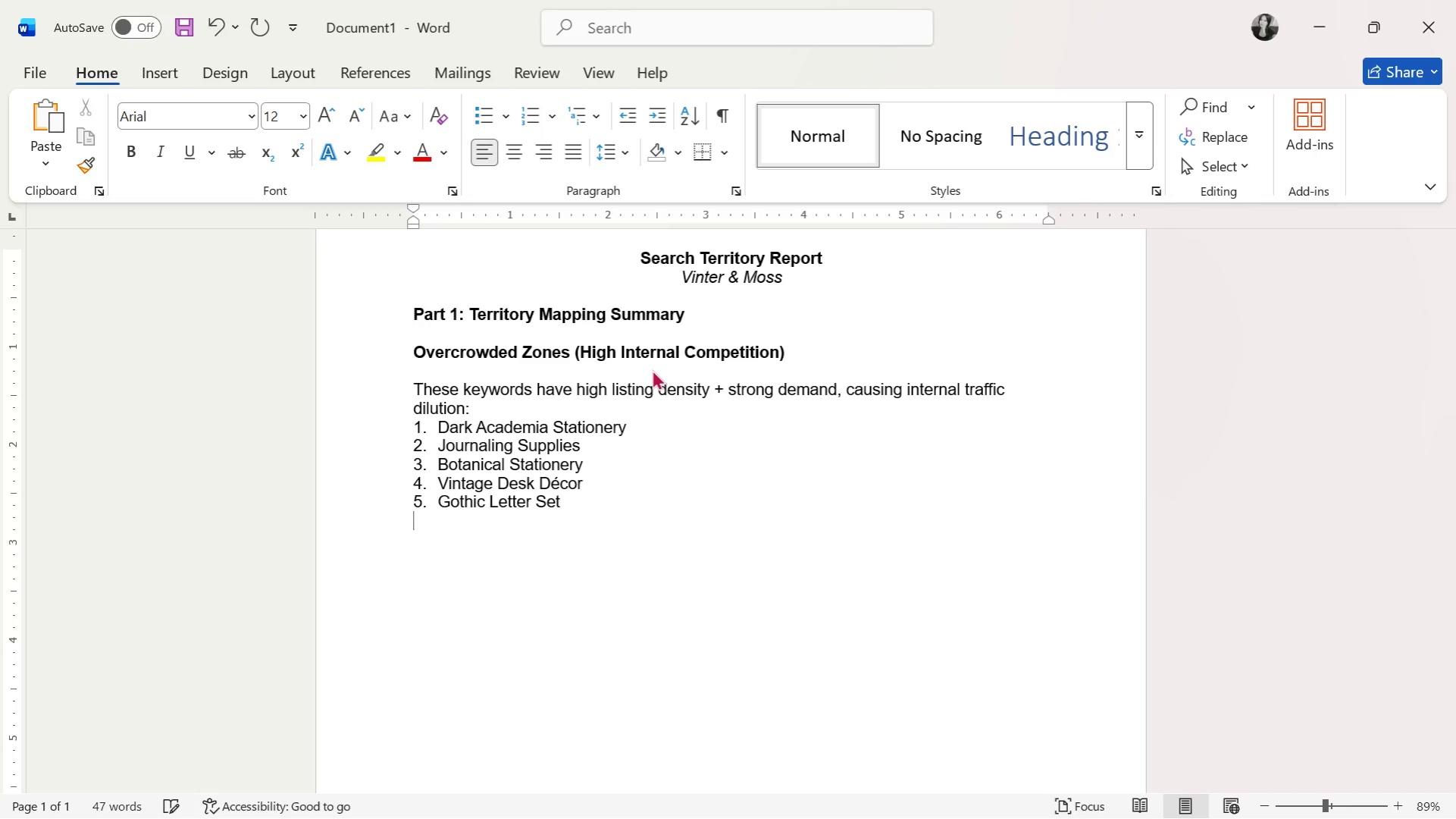 
key(Enter)
 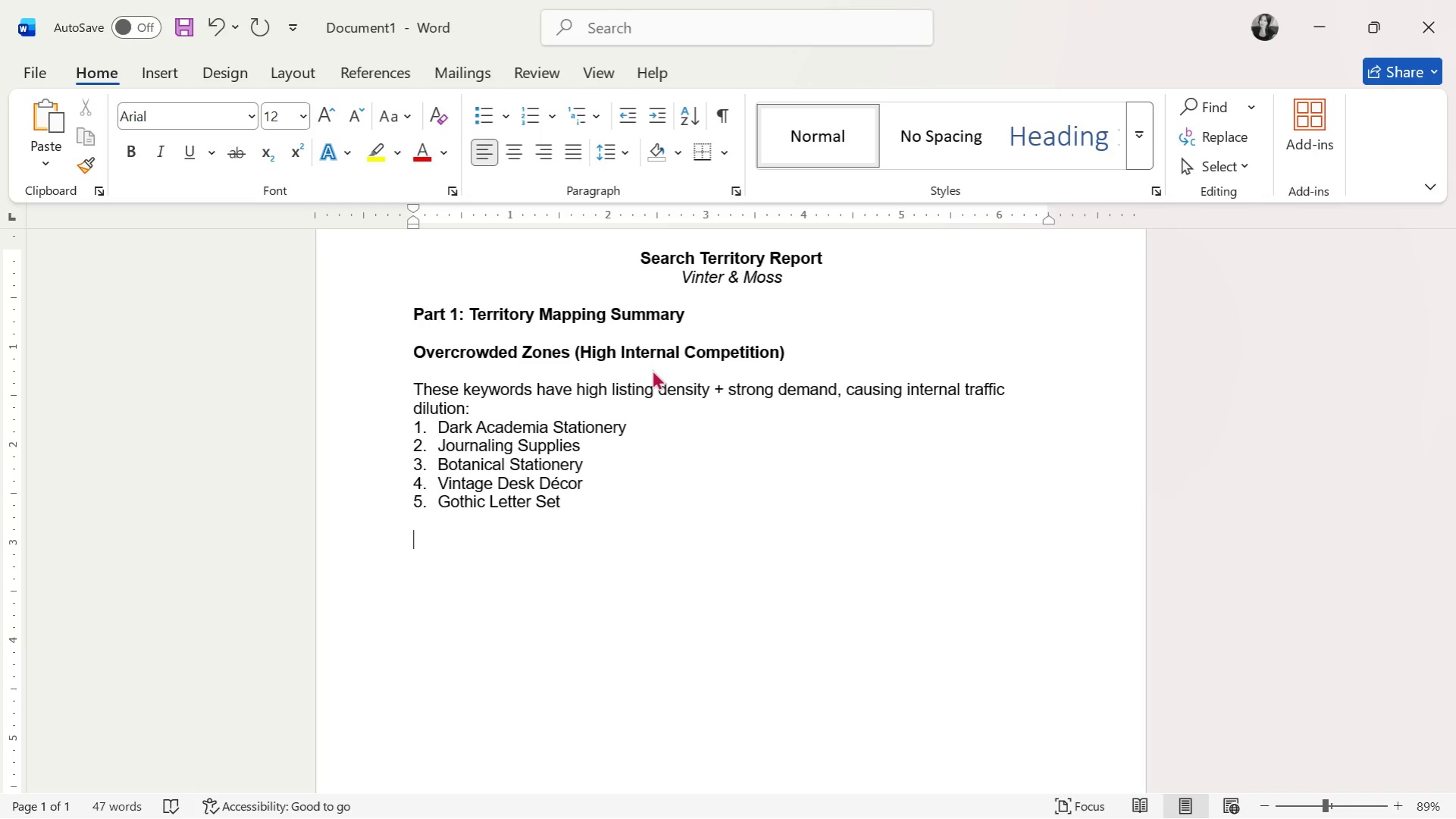 
type(Issue: Multiple lis)
key(Backspace)
type(stings compete for the same search pool )
key(Tab)
 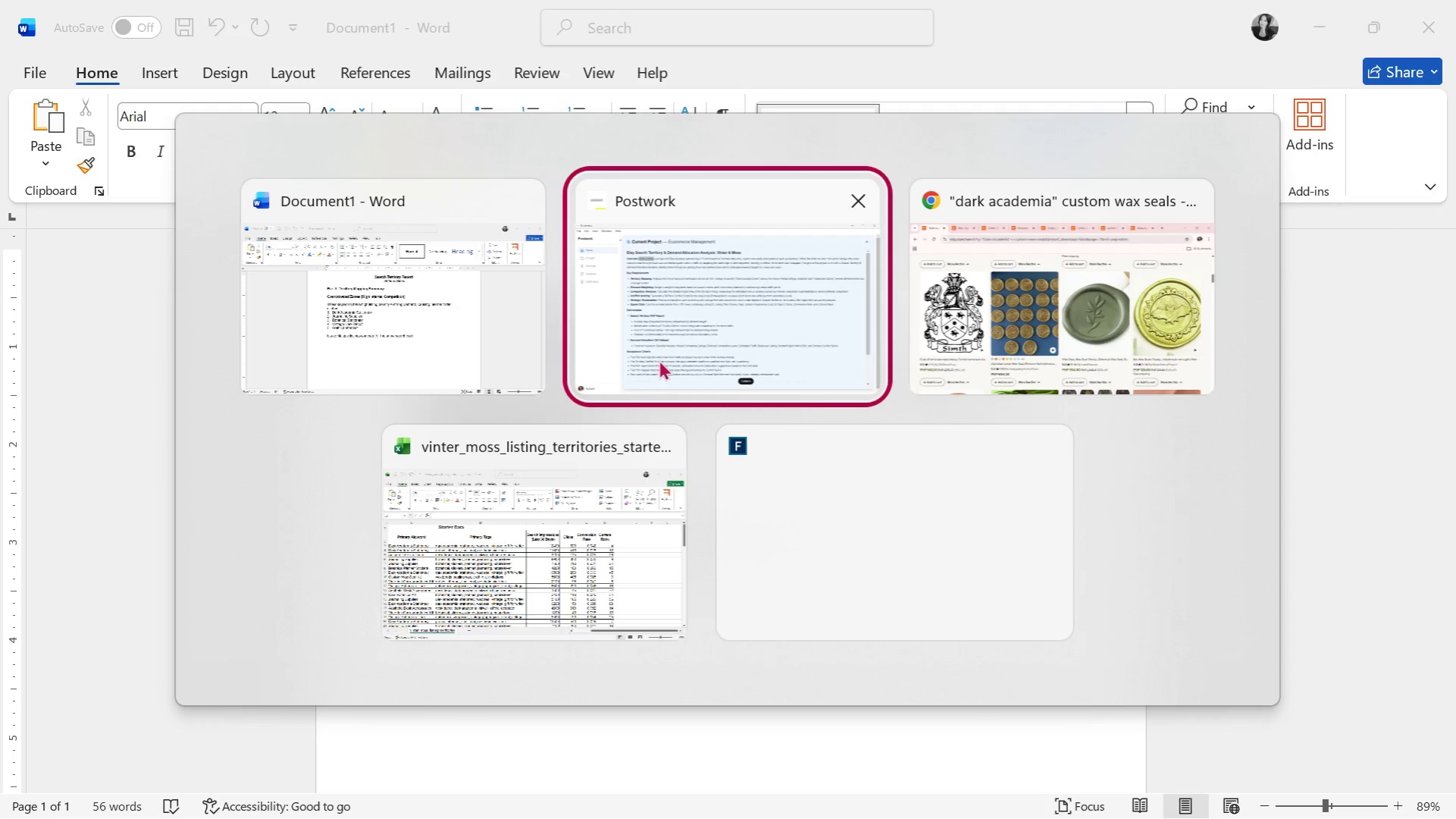 
key(Alt+Tab)
 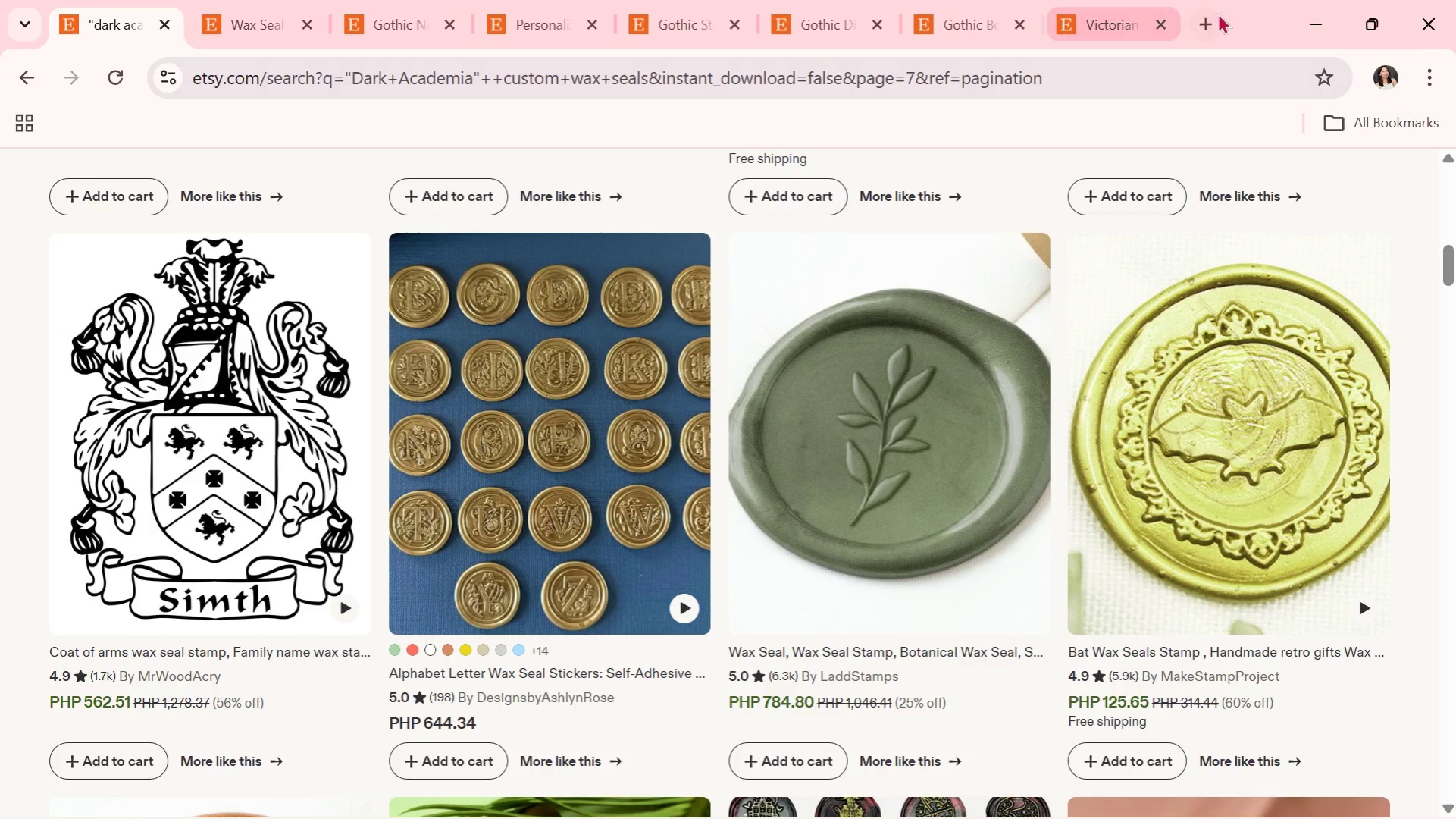 
left_click([1207, 17])
 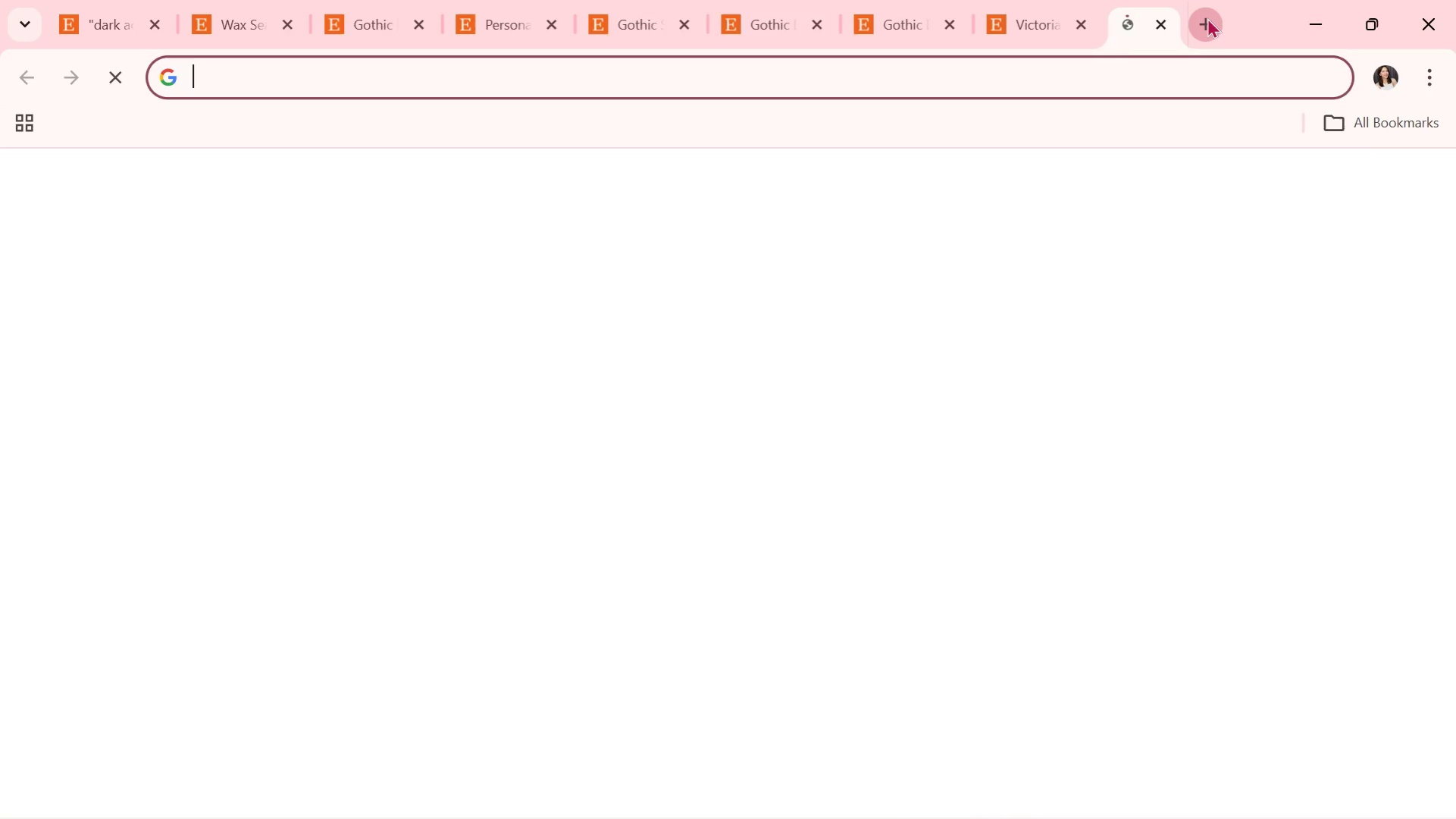 
type(ar)
 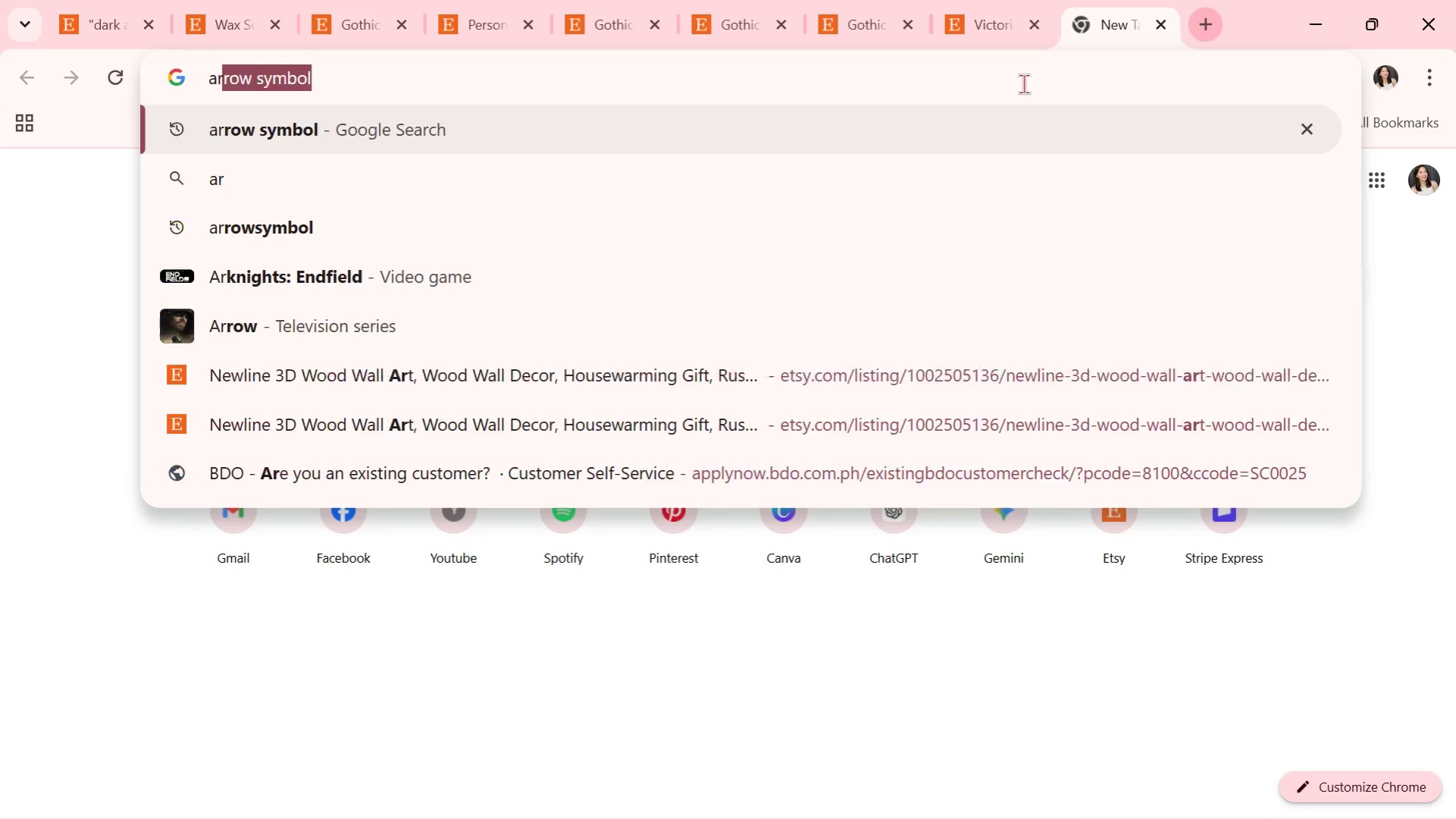 
key(R)
 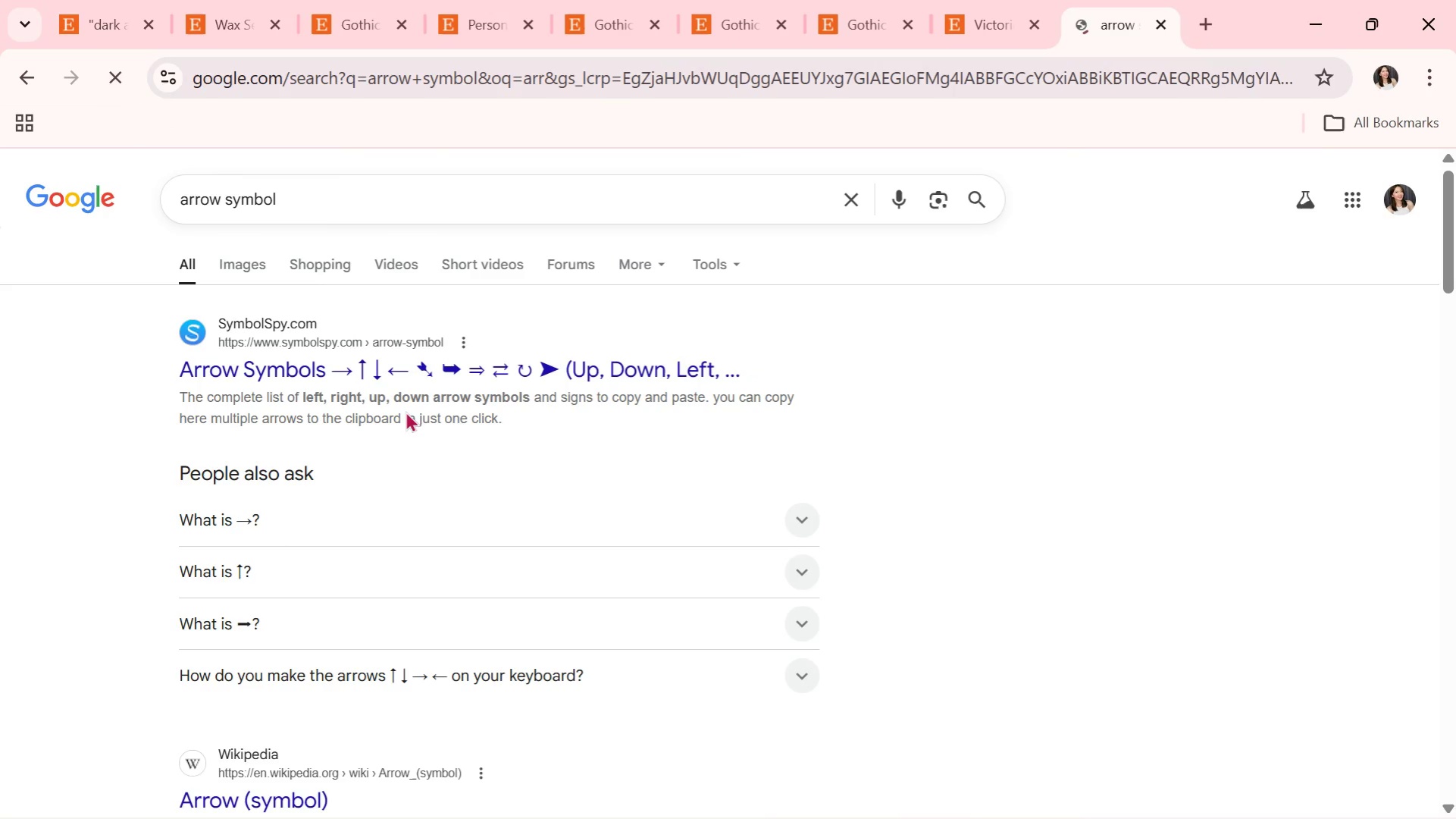 
left_click([447, 533])
 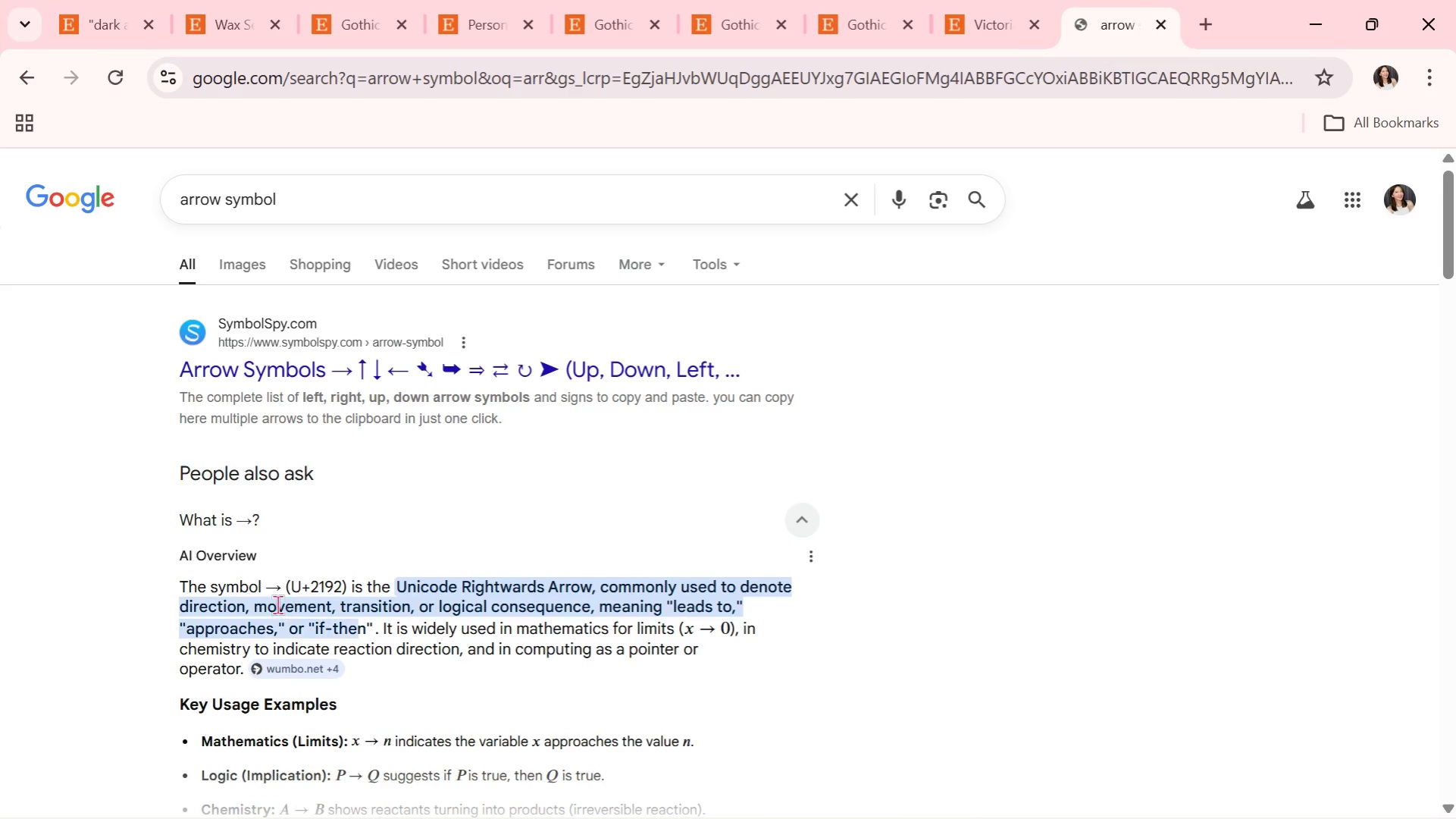 
left_click_drag(start_coordinate=[283, 588], to_coordinate=[267, 595])
 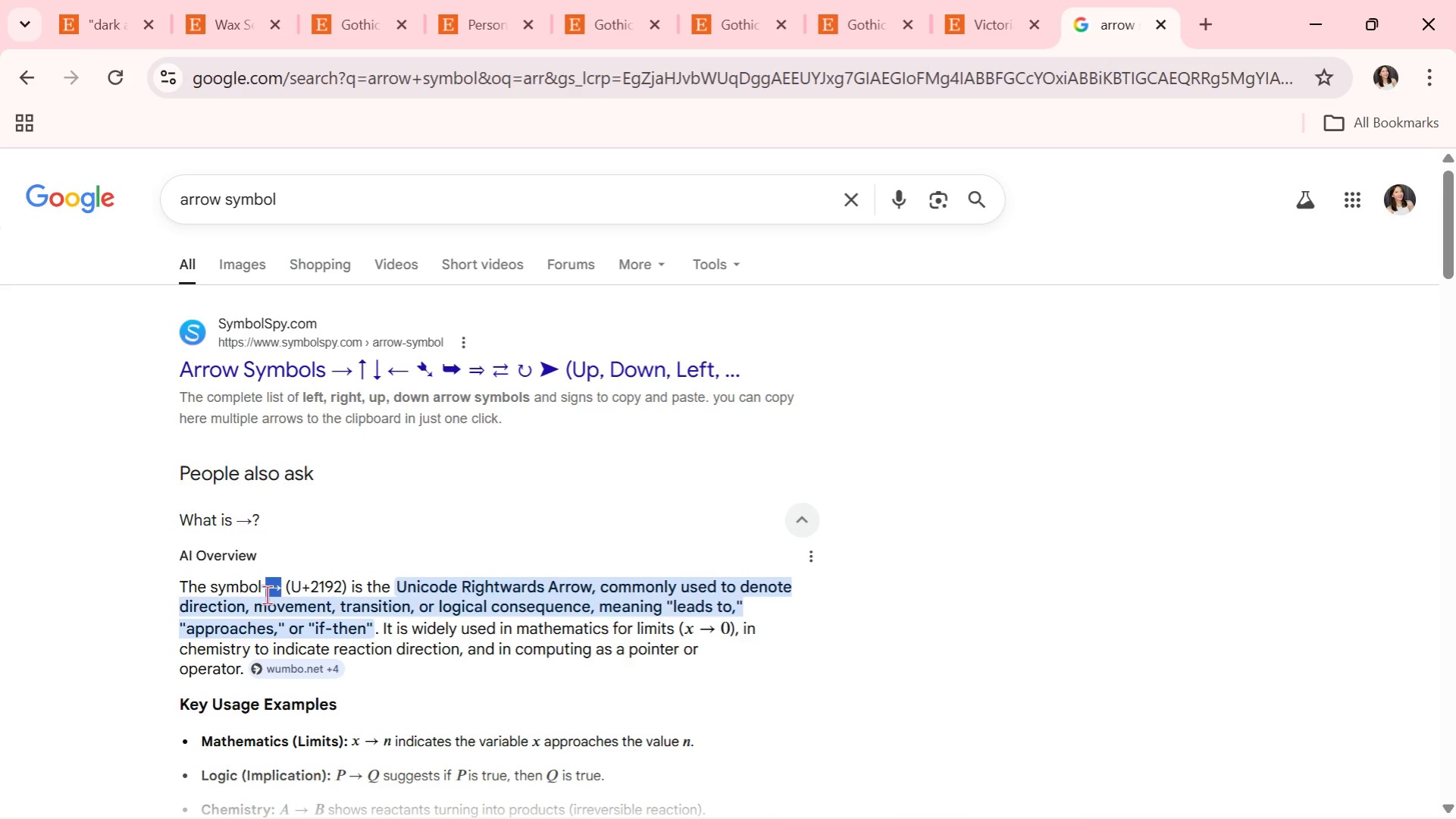 
key(Control+ControlLeft)
 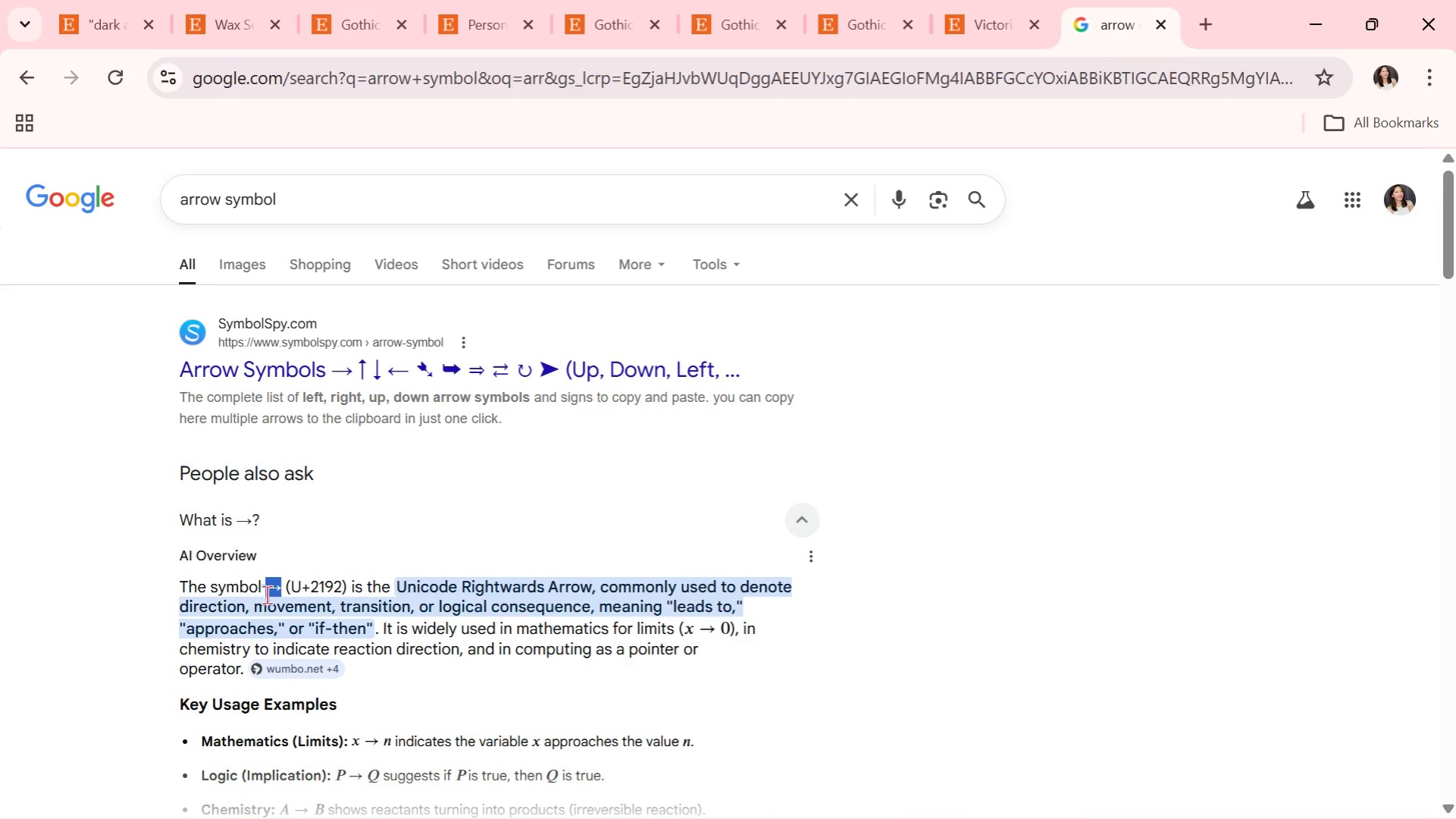 
key(Control+C)
 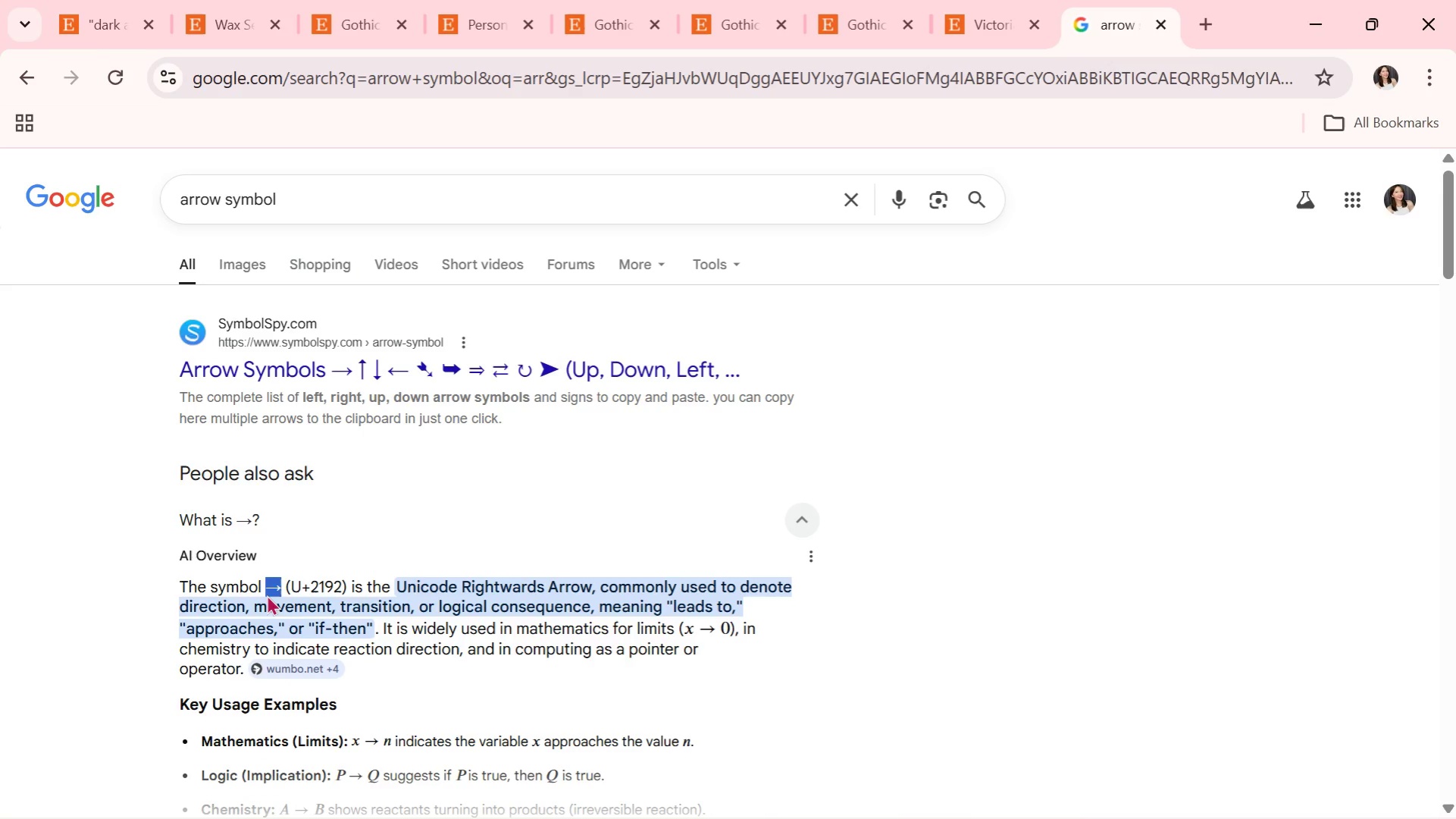 
key(Alt+AltLeft)
 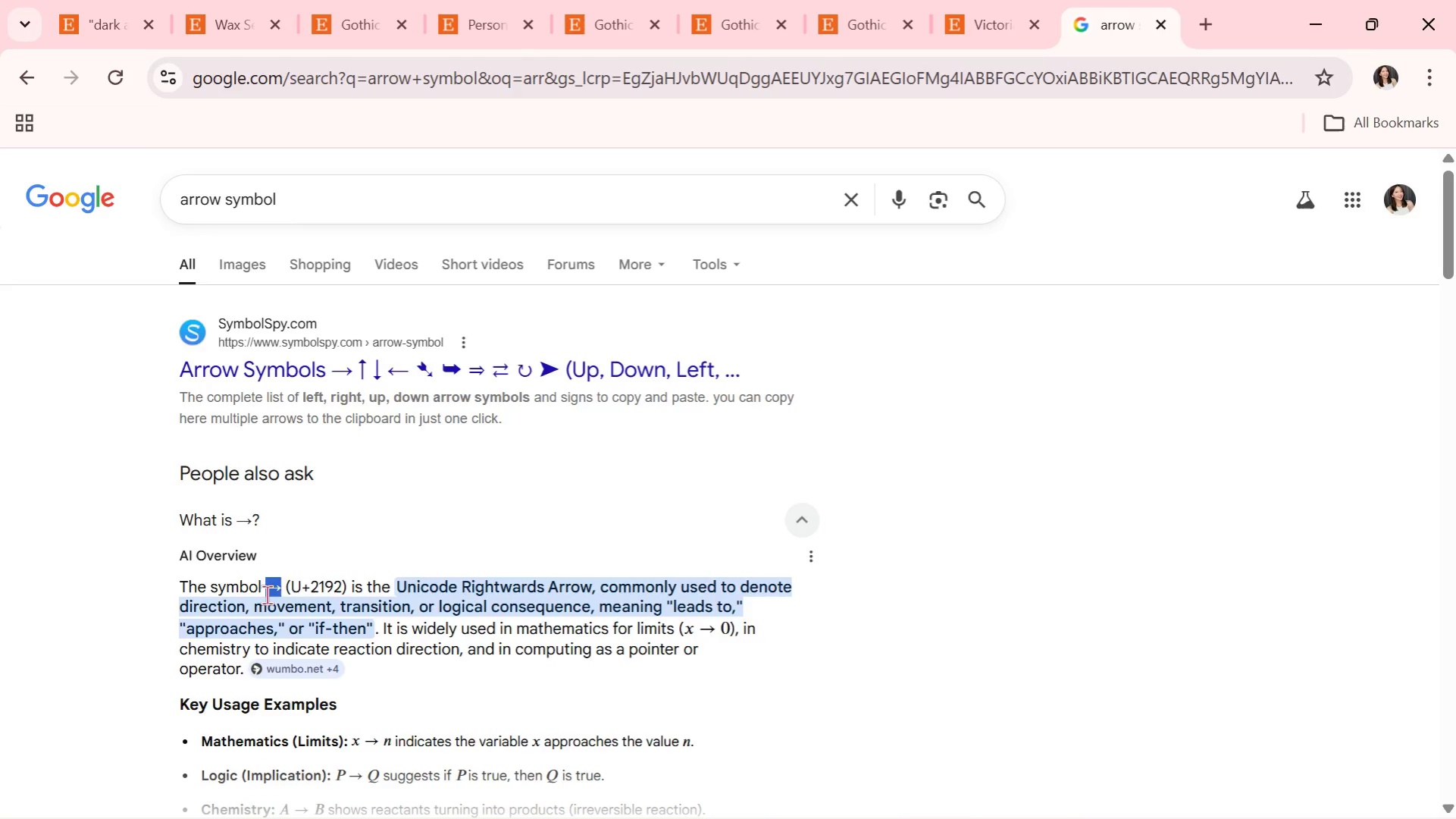 
key(Alt+Tab)
 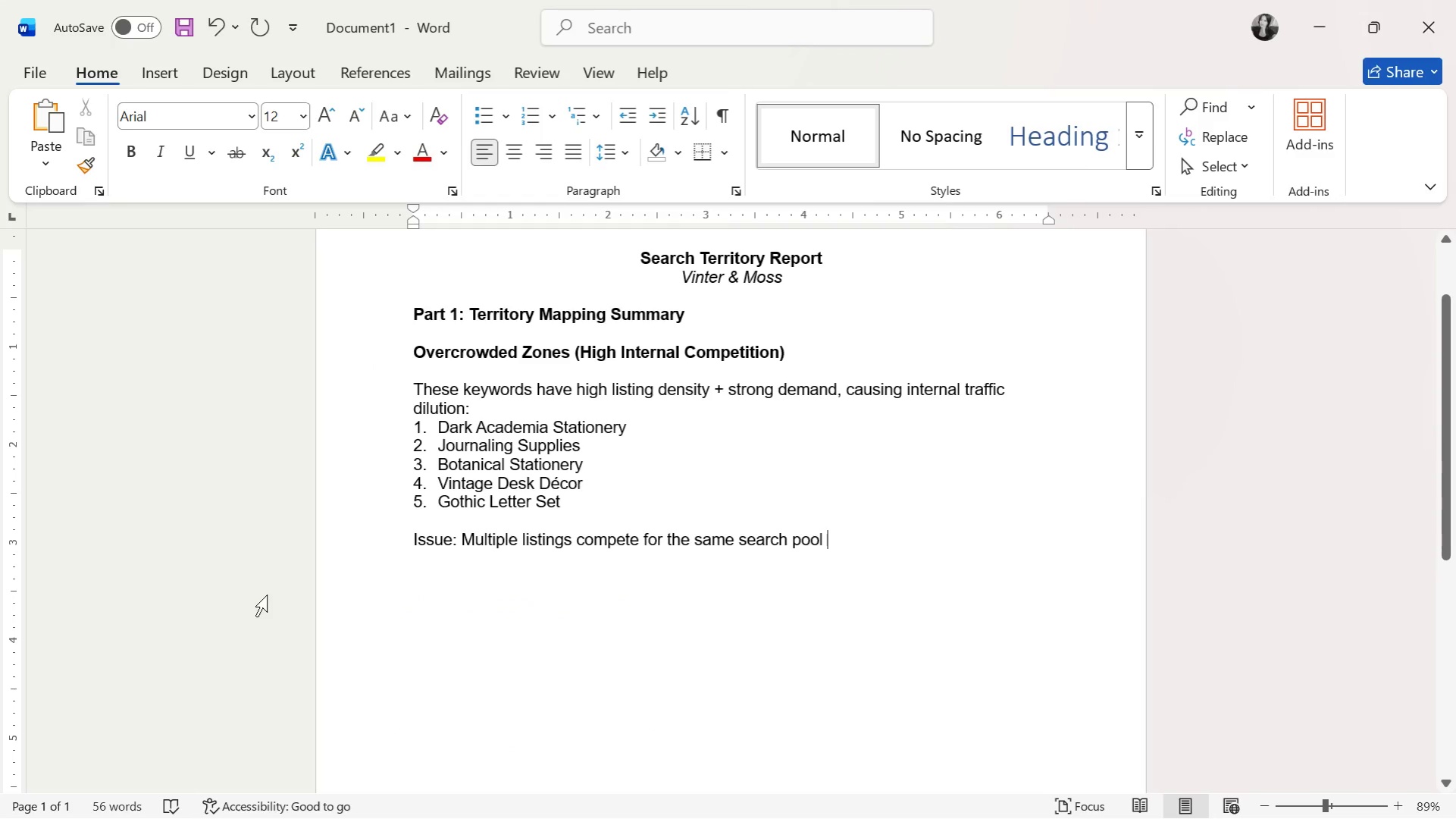 
key(Control+V)
 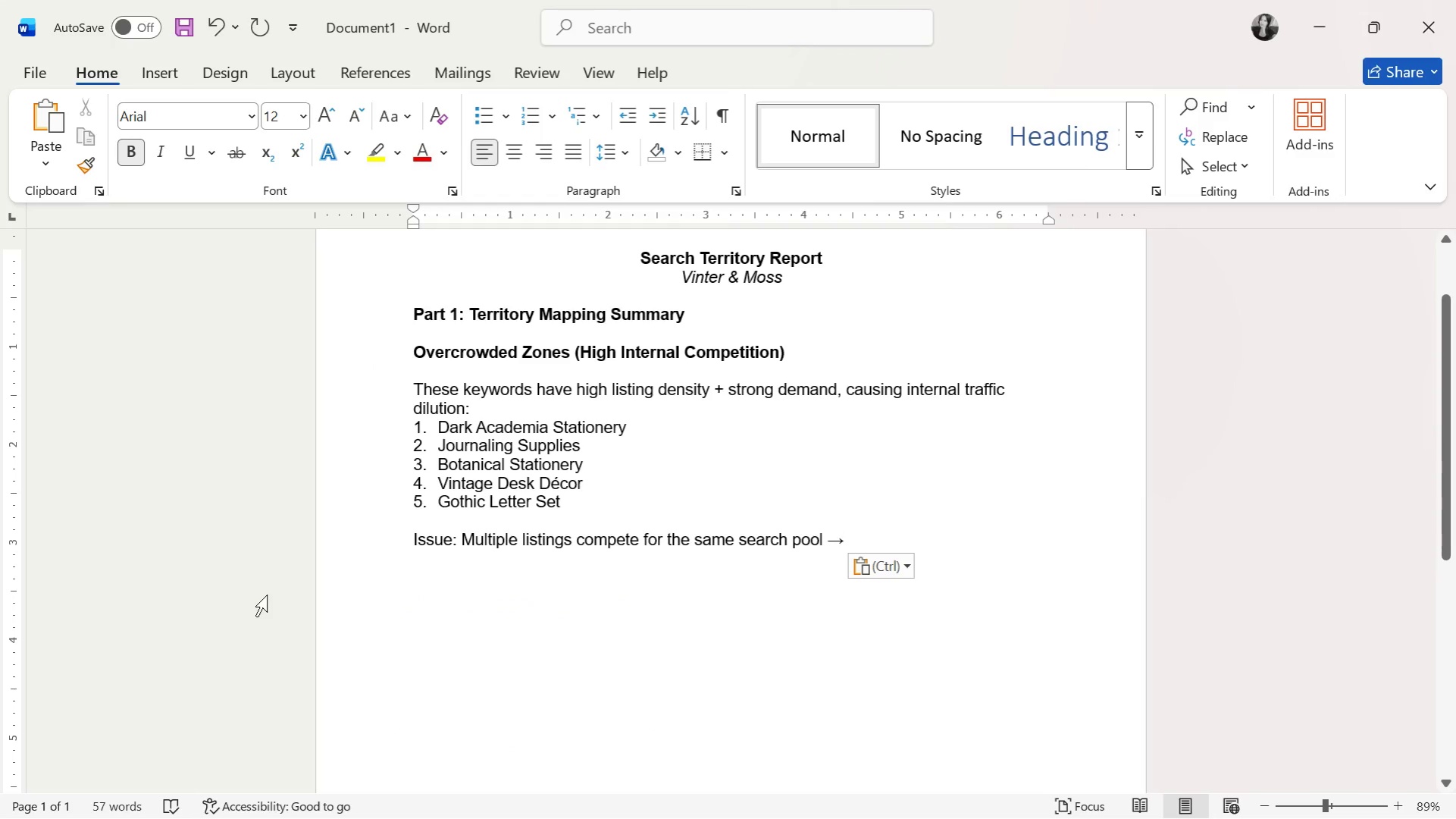 
type( impressions are spi)
key(Backspace)
type(lit )
 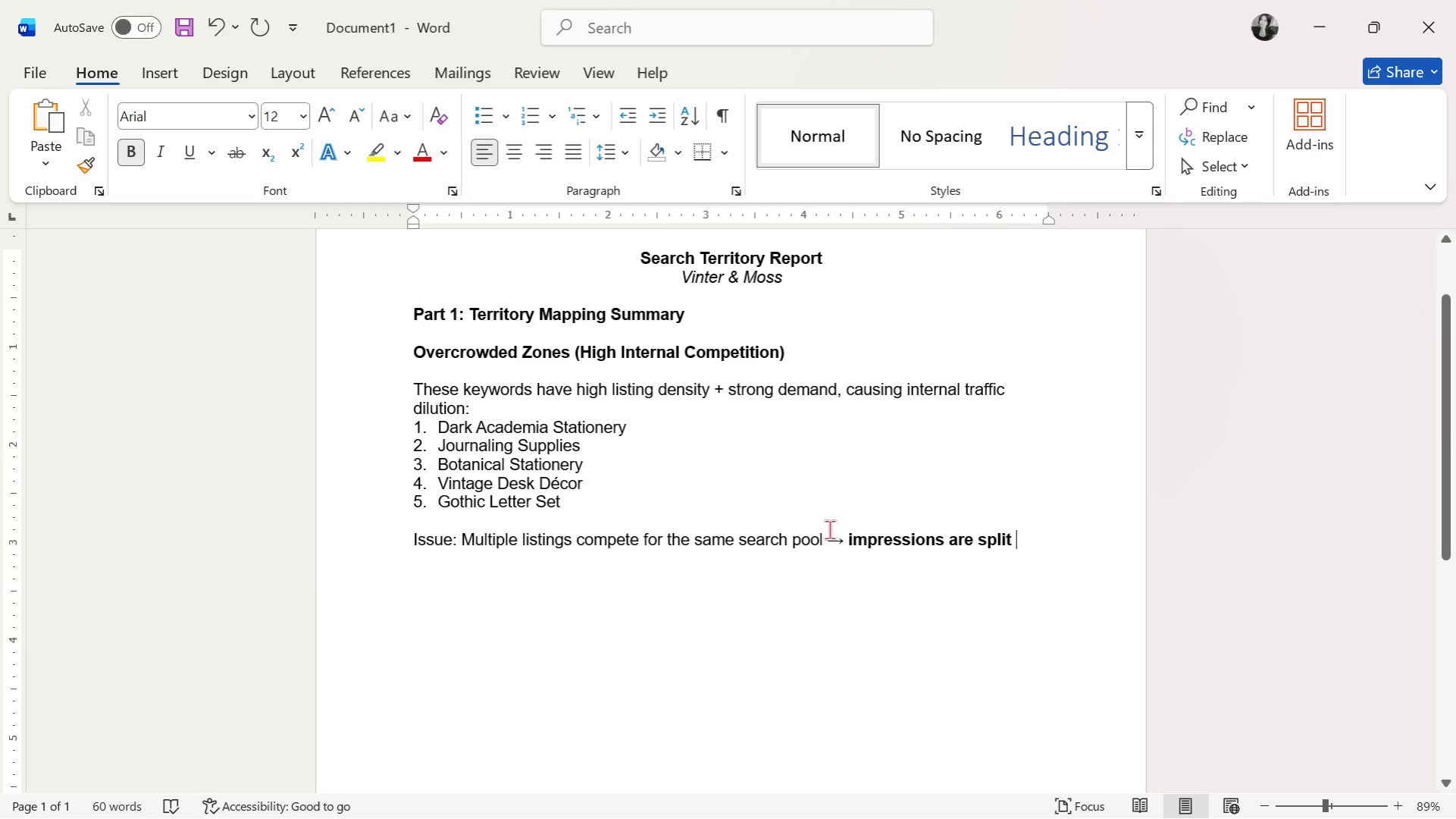 
left_click_drag(start_coordinate=[844, 544], to_coordinate=[1053, 548])
 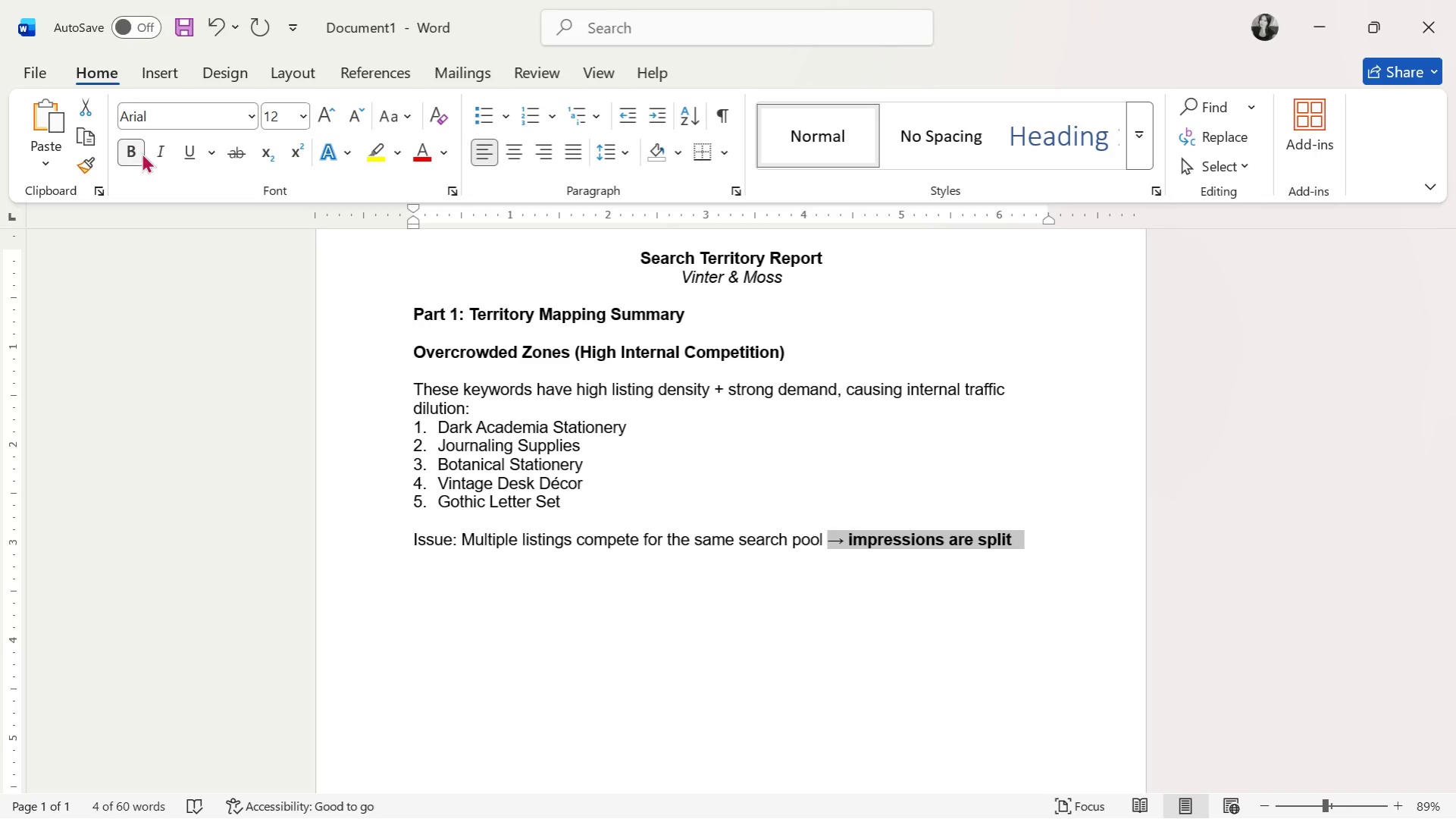 
left_click([137, 151])
 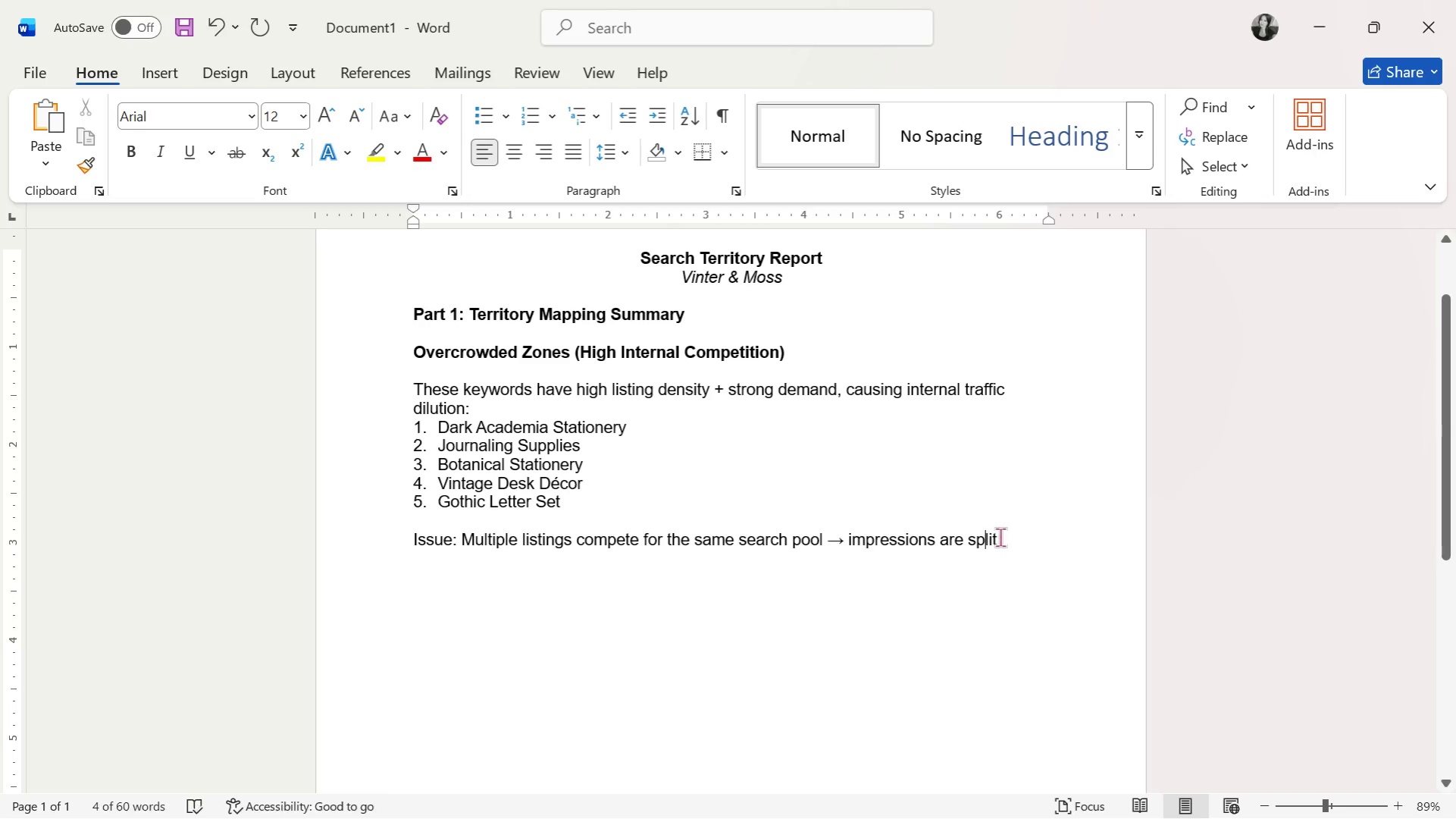 
double_click([1003, 537])
 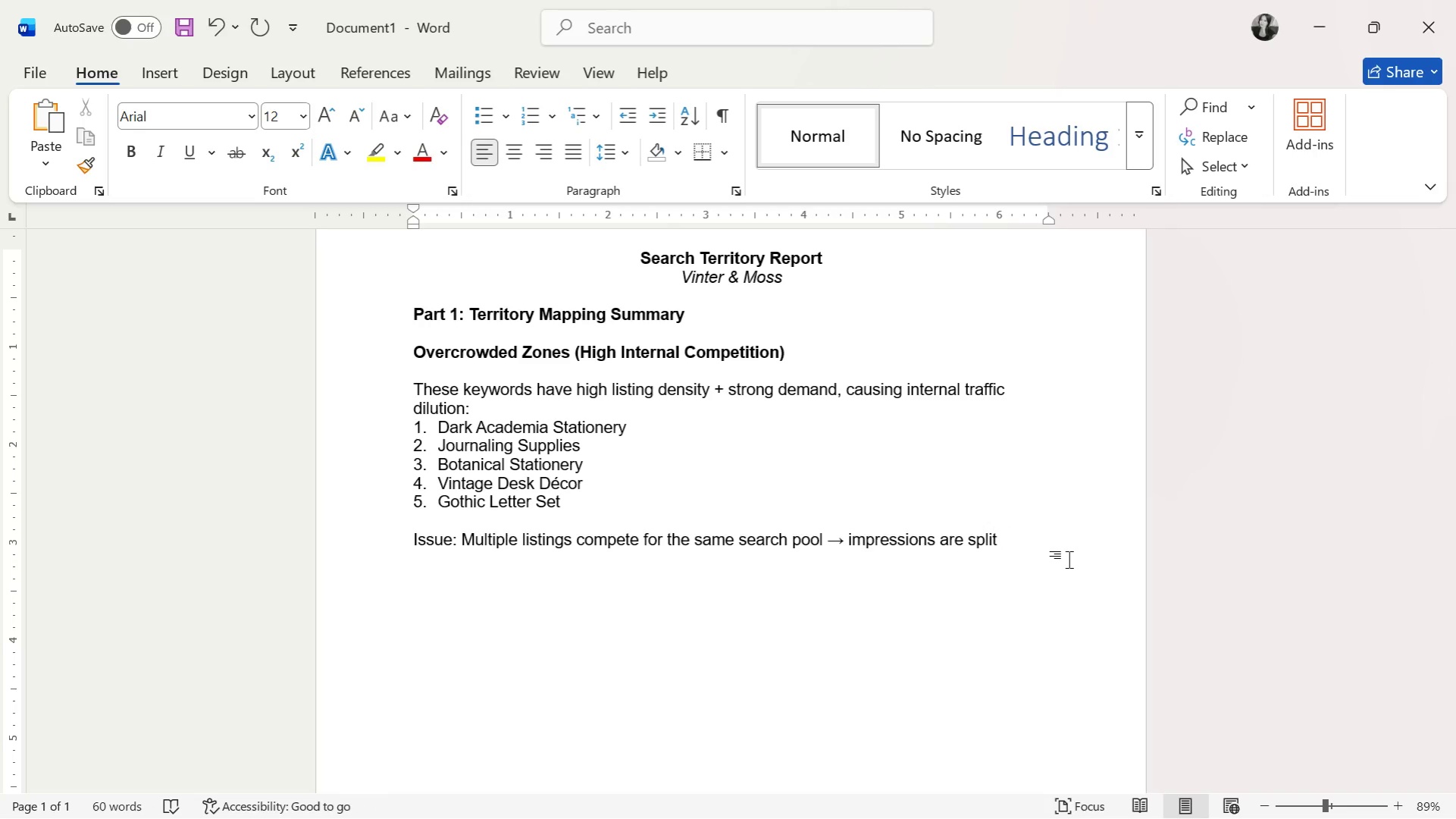 
wait(7.53)
 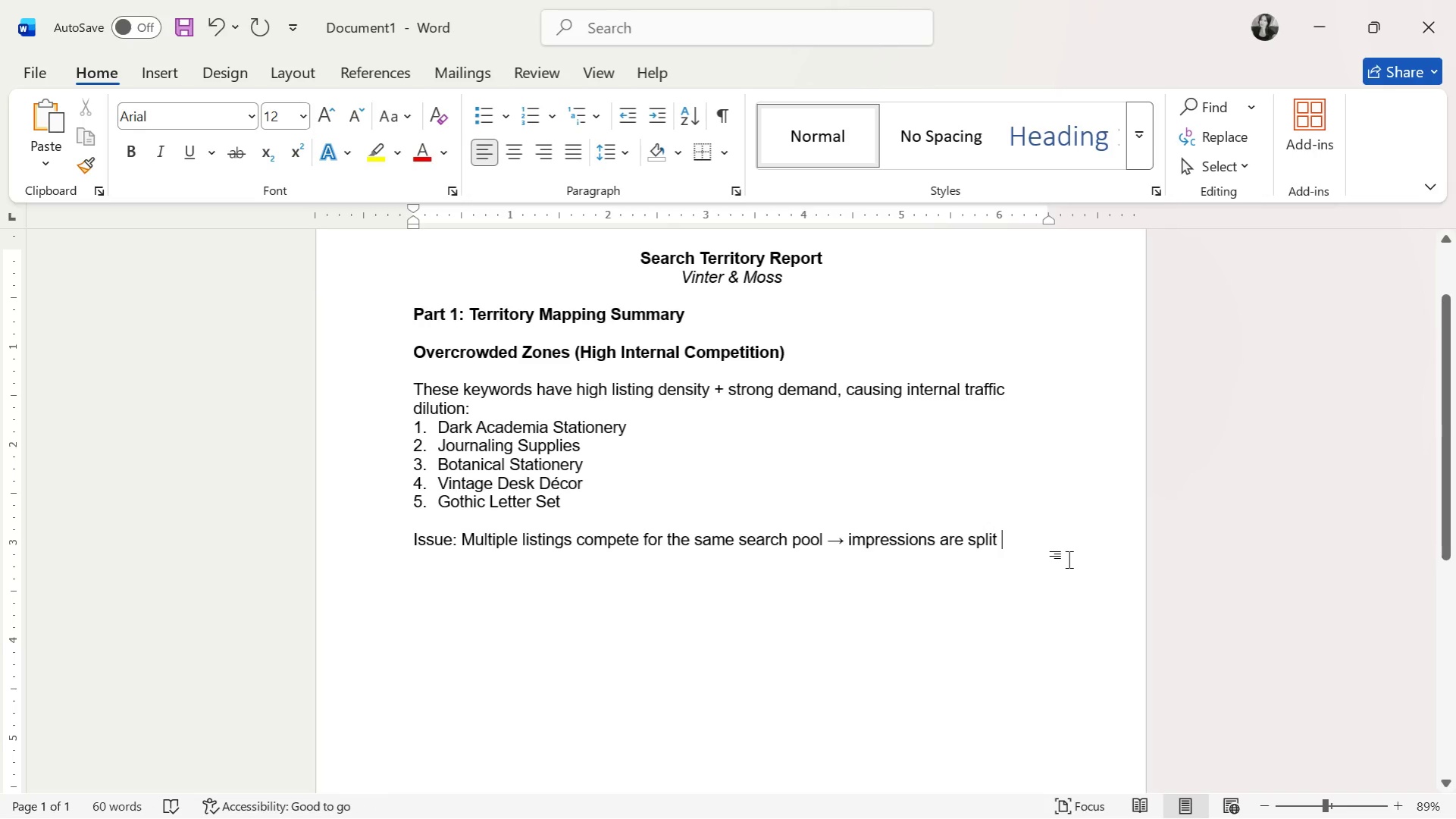 
type(instead of expanded.)
 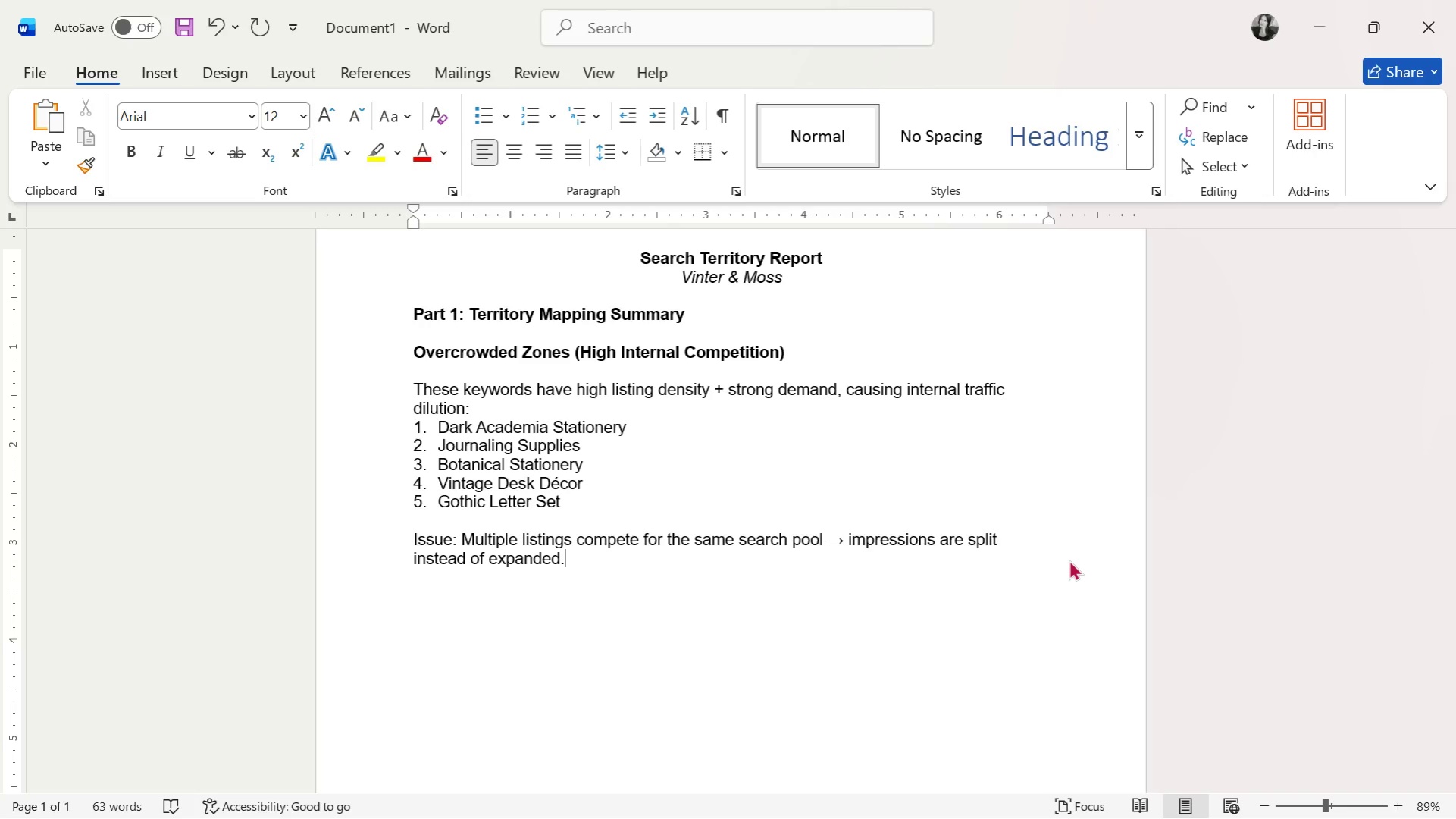 
key(Enter)
 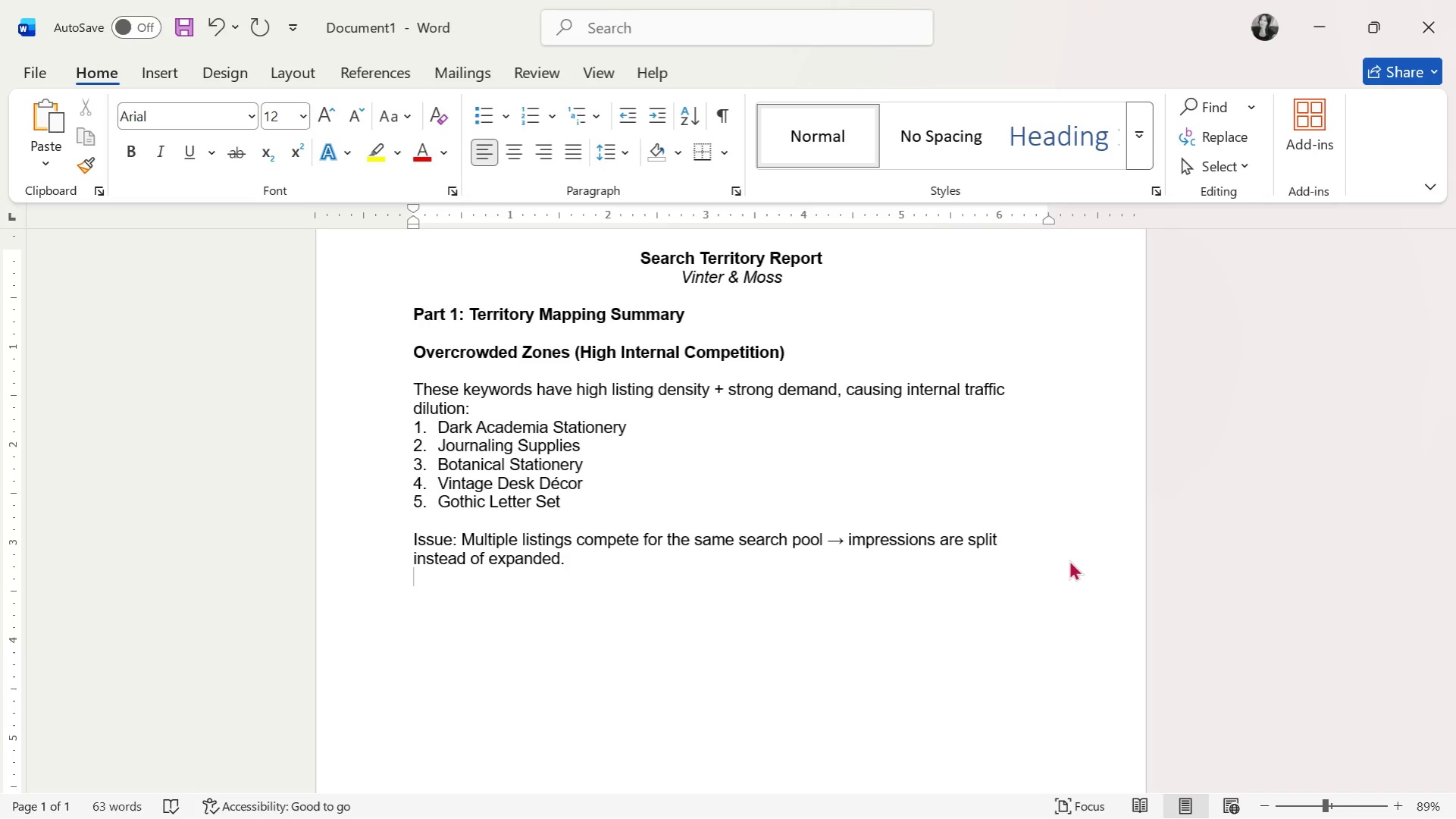 
key(Enter)
 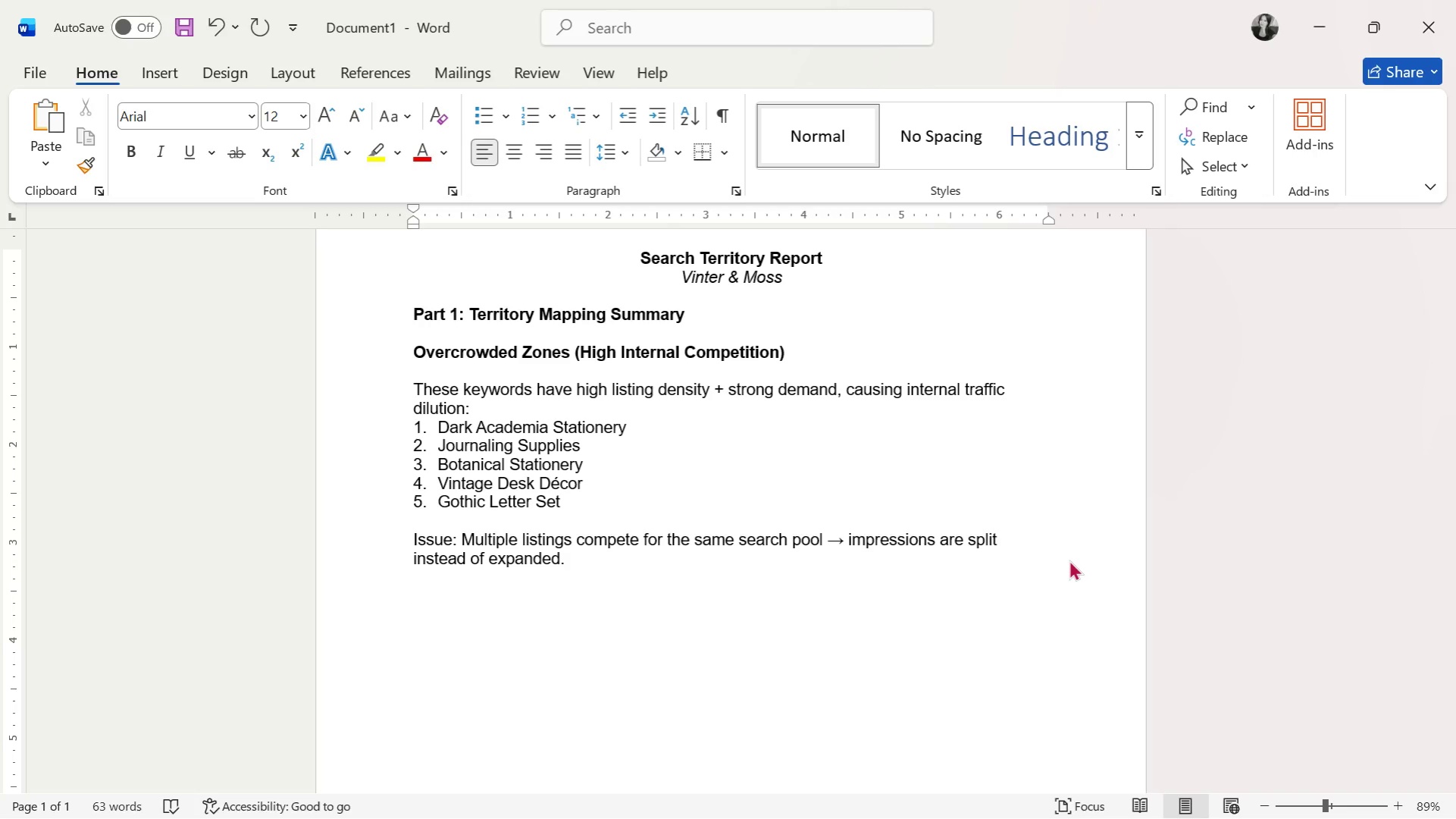 
key(Control+ControlLeft)
 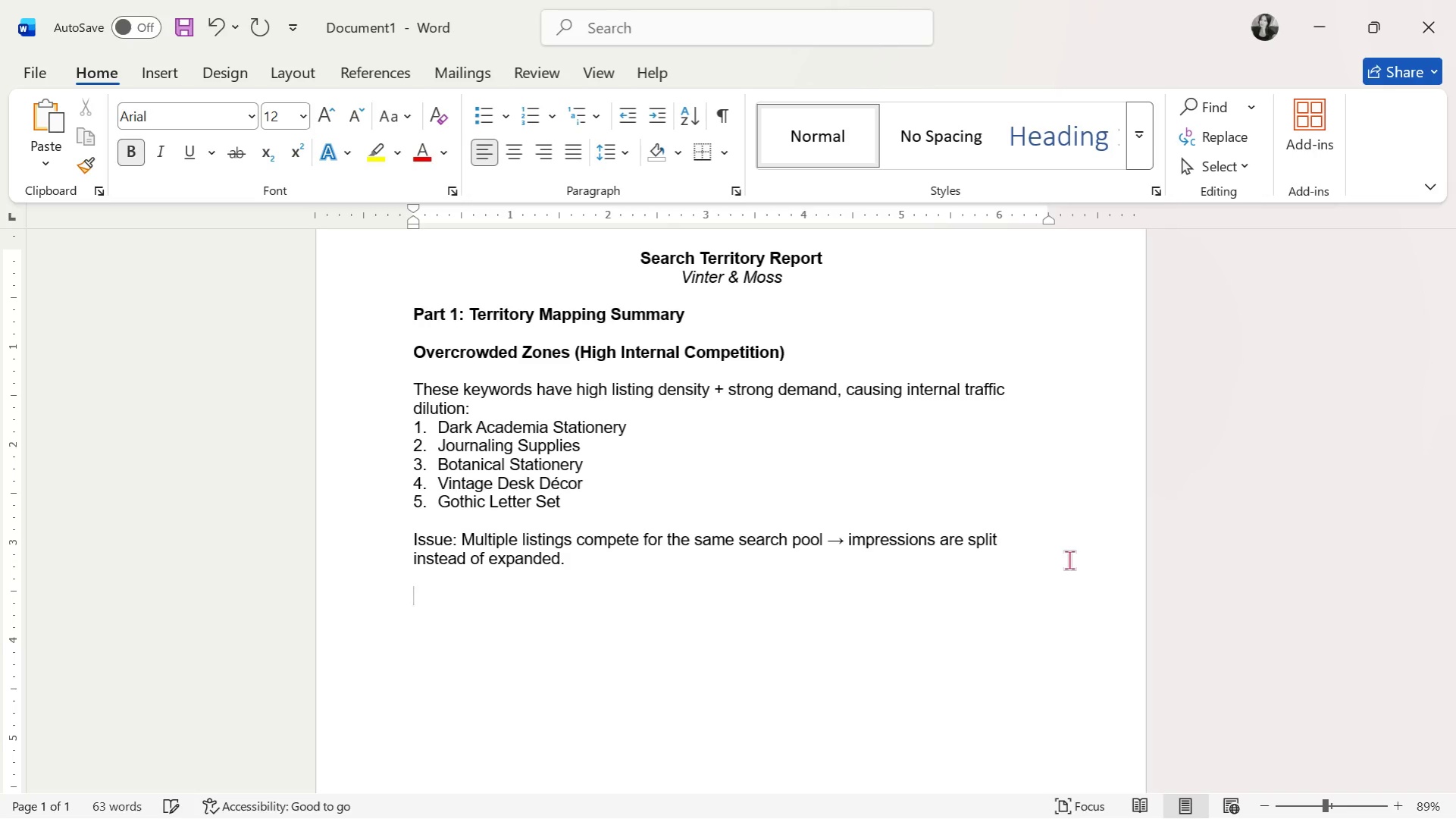 
key(Control+B)
 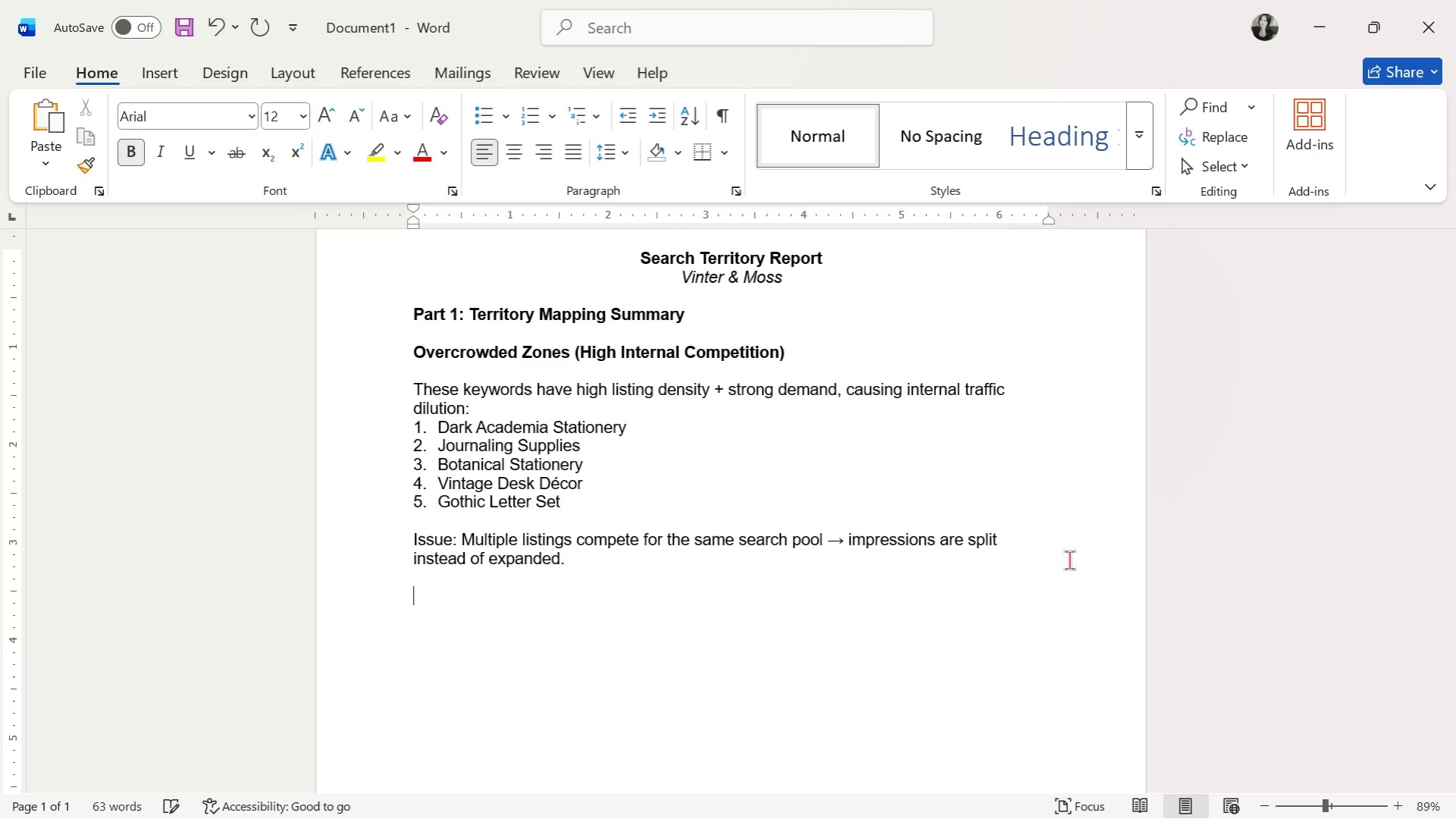 
type(UN)
key(Backspace)
type(nderused Zones)
 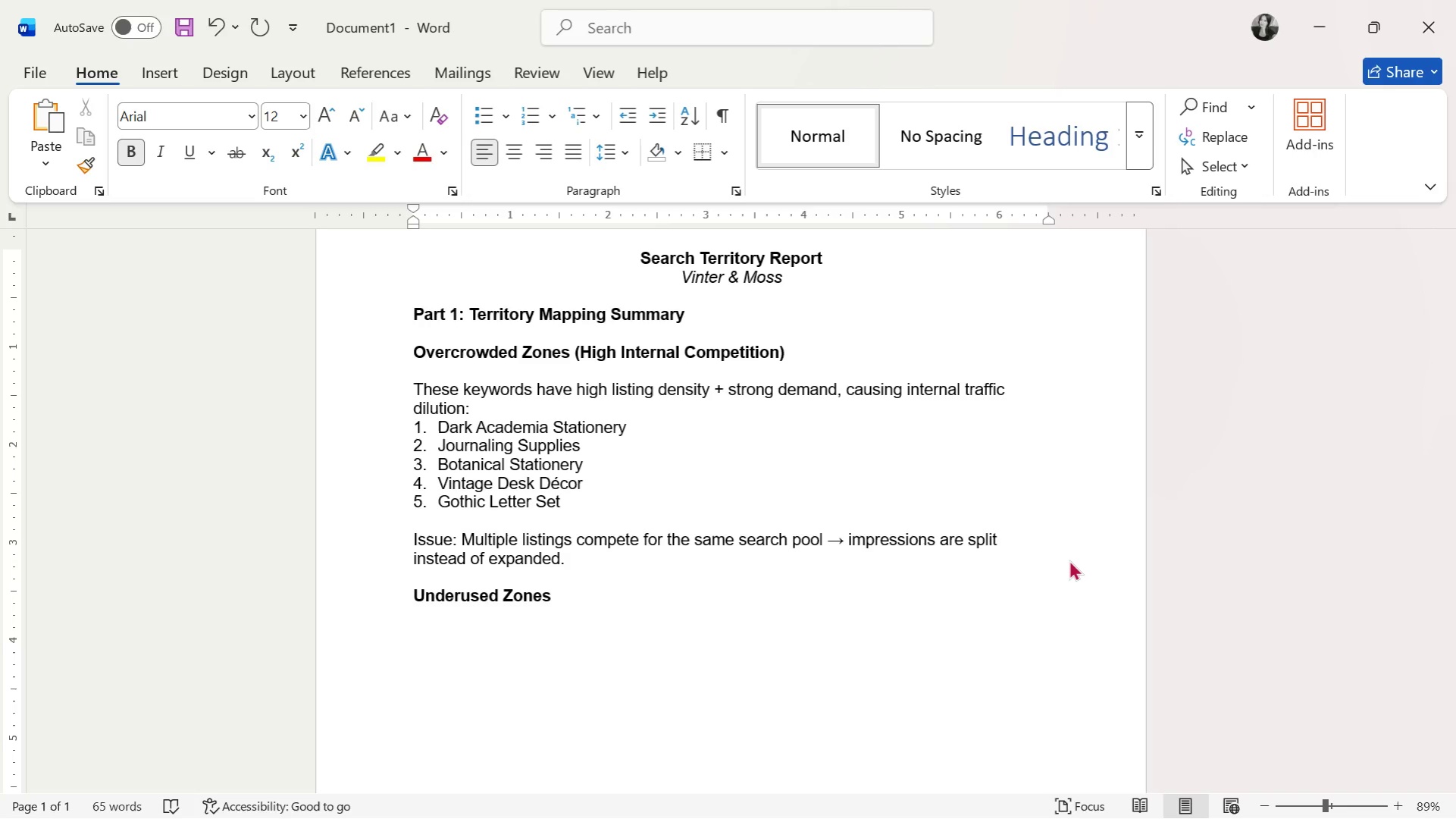 
wait(7.28)
 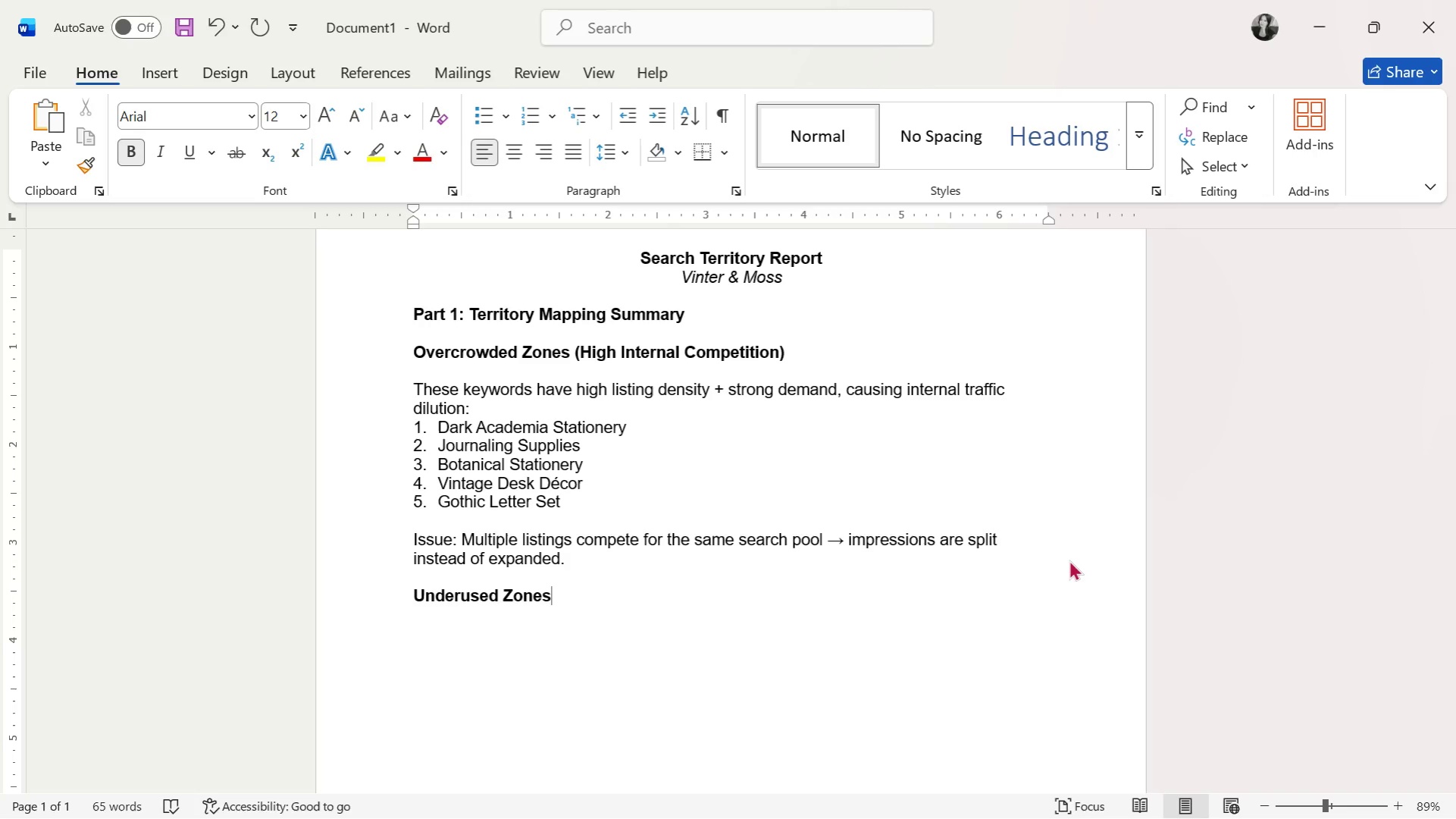 
type( (High Opportunity )
key(Backspace)
type(, Low Coverage))
 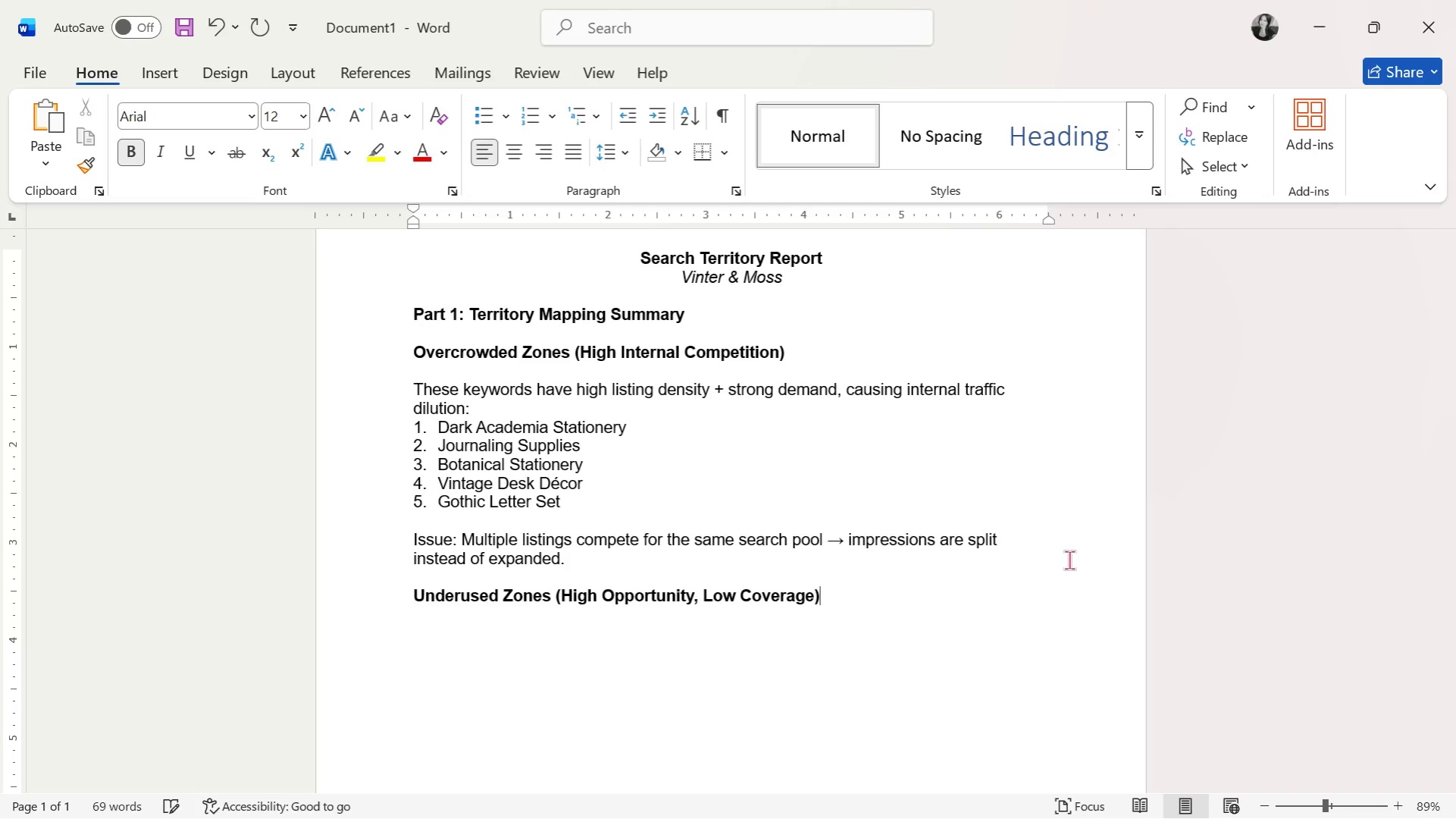 
wait(13.98)
 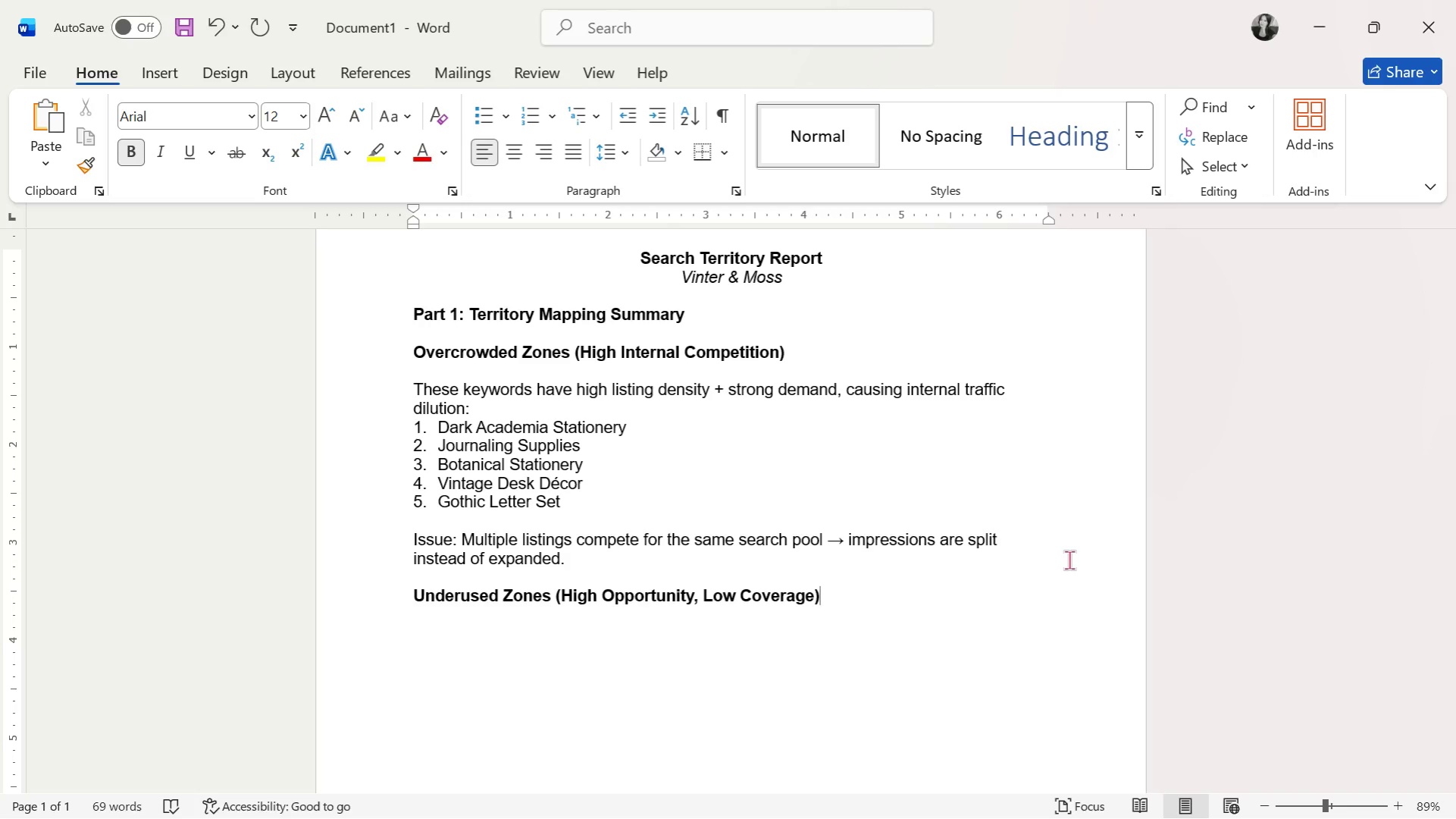 
key(Enter)
 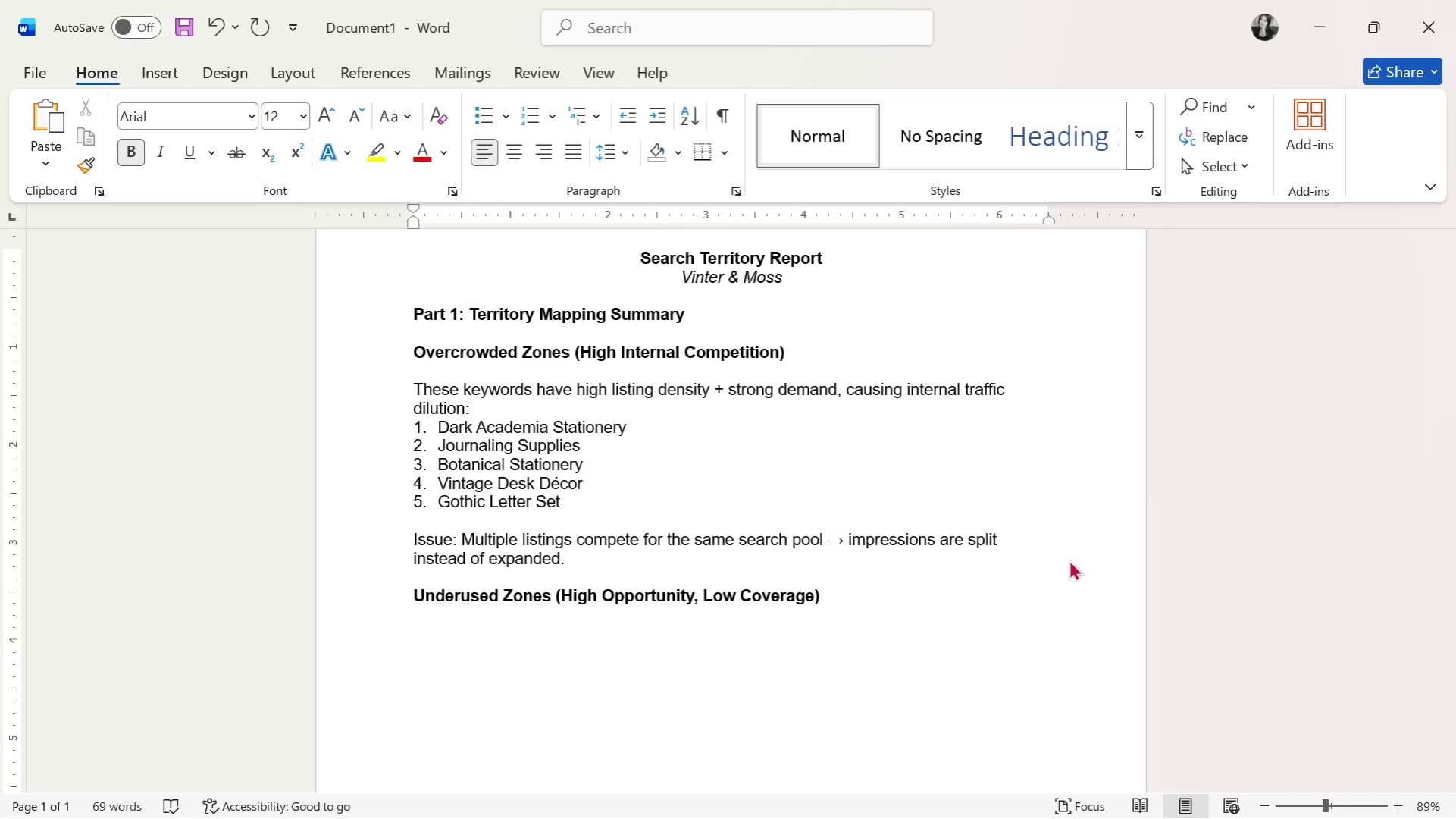 
key(Enter)
 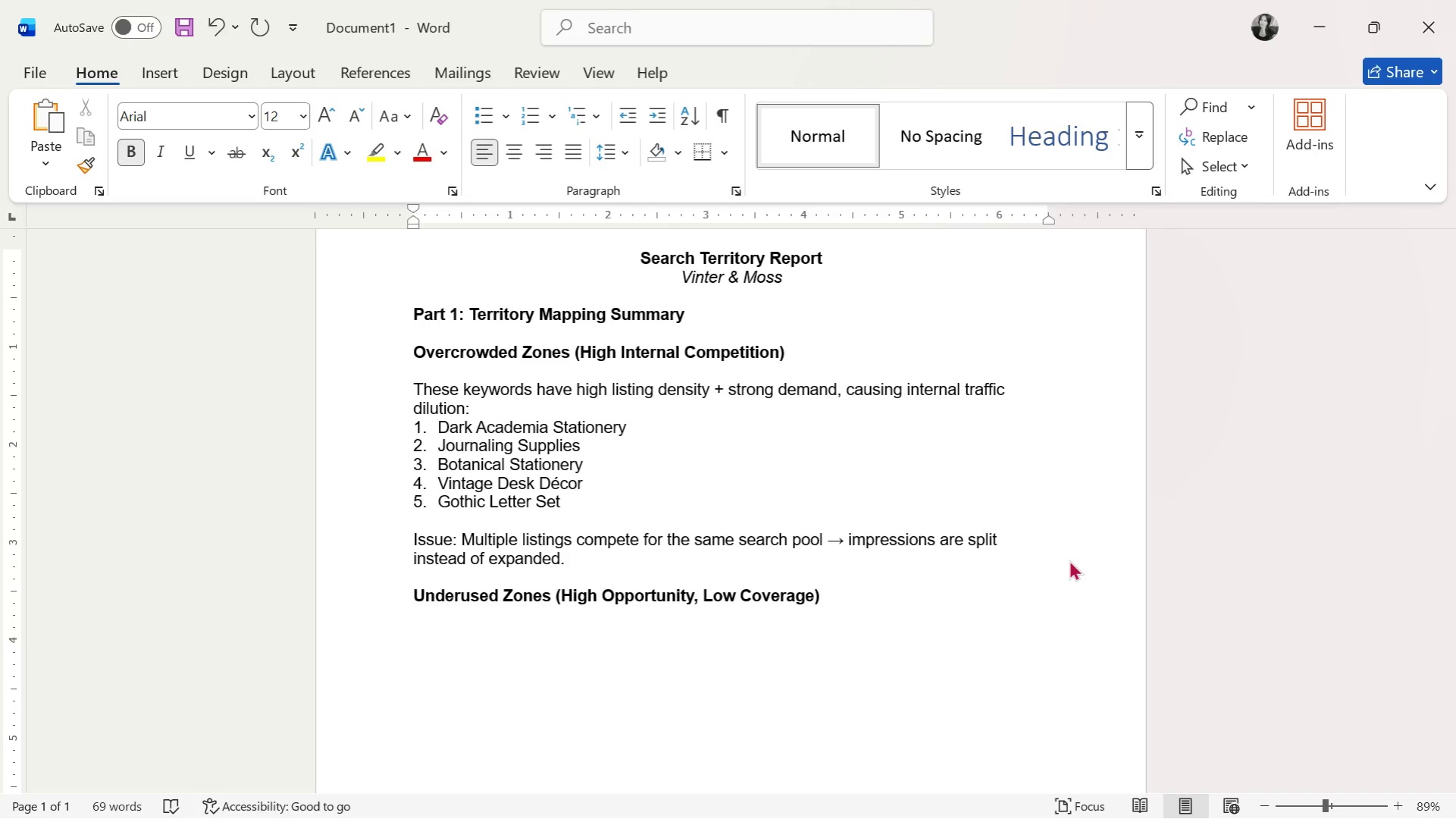 
wait(5.55)
 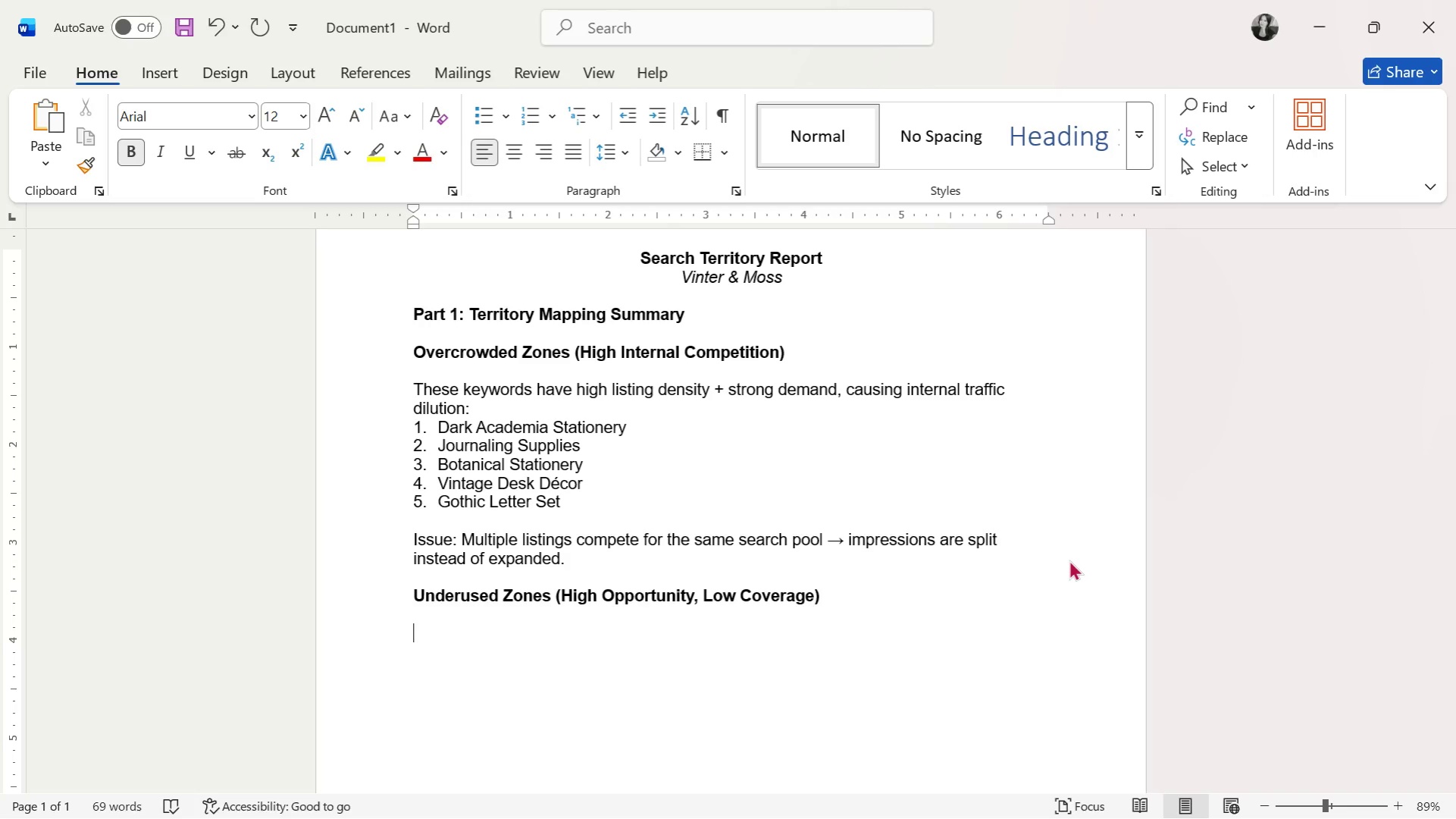 
key(K)
 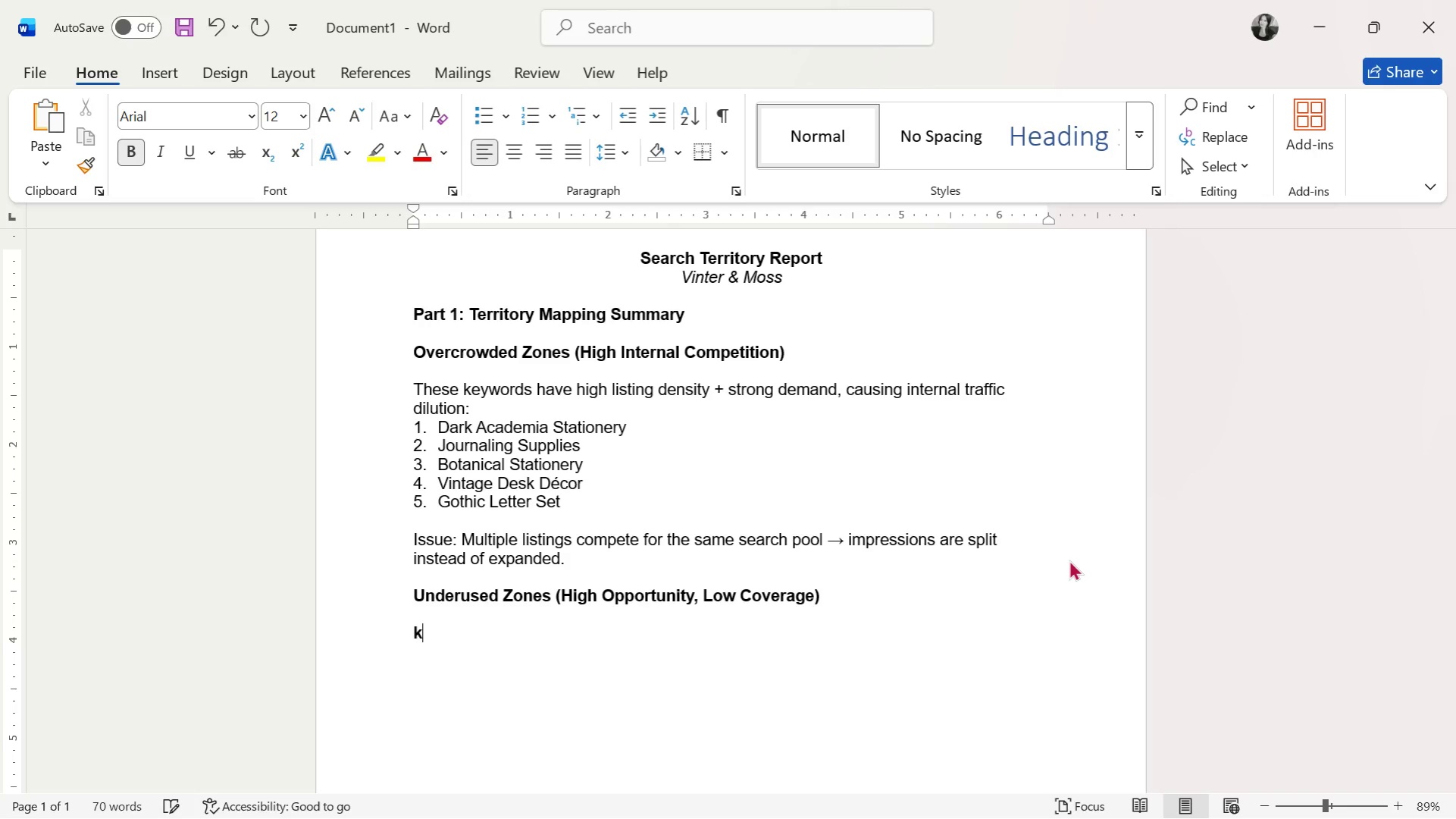 
key(Backspace)
 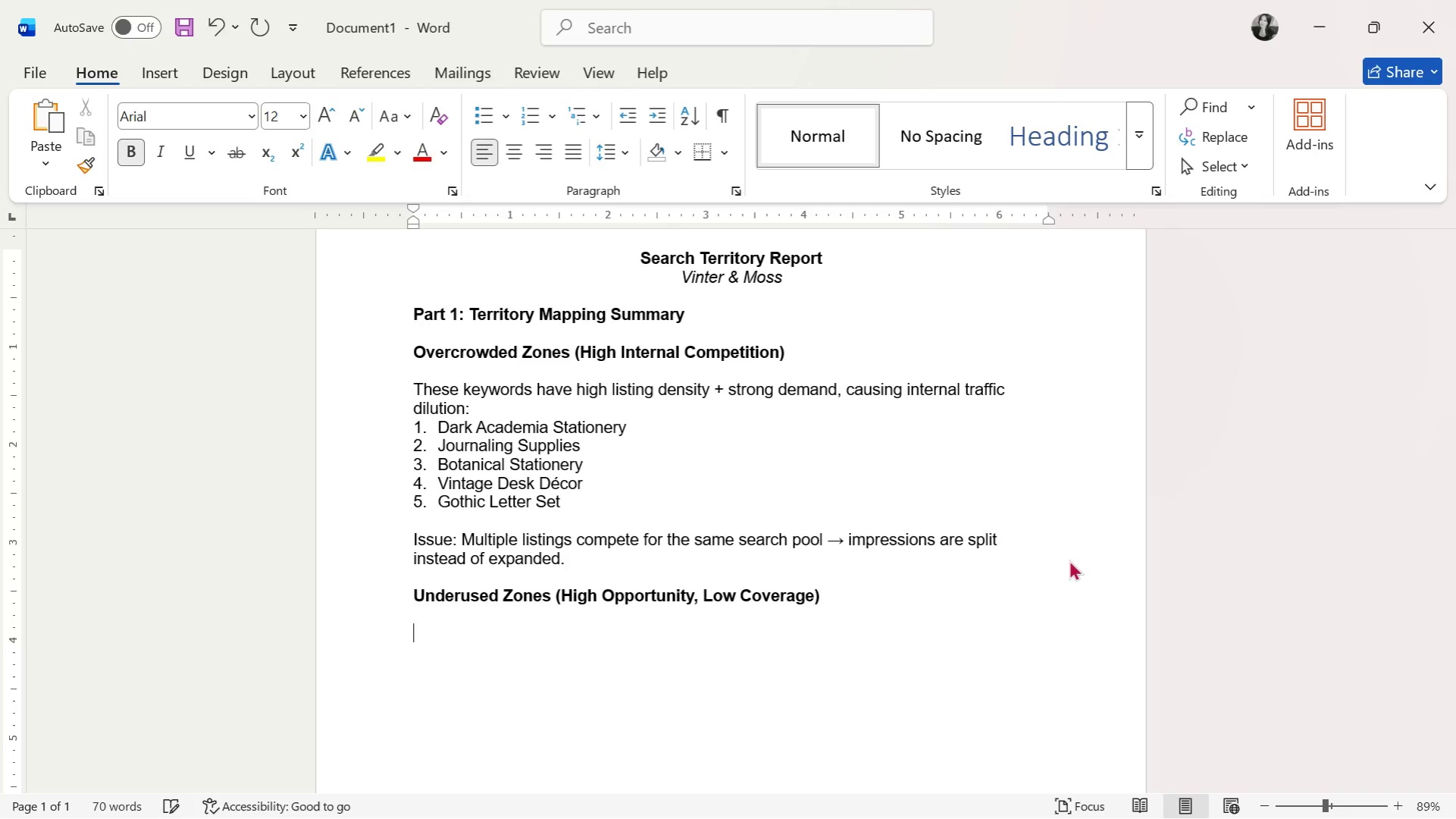 
key(Control+ControlLeft)
 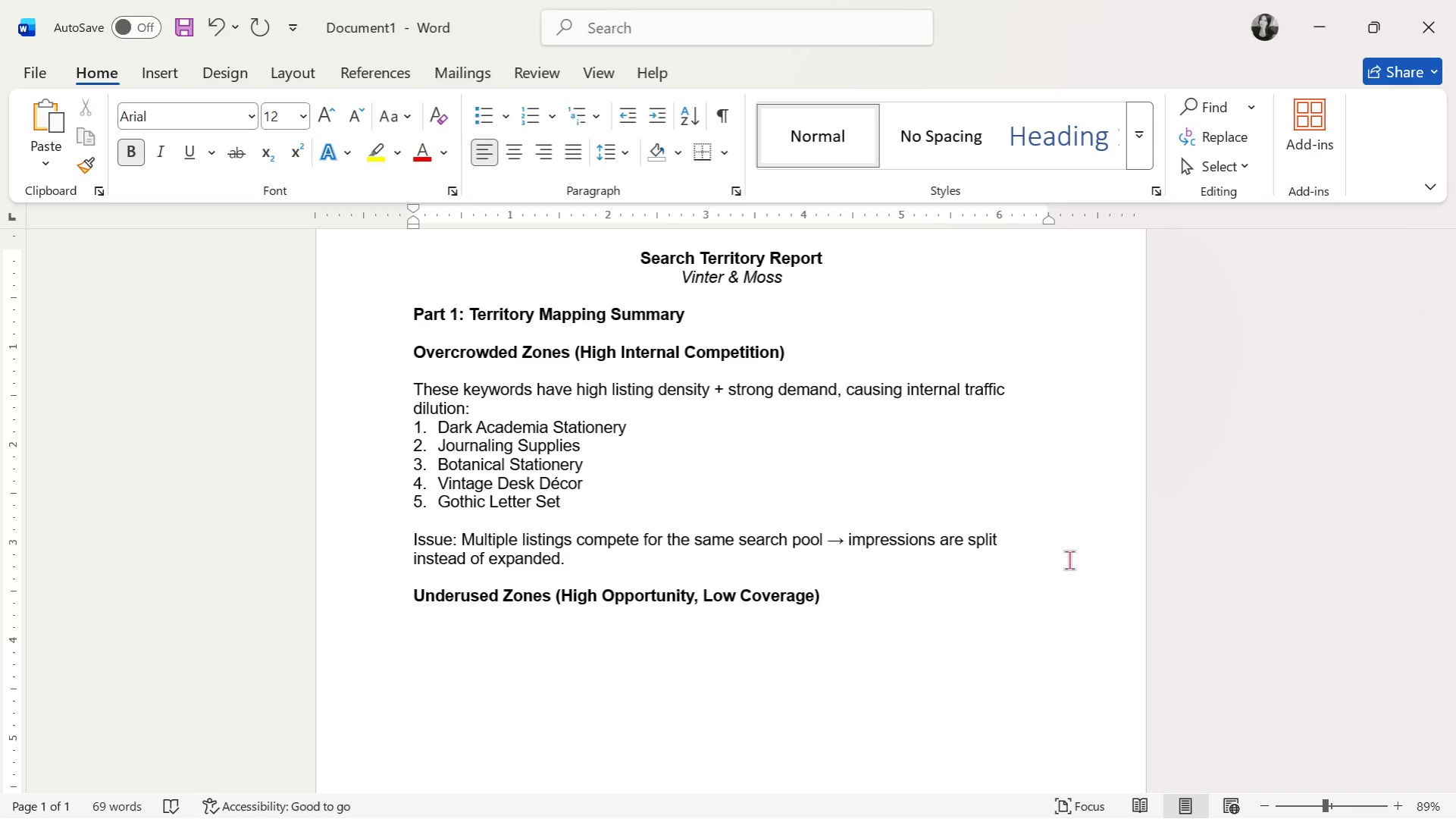 
key(Control+B)
 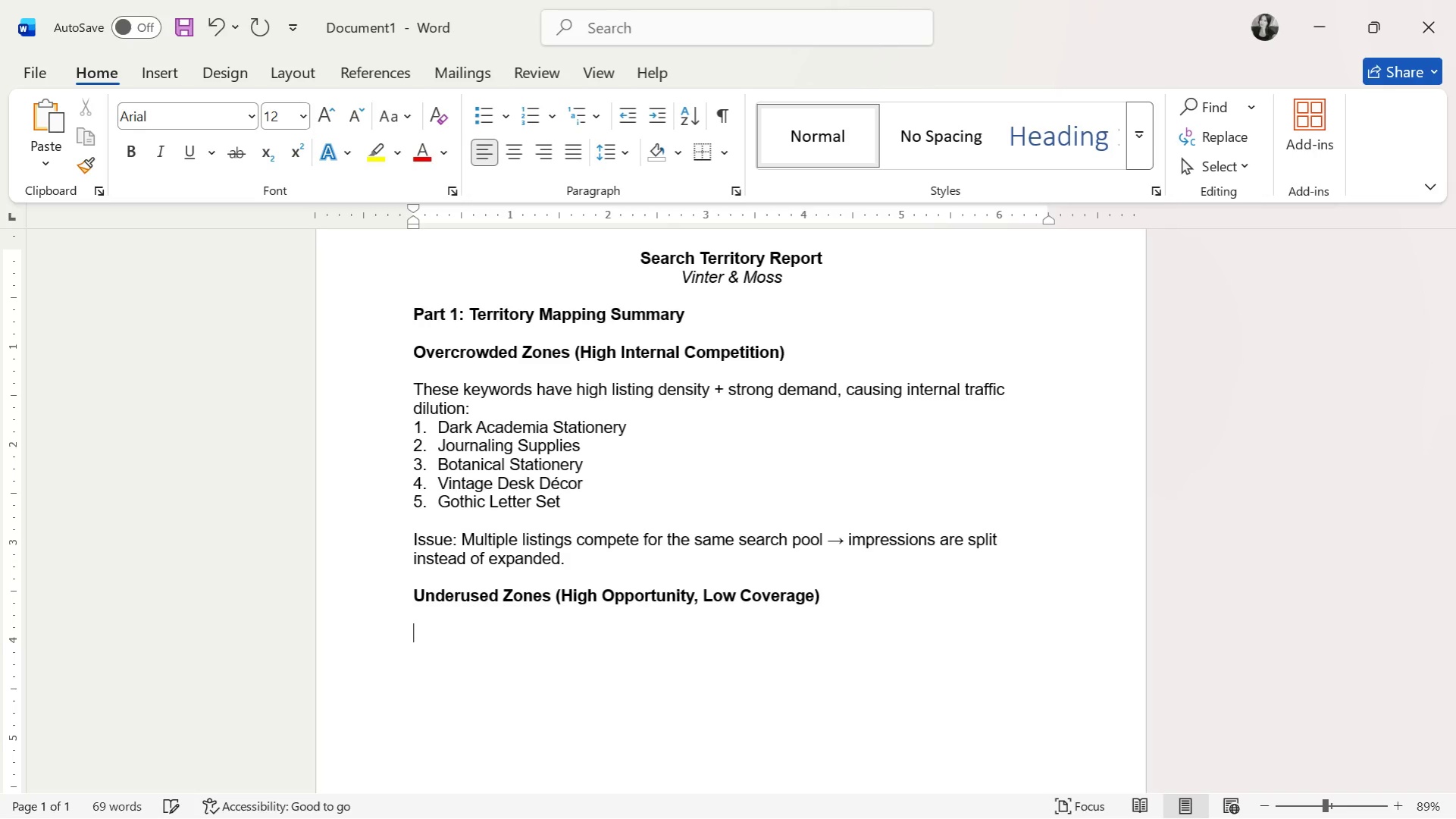 
key(Tab)
type(k)
key(Backspace)
key(Backspace)
type(Keywords )
 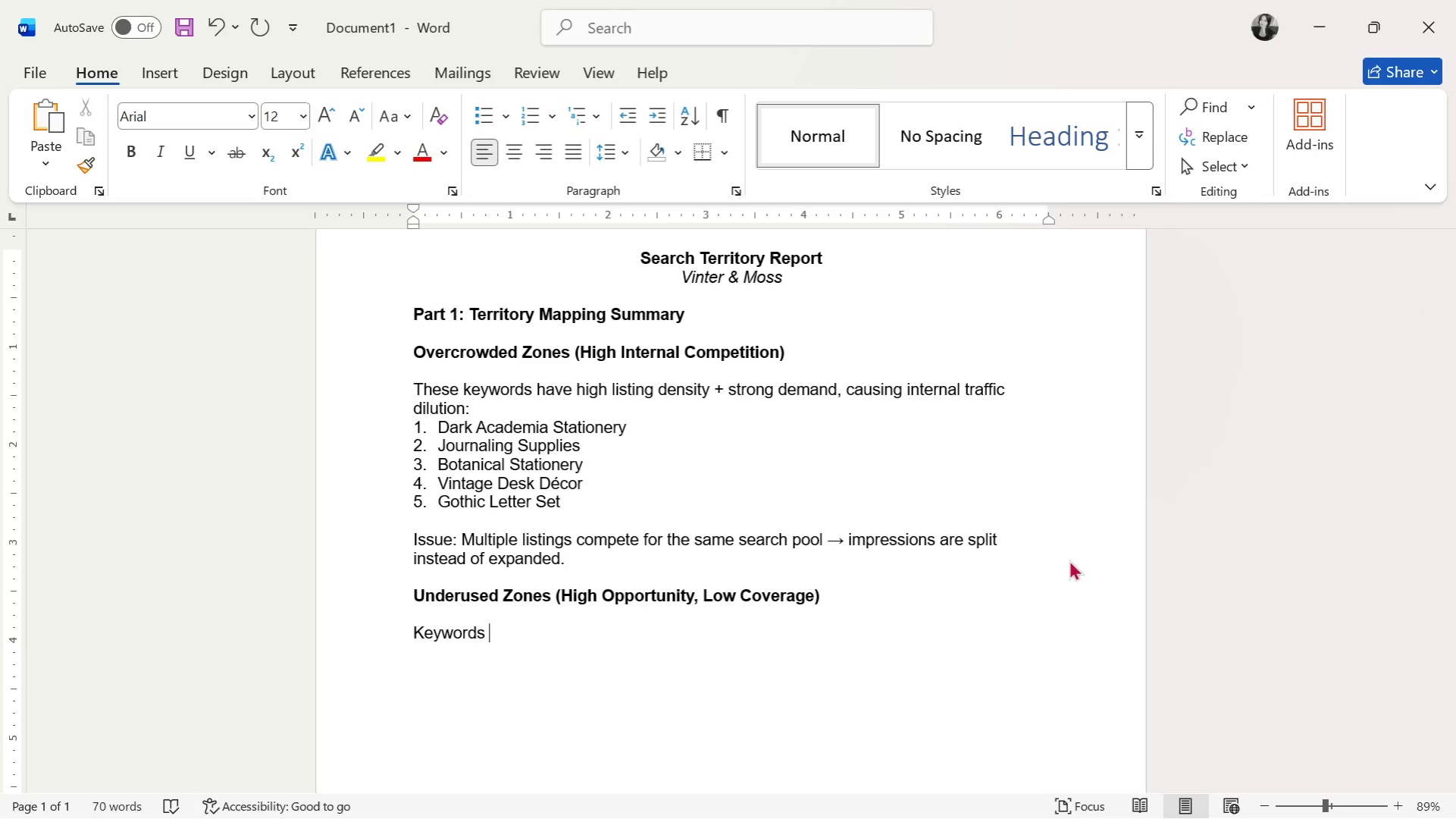 
wait(5.97)
 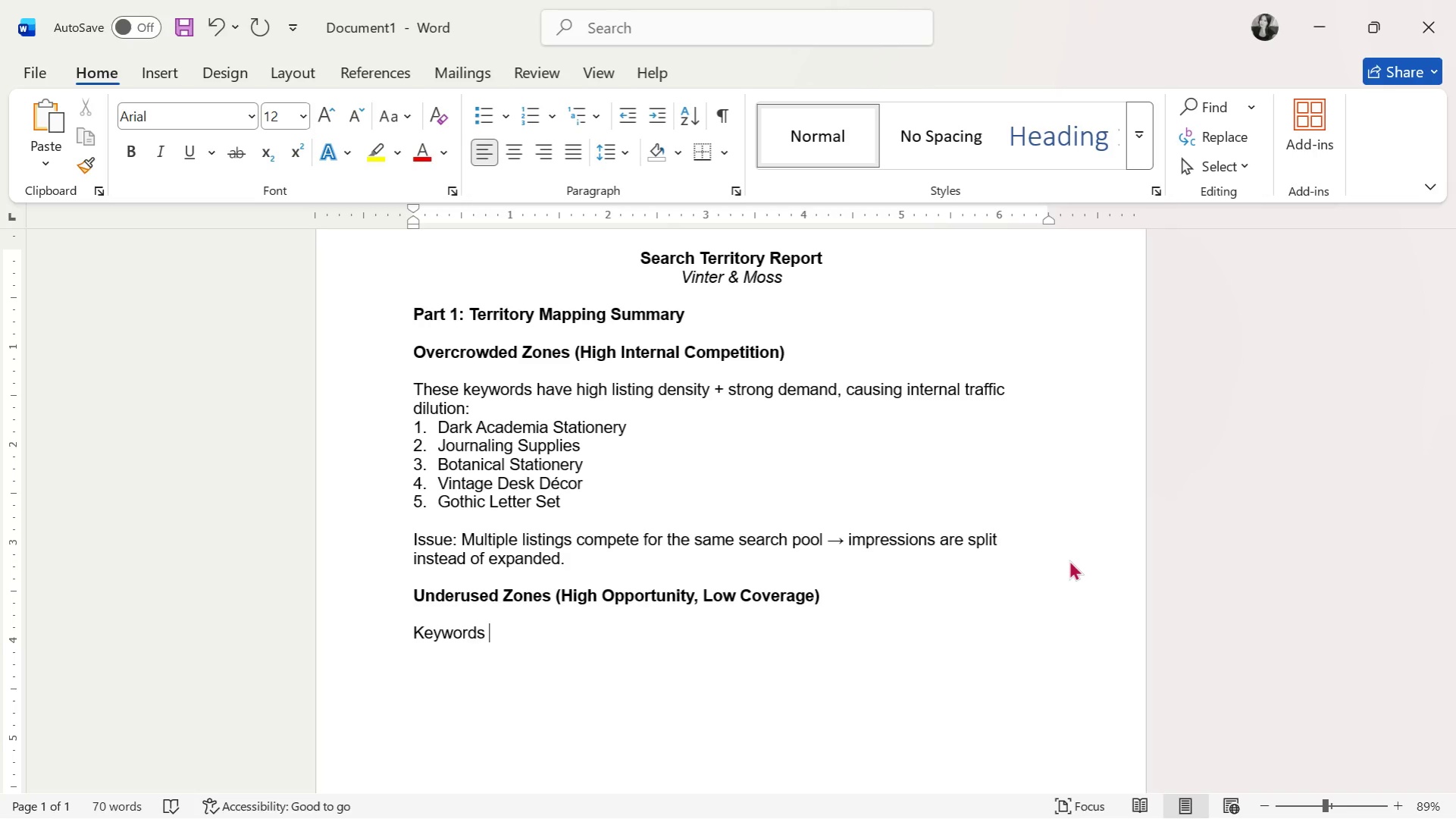 
type(with good demand signals but low listing coverage:)
 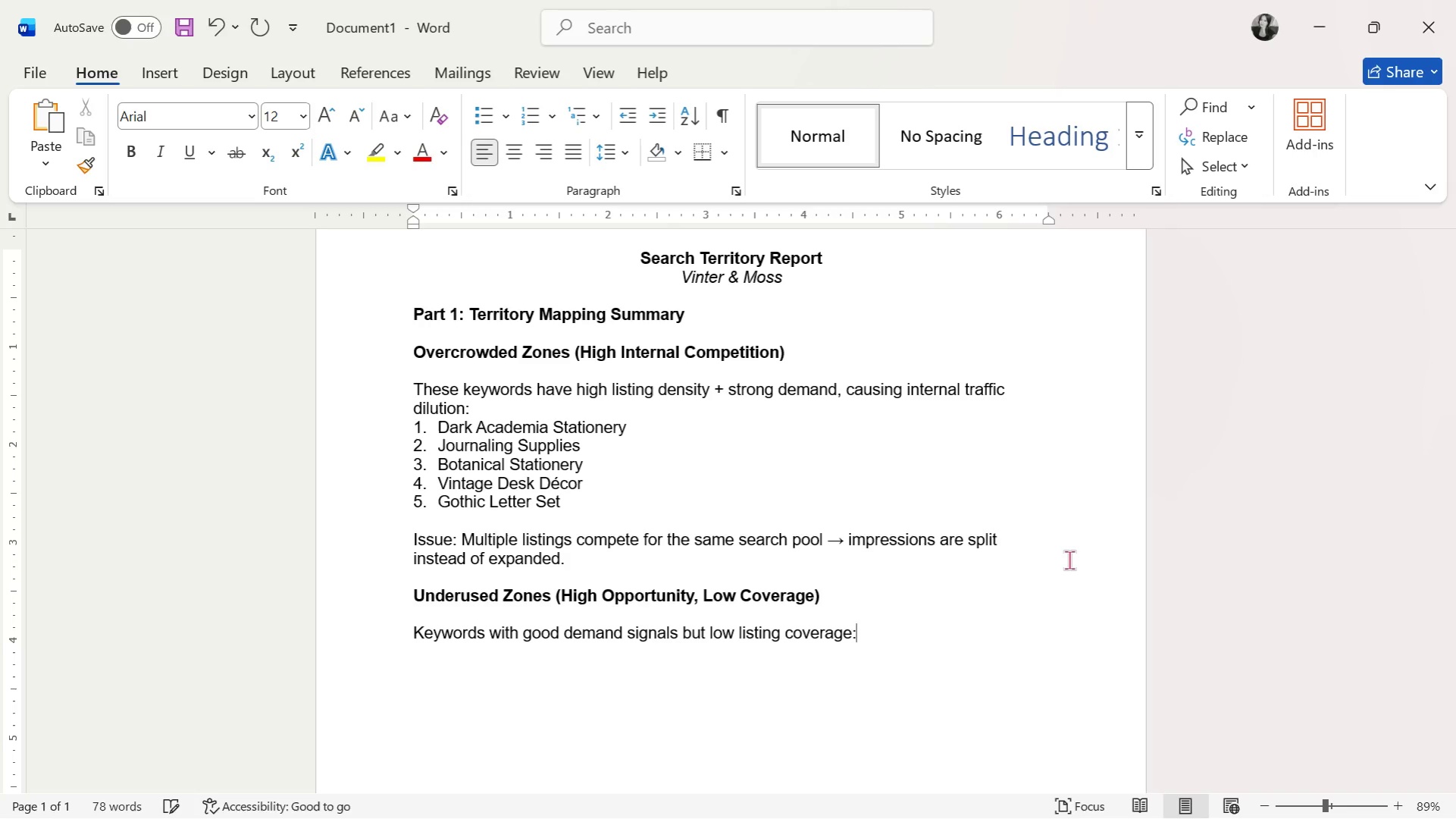 
wait(8.08)
 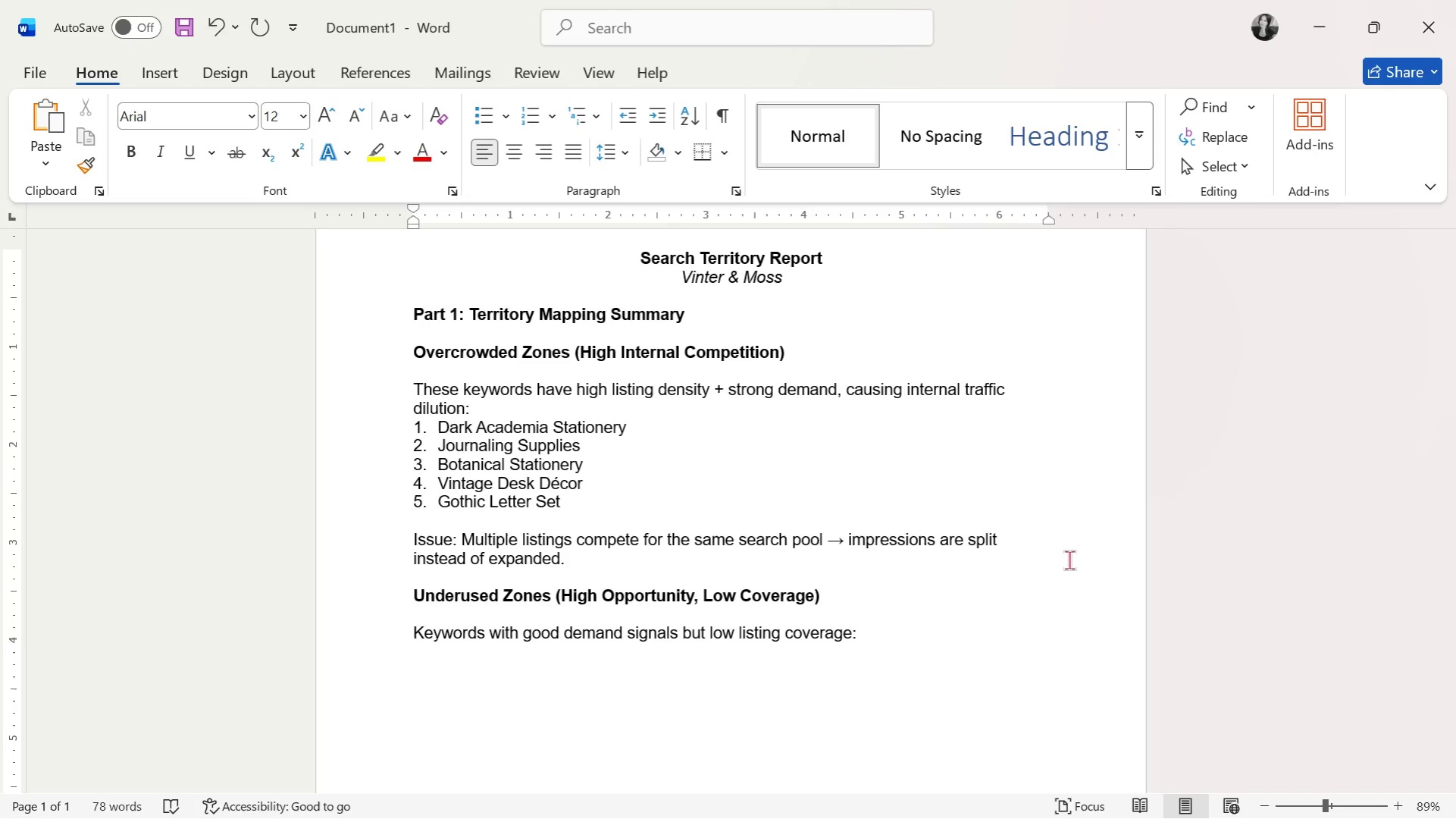 
key(Alt+AltLeft)
 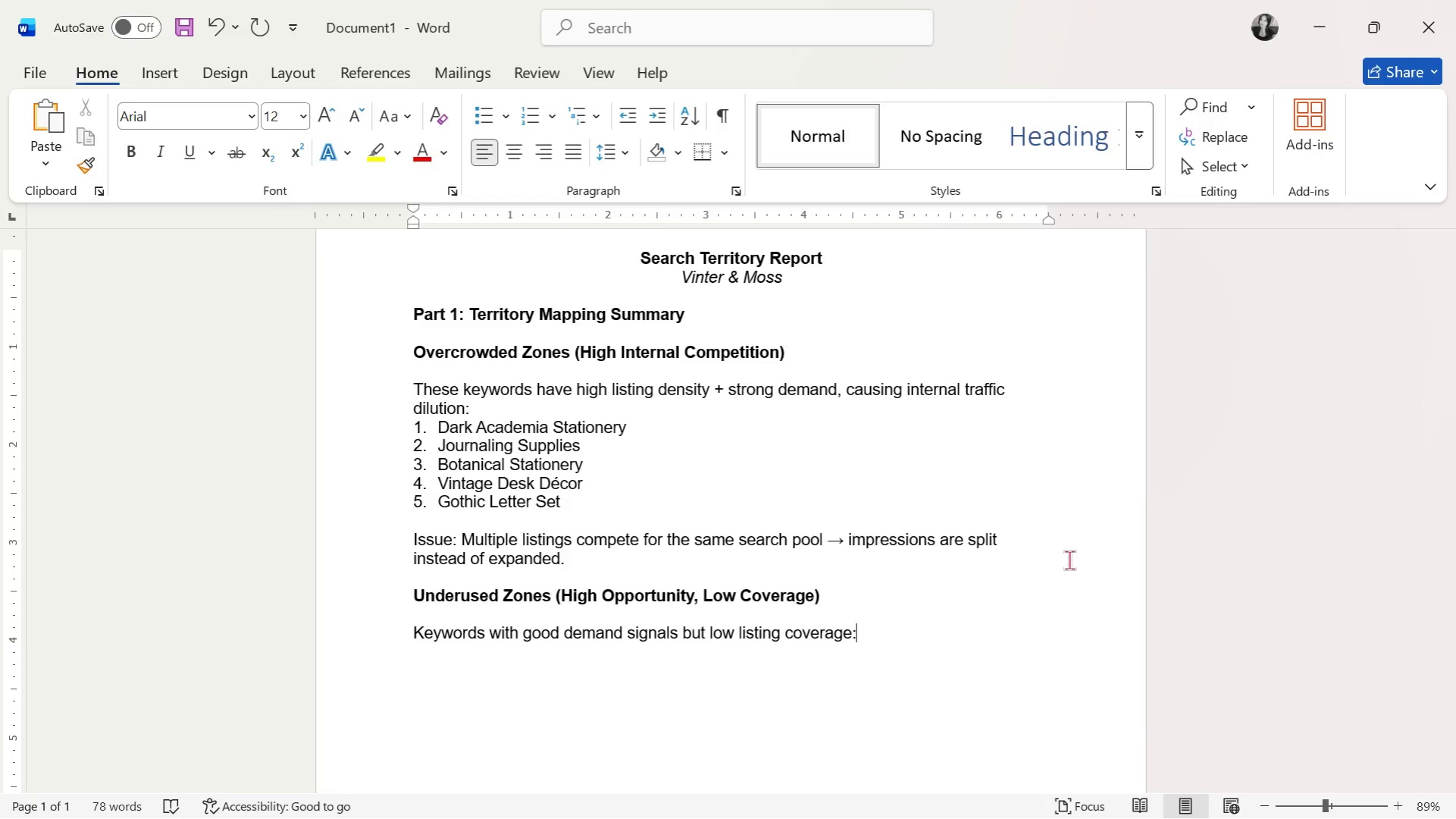 
key(Alt+Tab)
 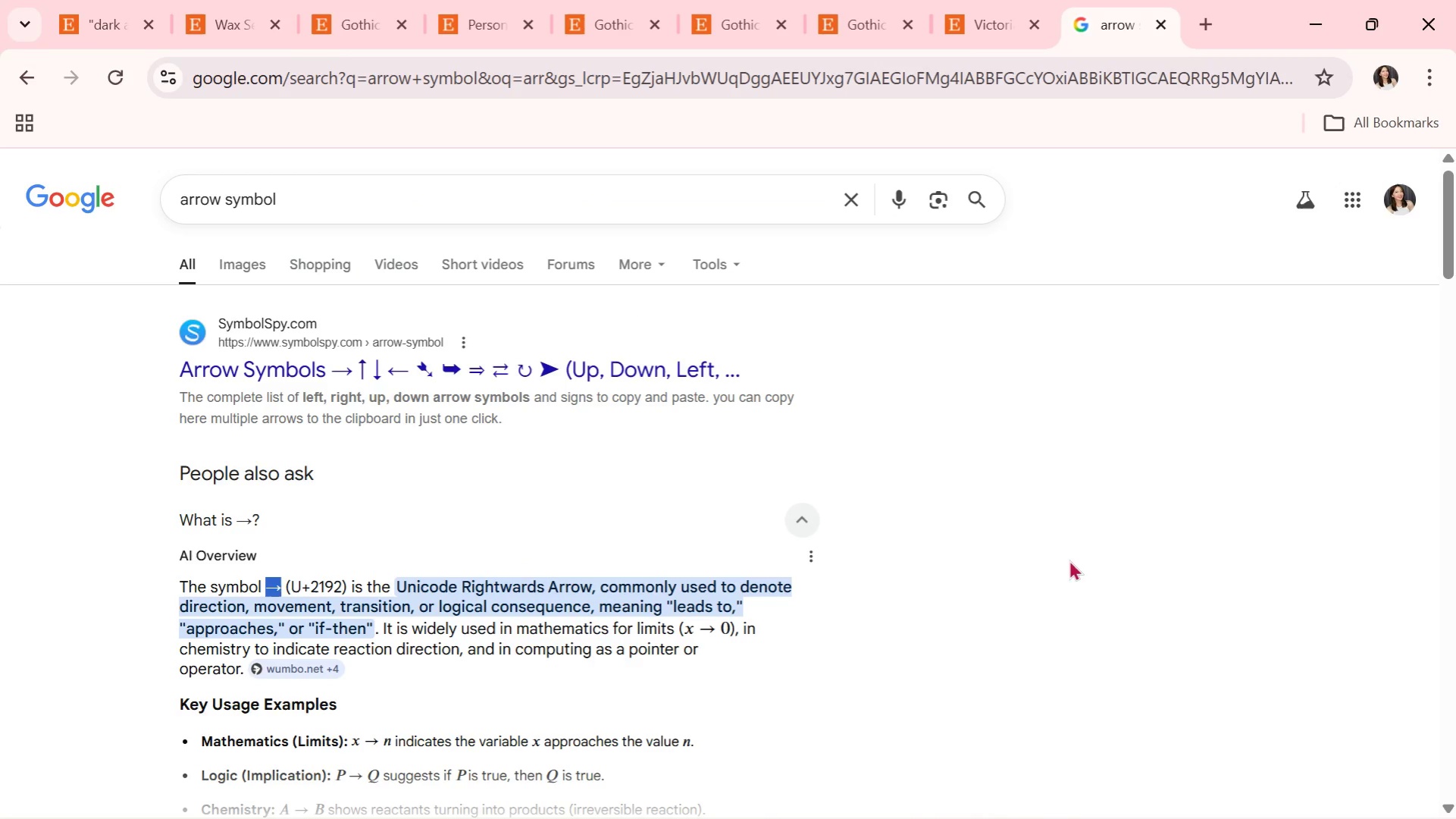 
key(Alt+AltLeft)
 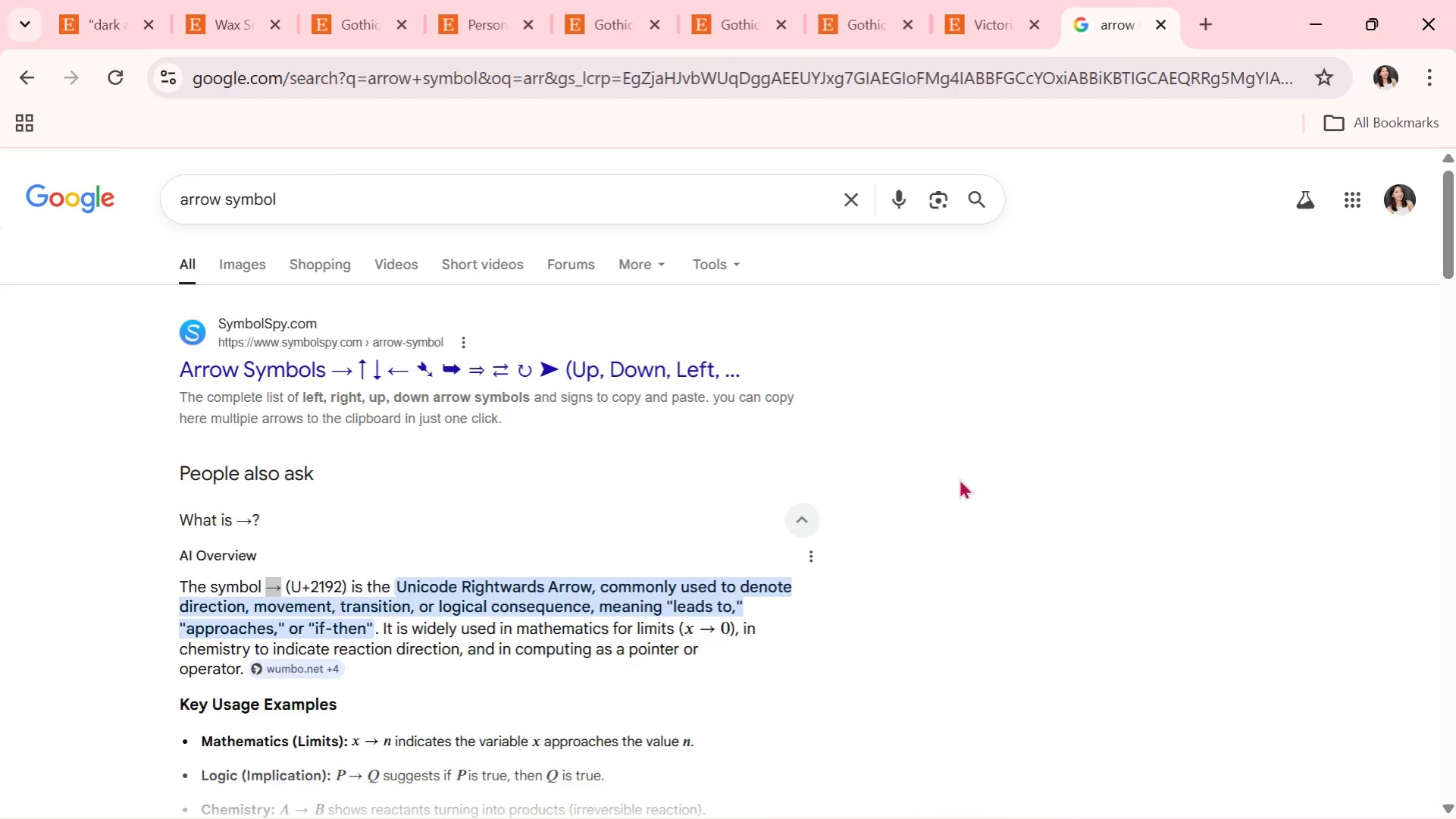 
key(Alt+Tab)
 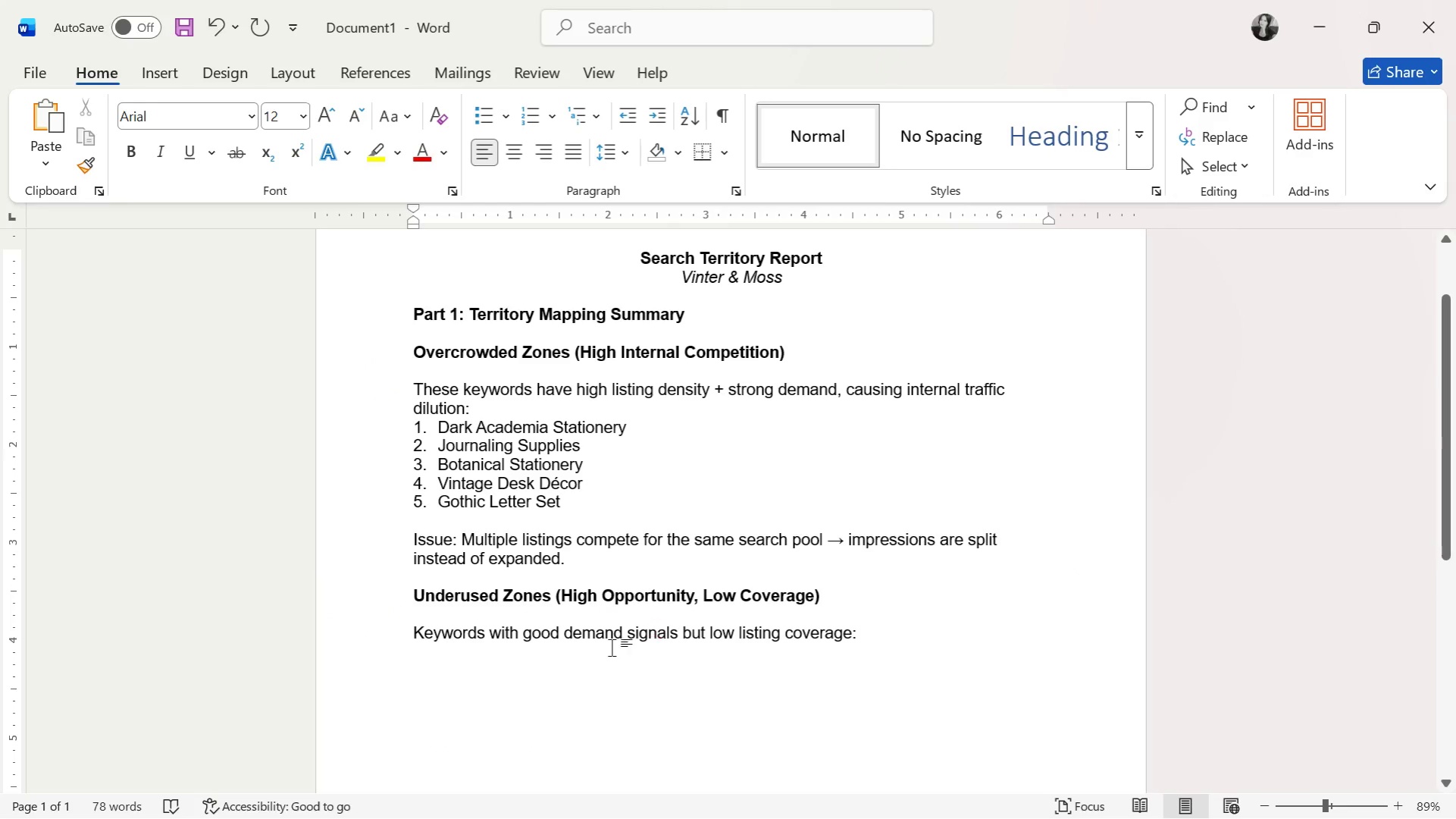 
scroll: coordinate [622, 621], scroll_direction: down, amount: 5.0
 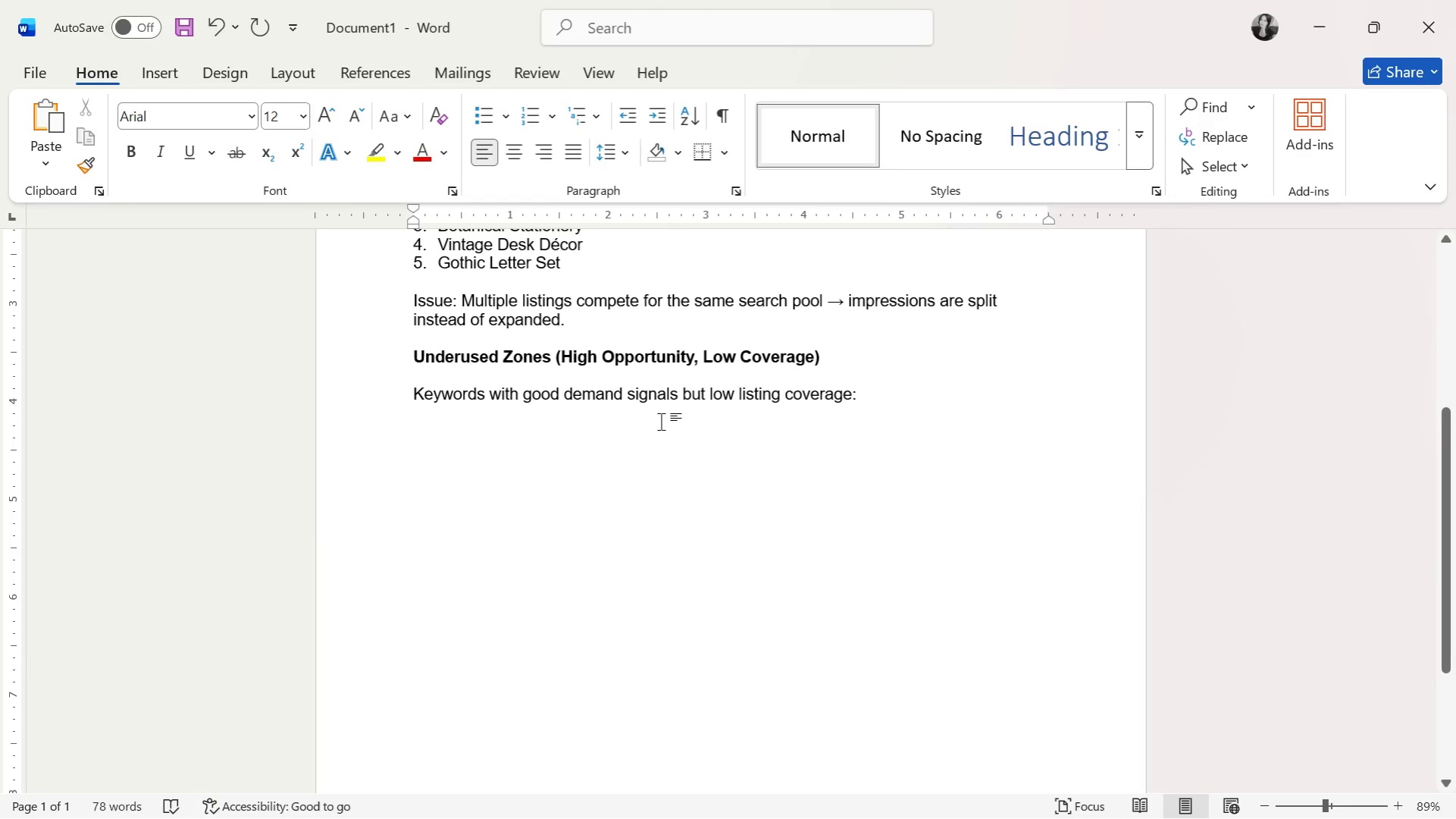 
left_click([684, 401])
 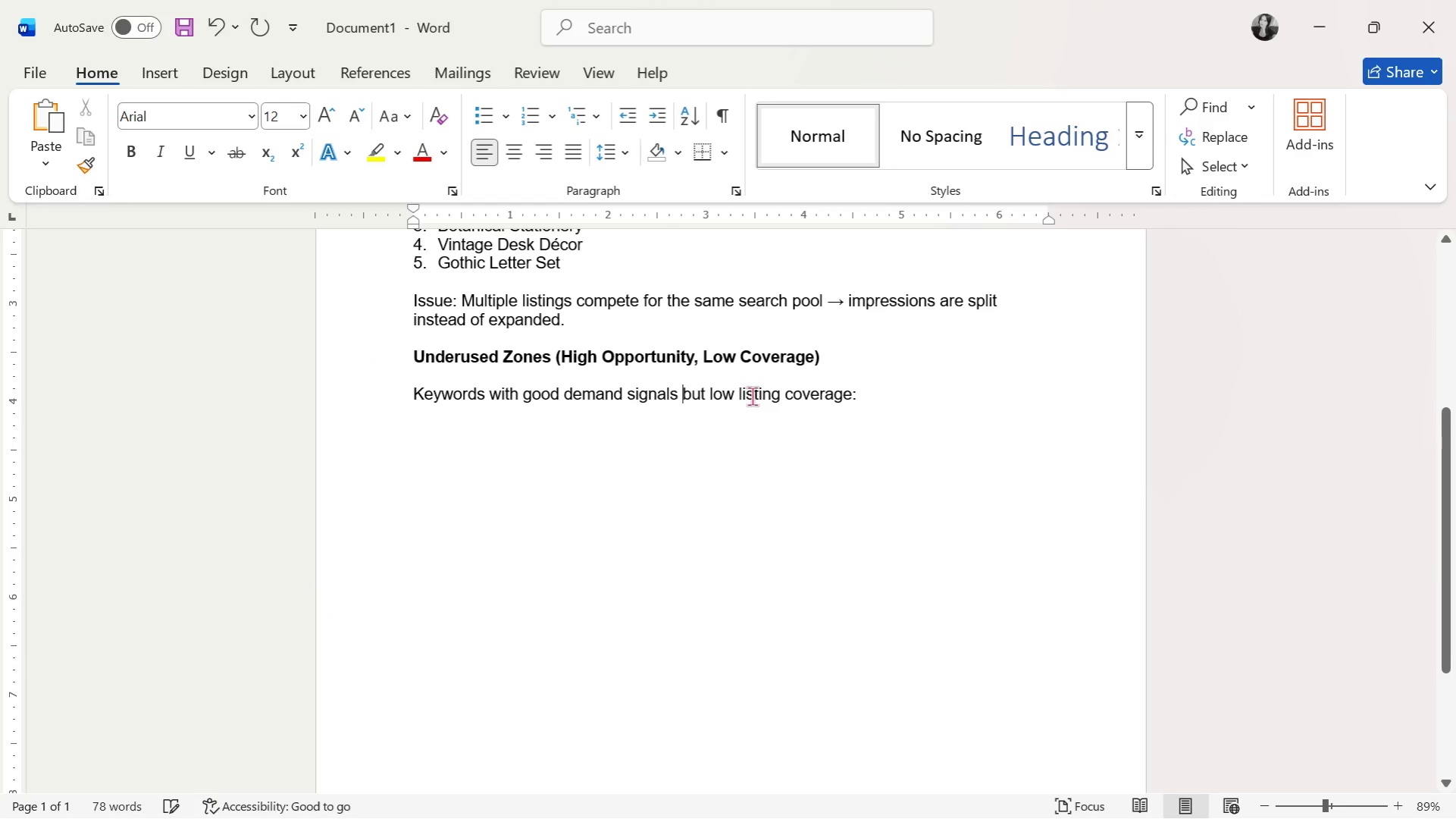 
left_click([752, 396])
 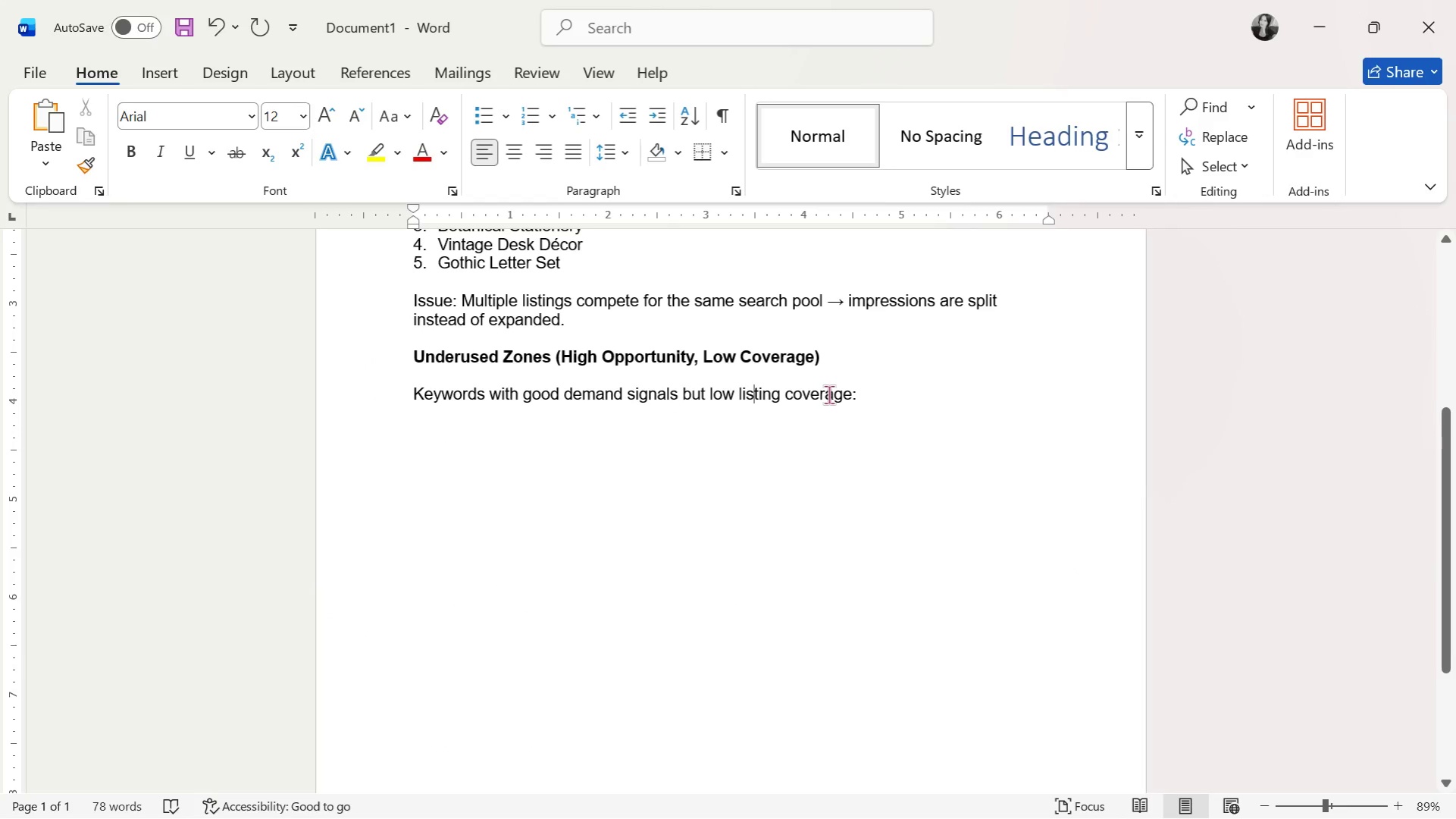 
double_click([875, 395])
 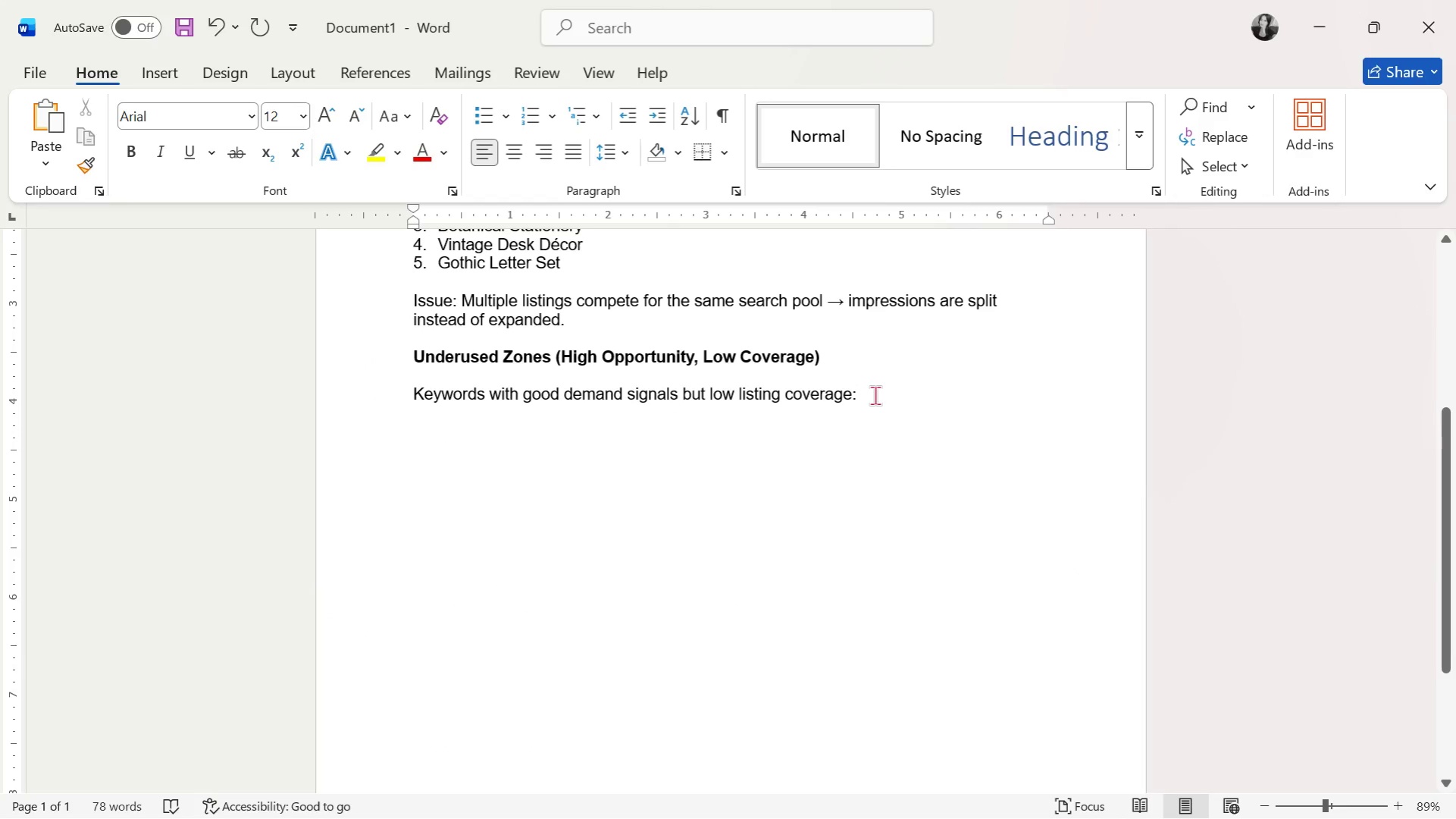 
key(Enter)
 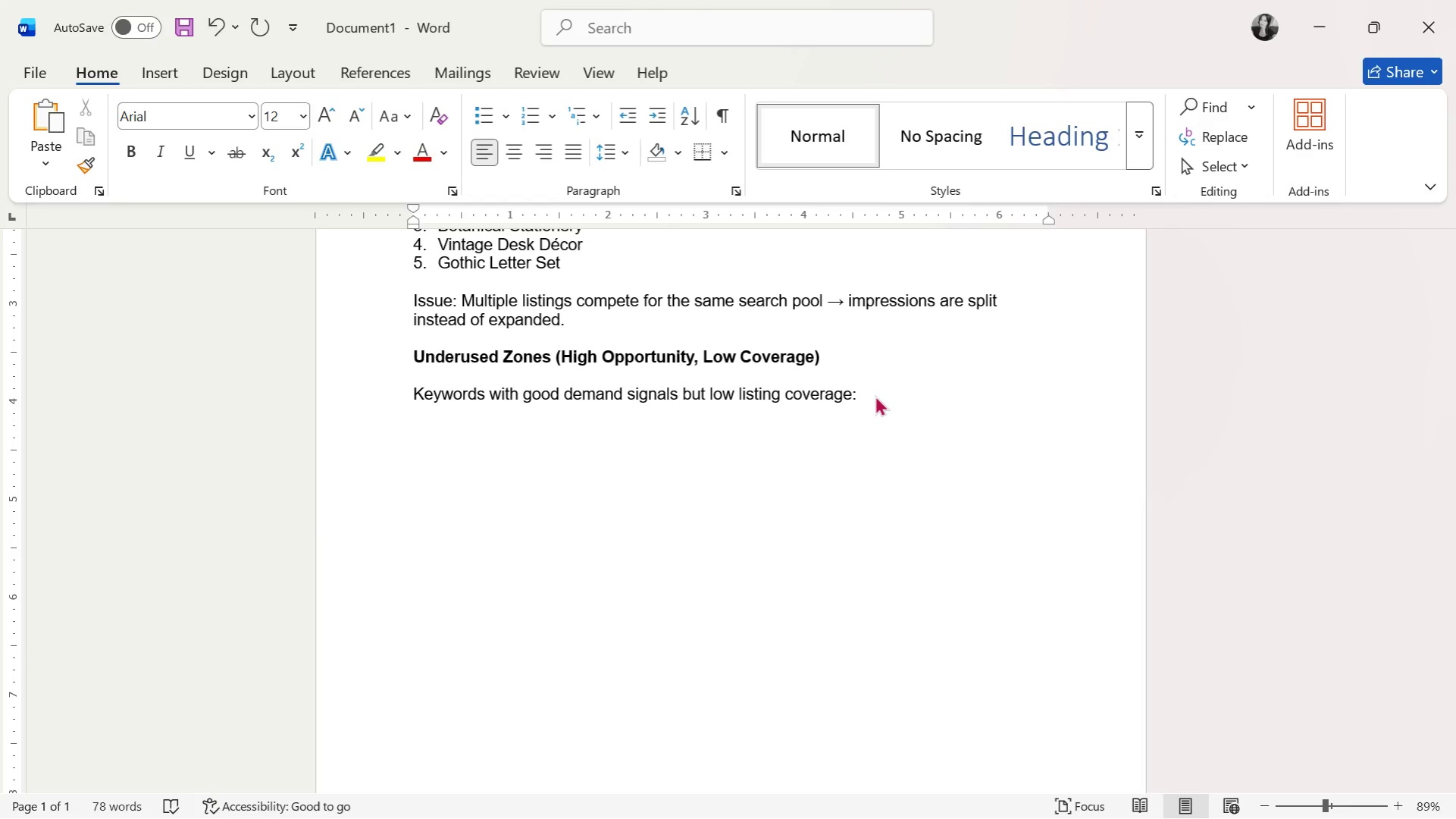 
key(Enter)
 